 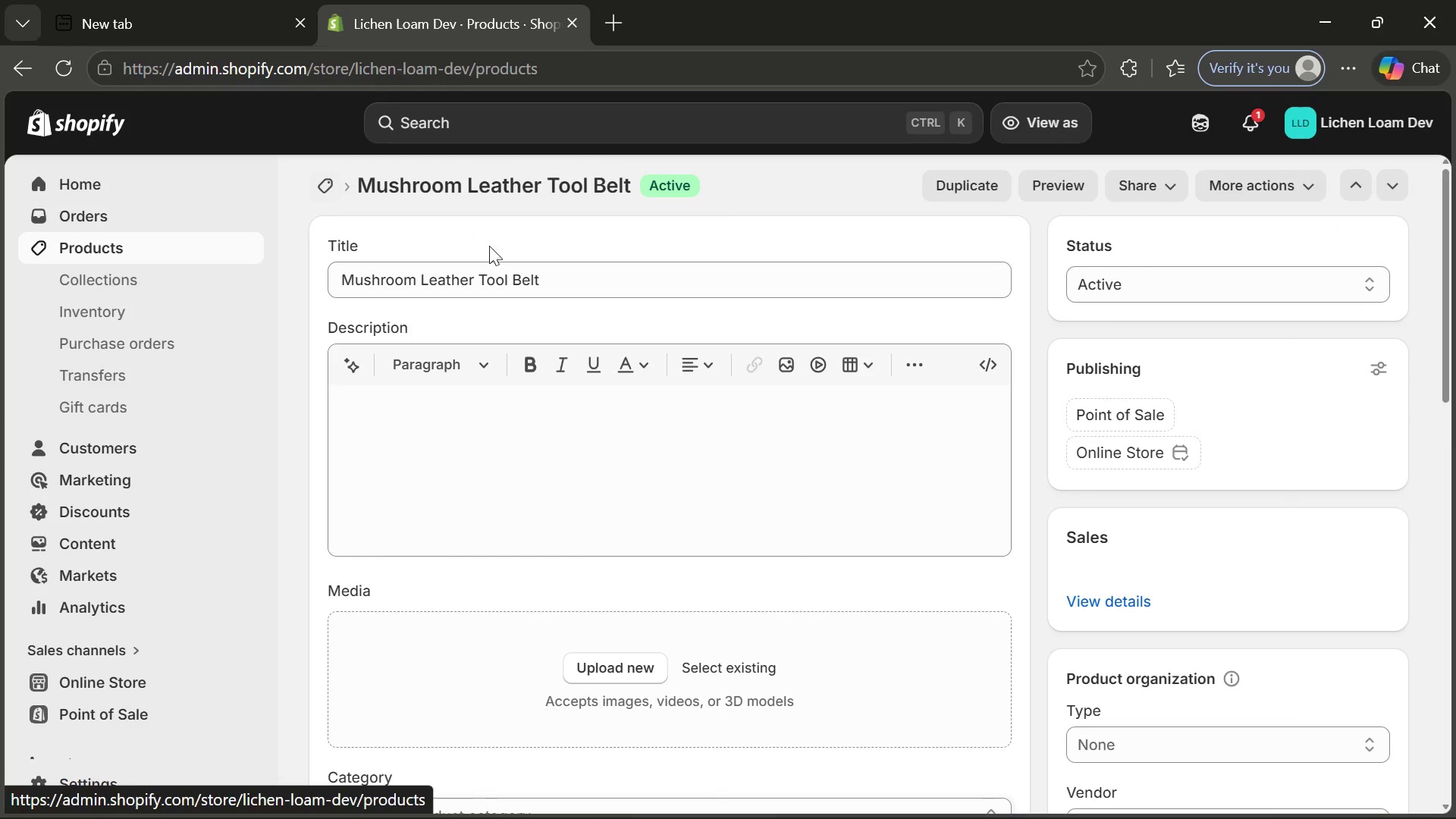 
left_click([494, 345])
 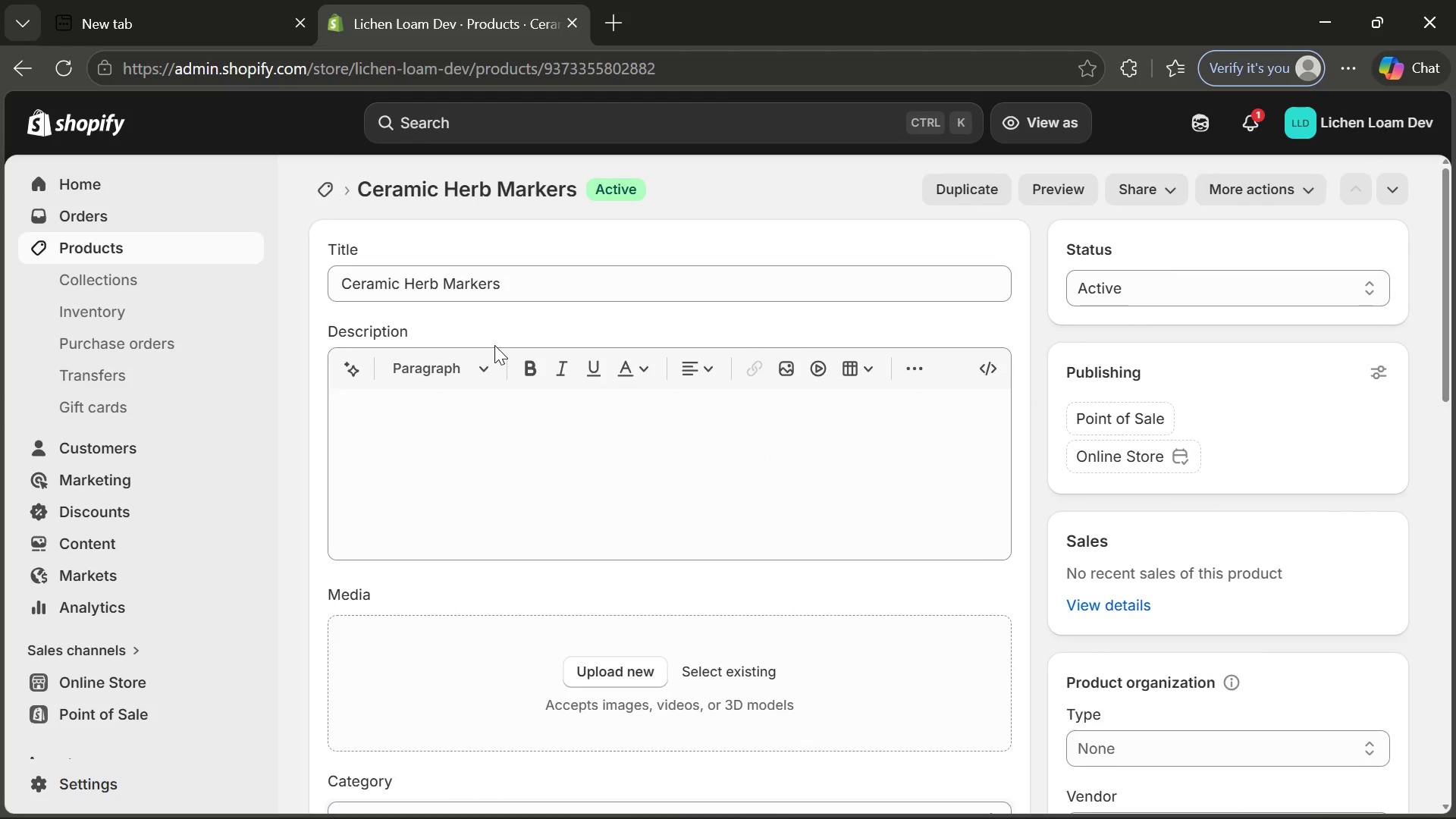 
wait(25.09)
 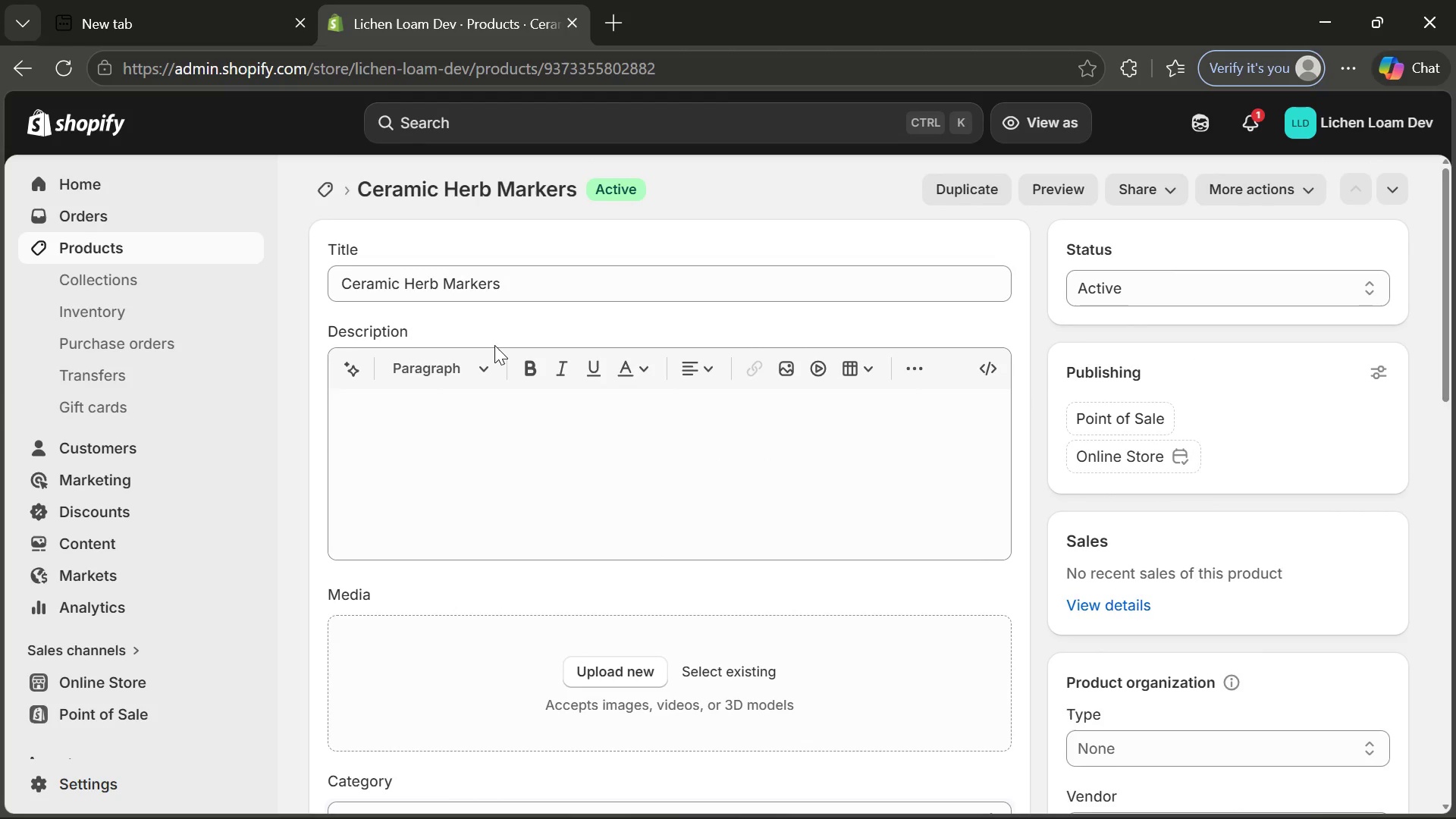 
left_click([420, 402])
 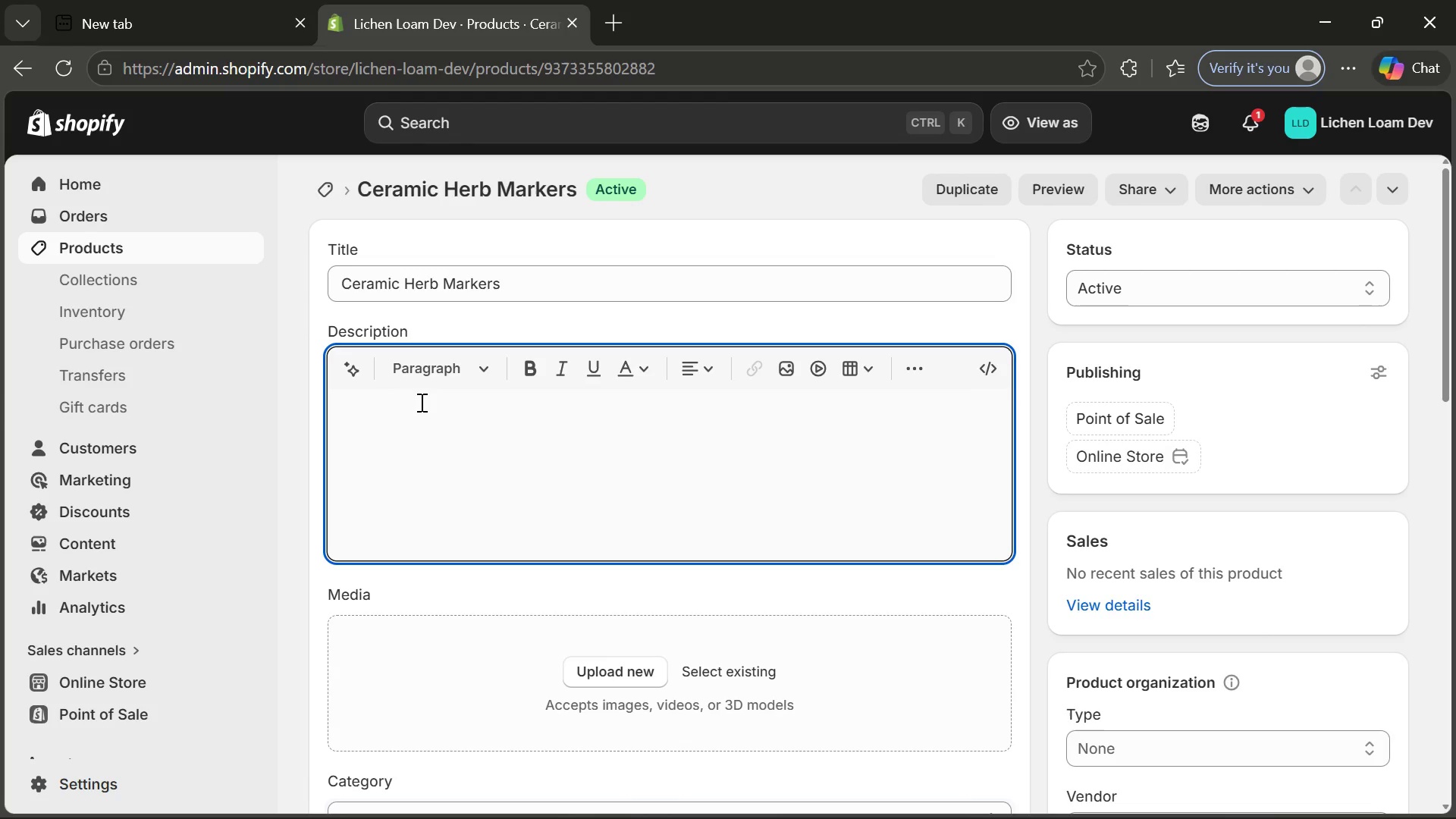 
type(al)
key(Backspace)
key(Backspace)
type(&lt;pgt)
 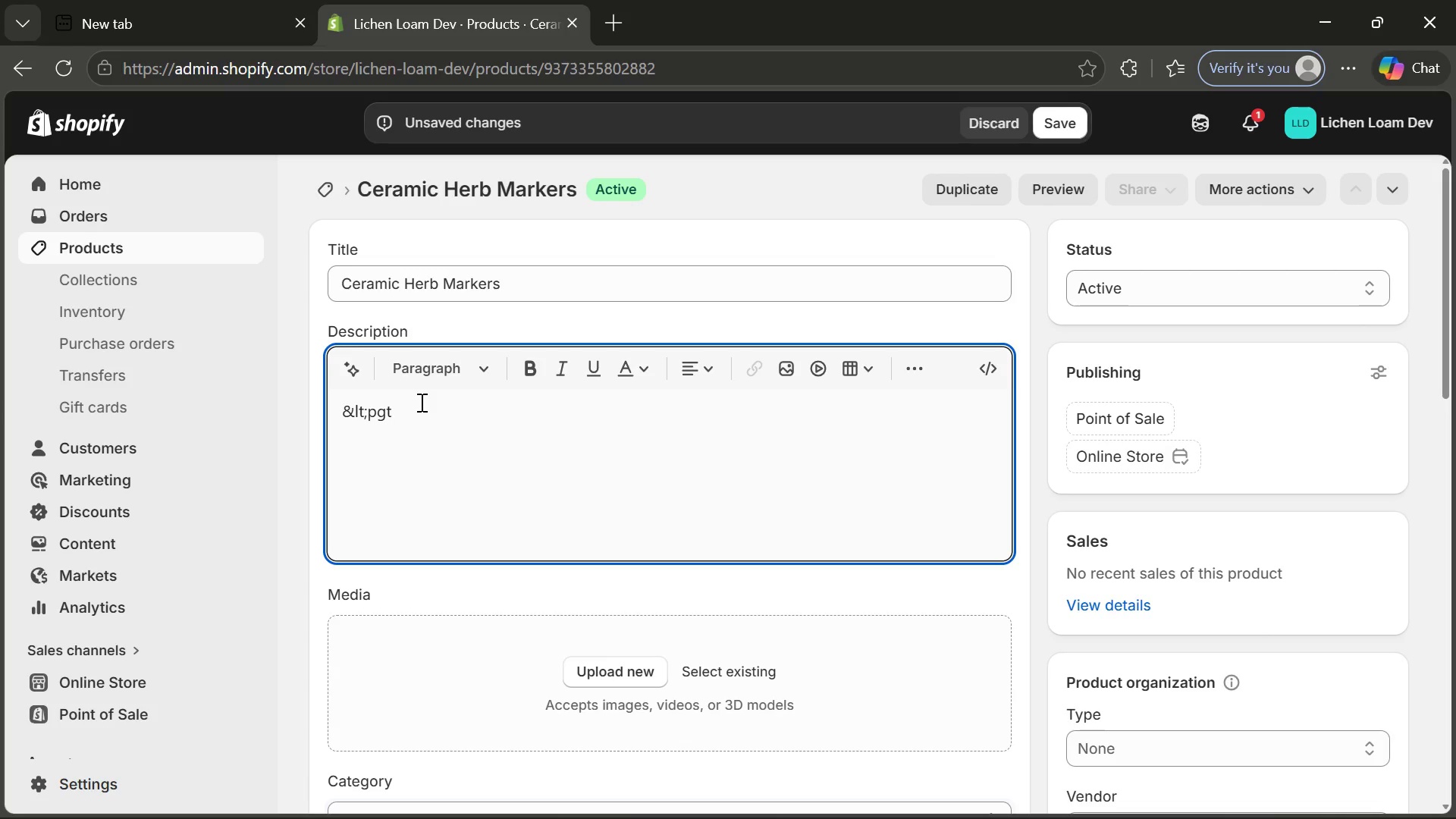 
key(ArrowLeft)
 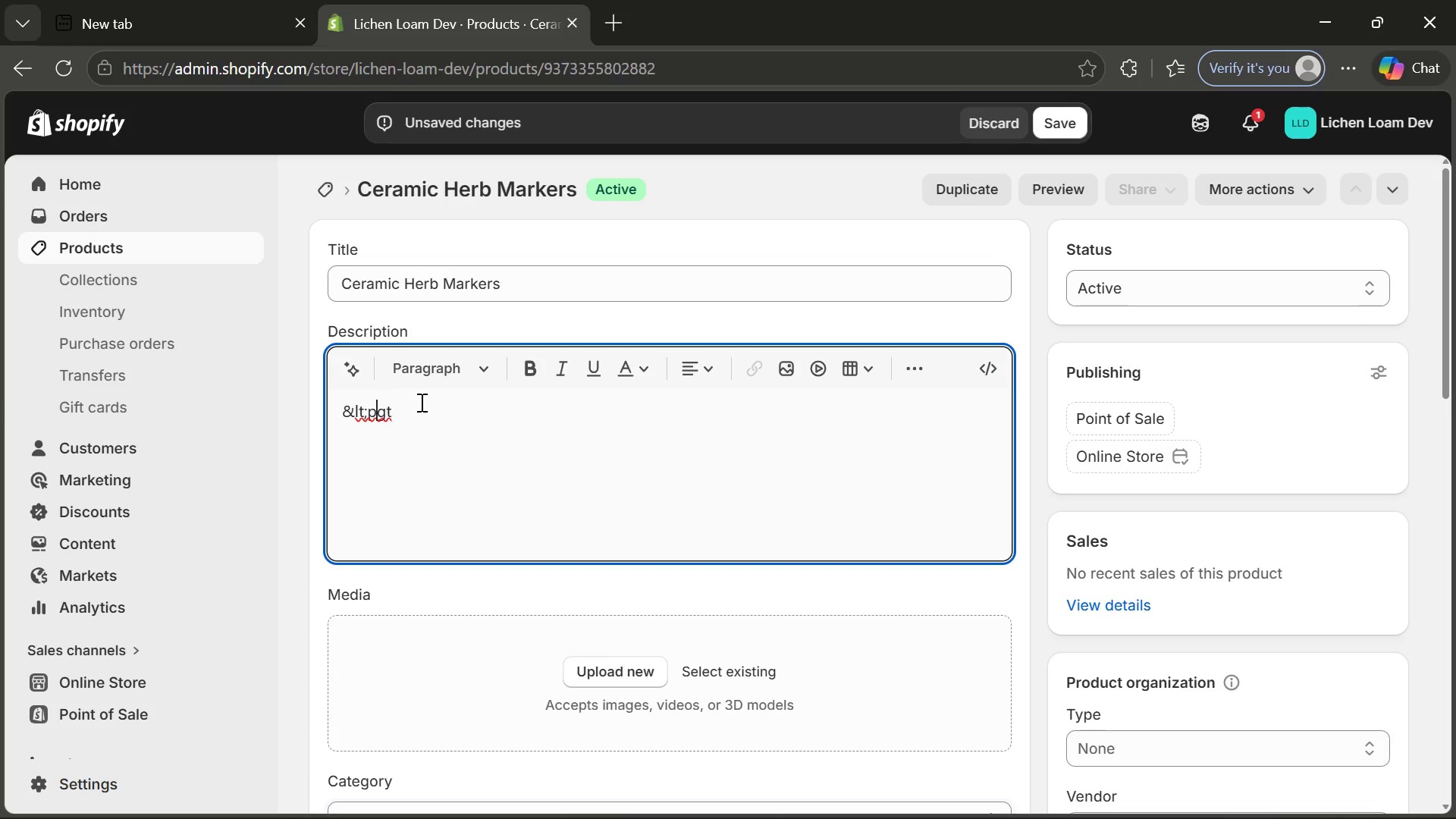 
key(ArrowLeft)
 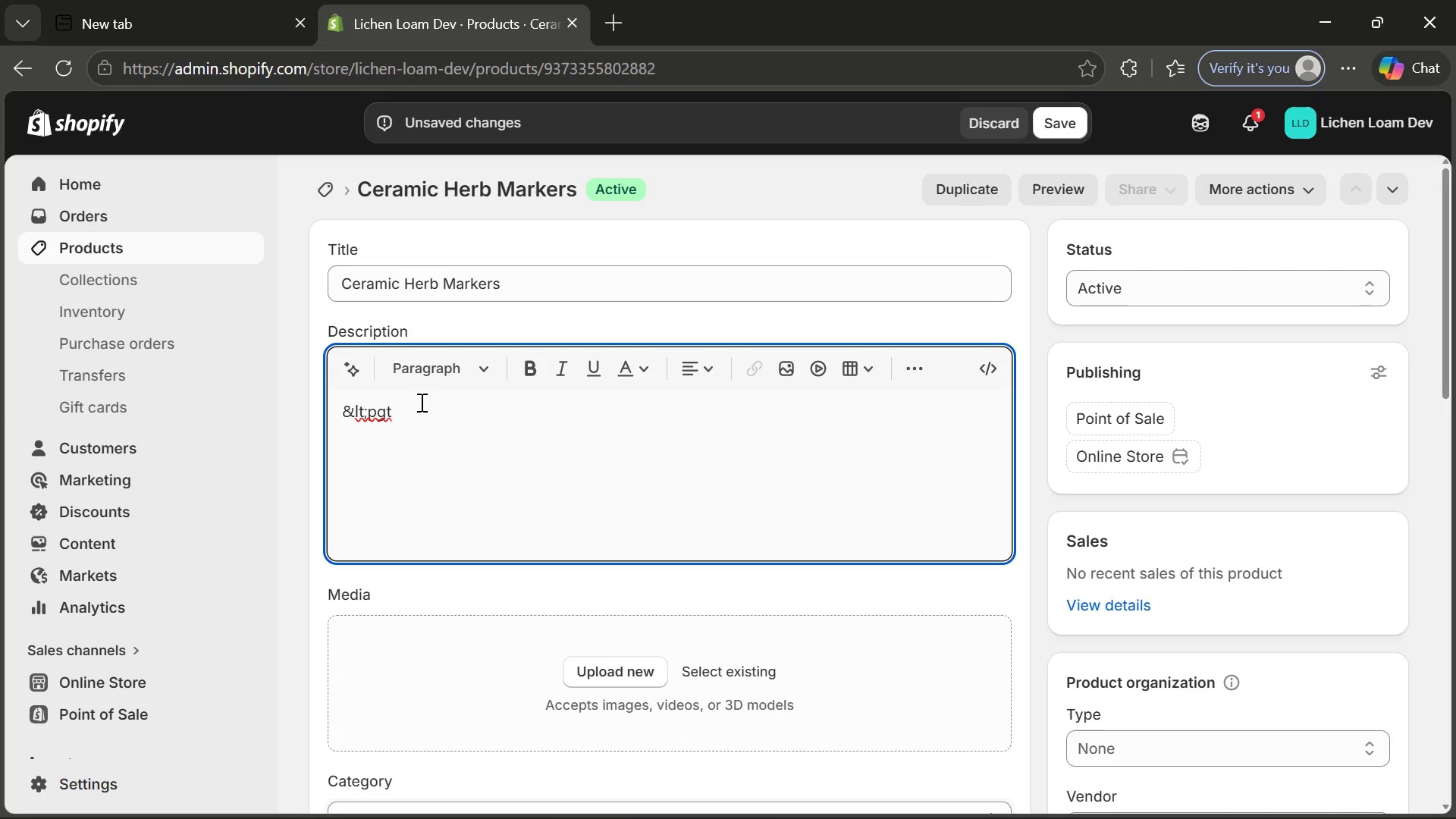 
hold_key(key=ShiftRight, duration=1.5)
 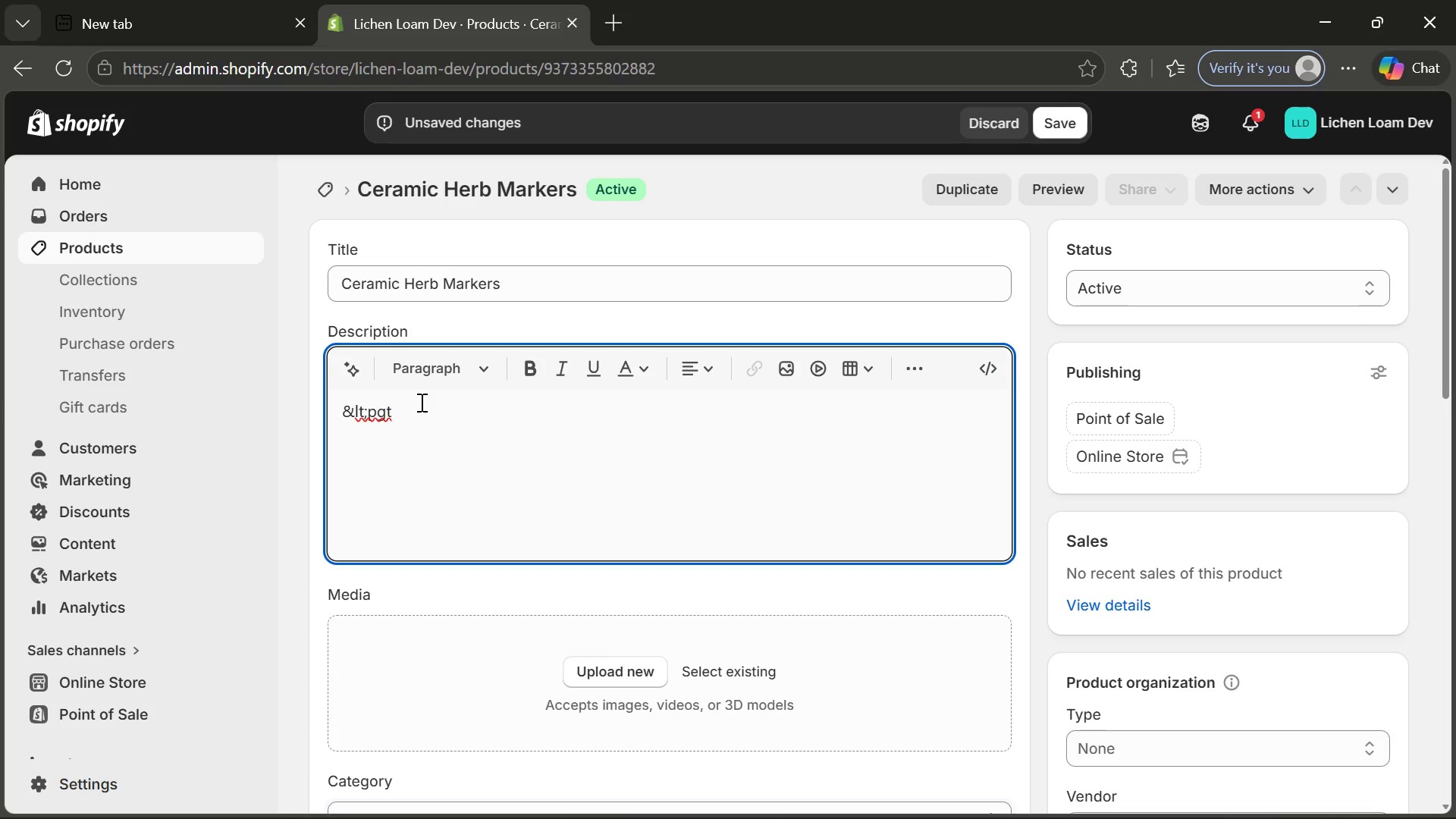 
key(Shift+7)
 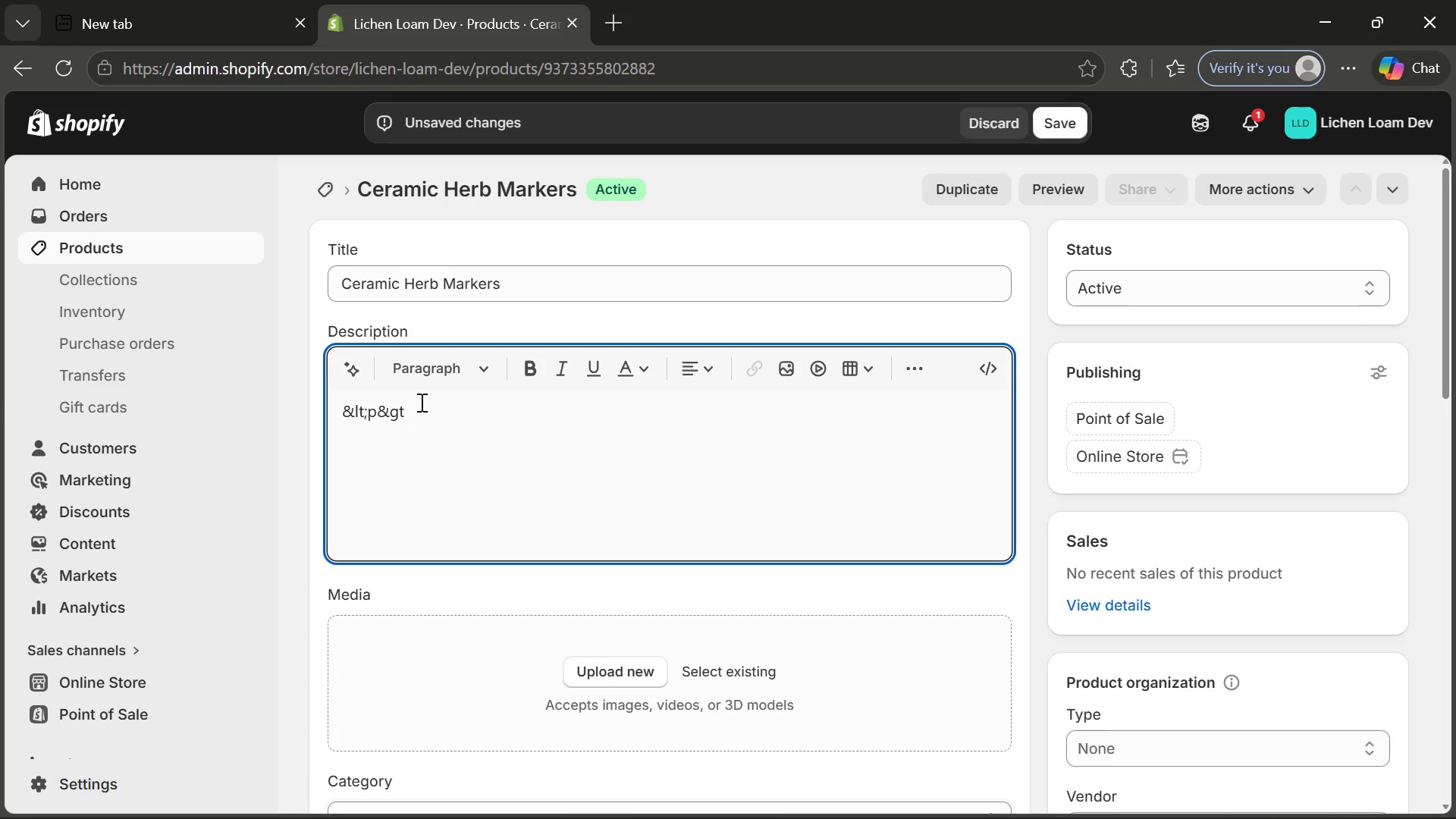 
key(ArrowRight)
 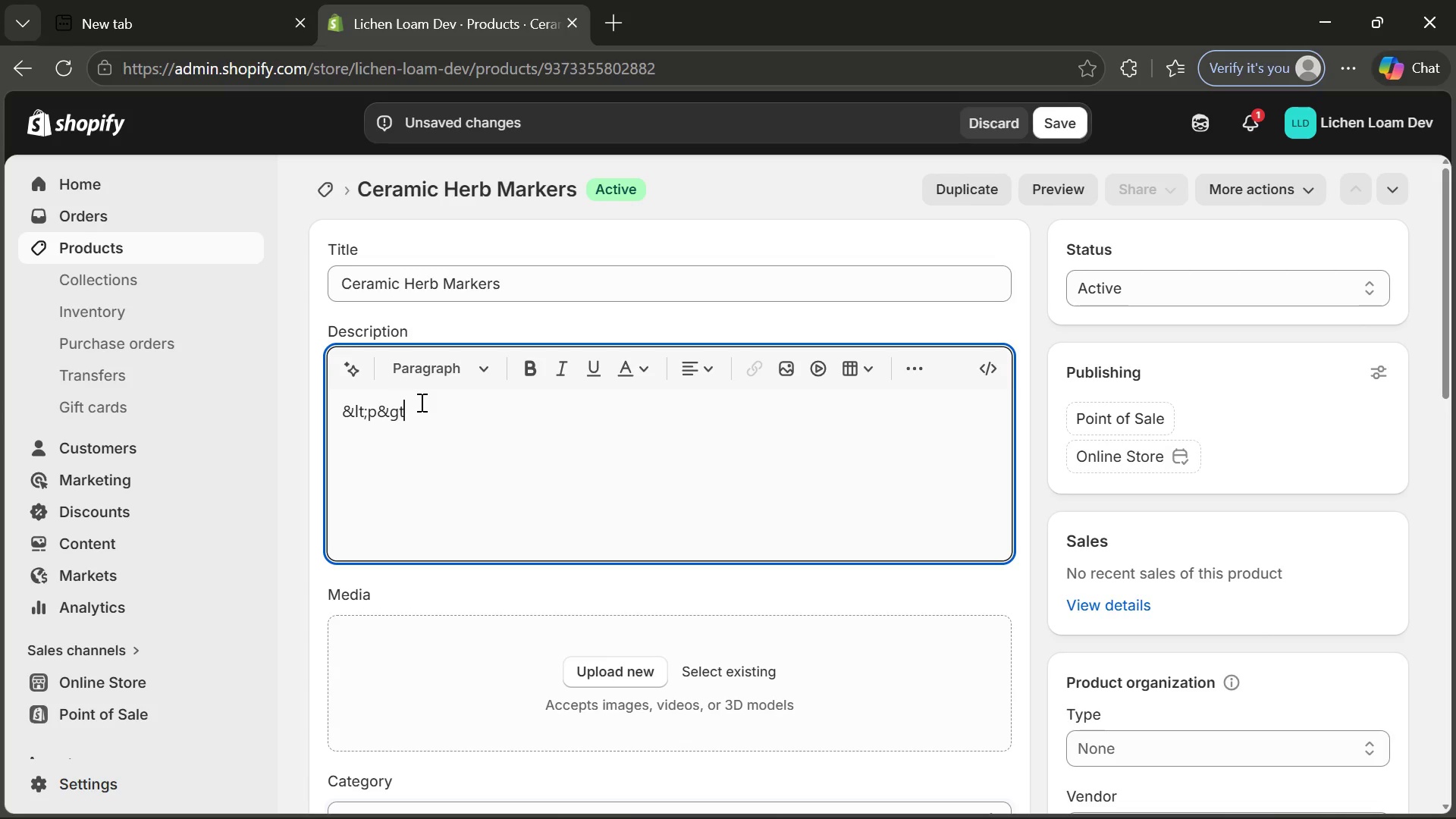 
key(ArrowRight)
 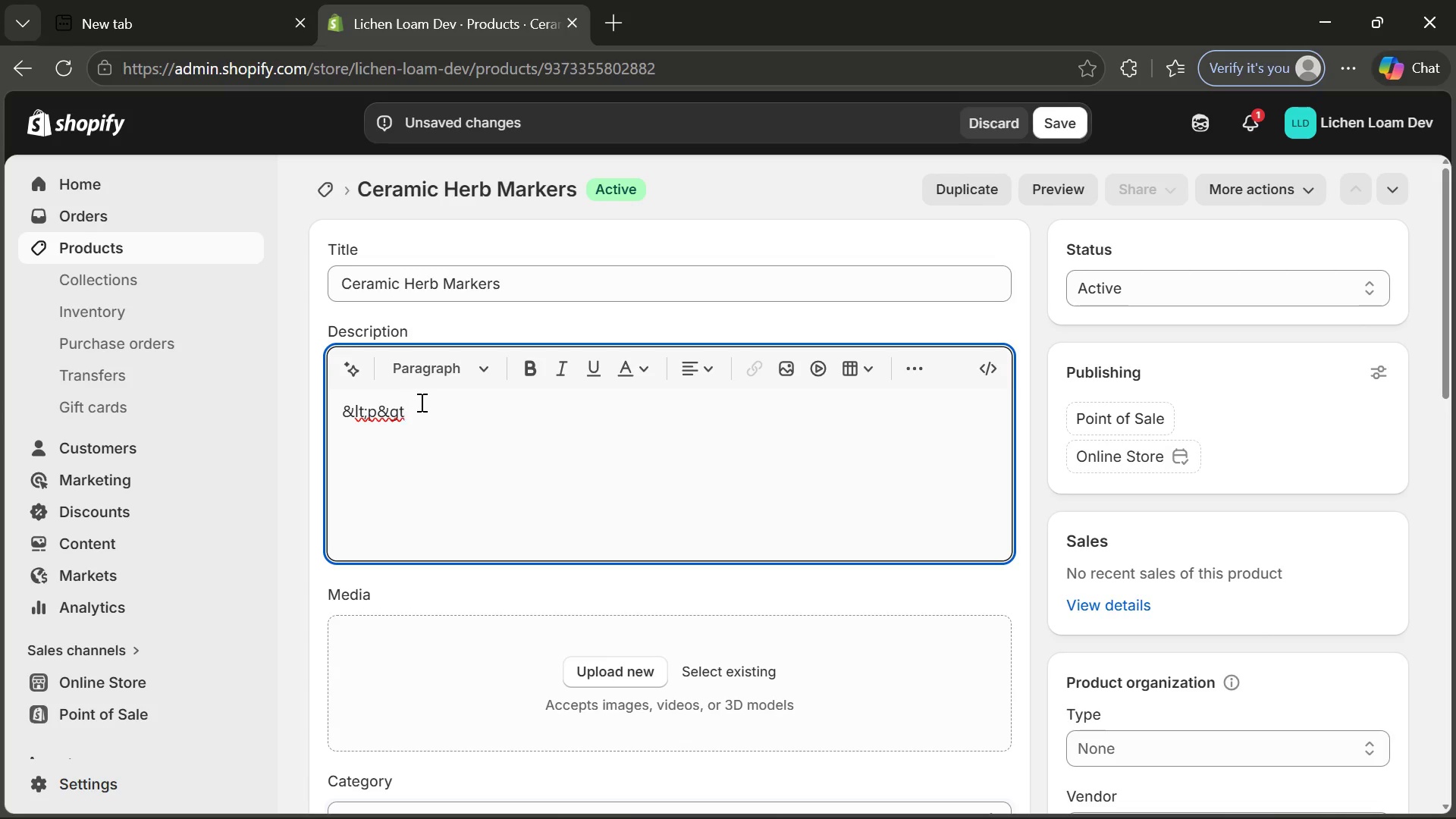 
key(Semicolon)
 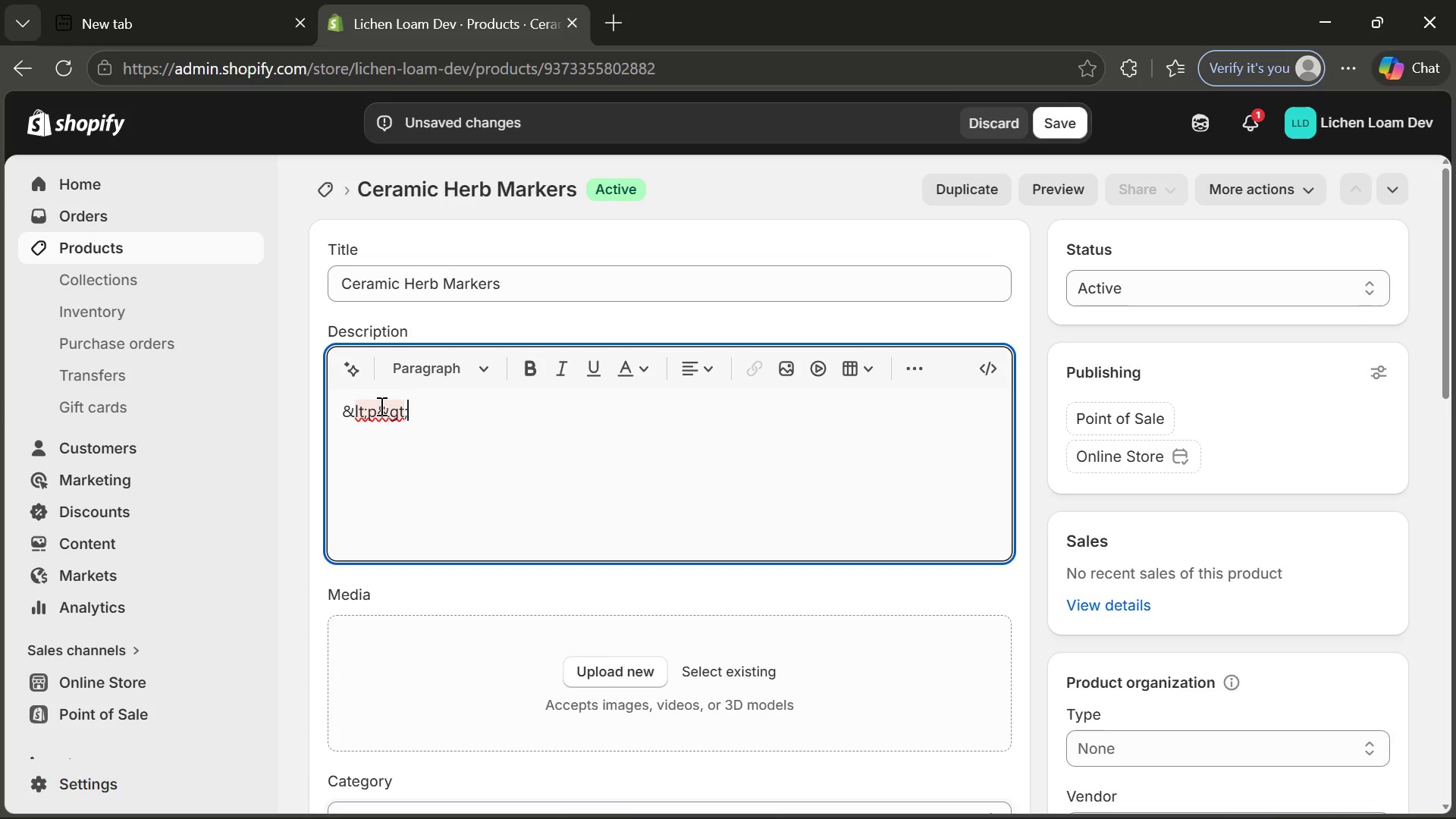 
left_click([379, 406])
 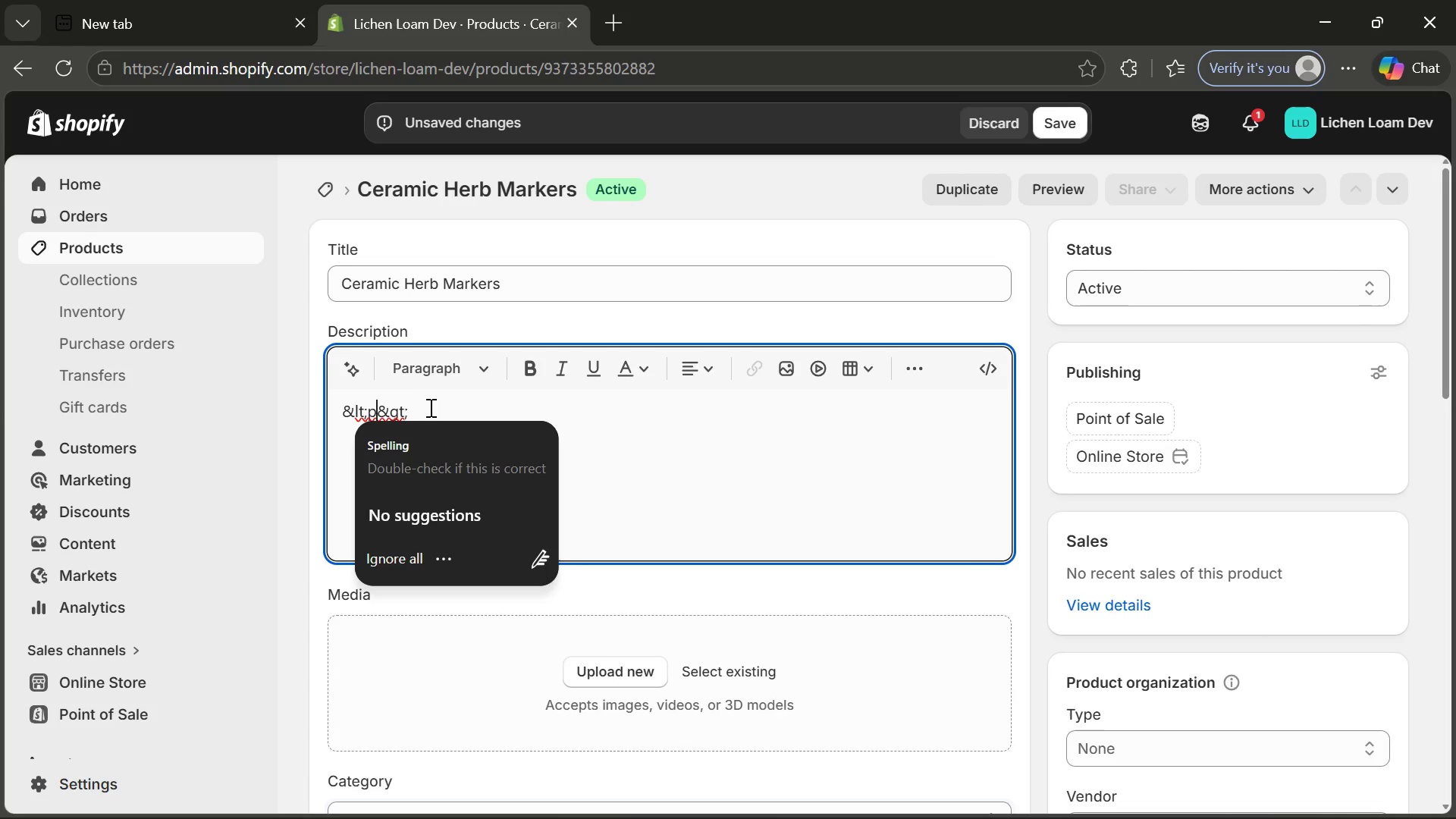 
left_click_drag(start_coordinate=[432, 407], to_coordinate=[322, 401])
 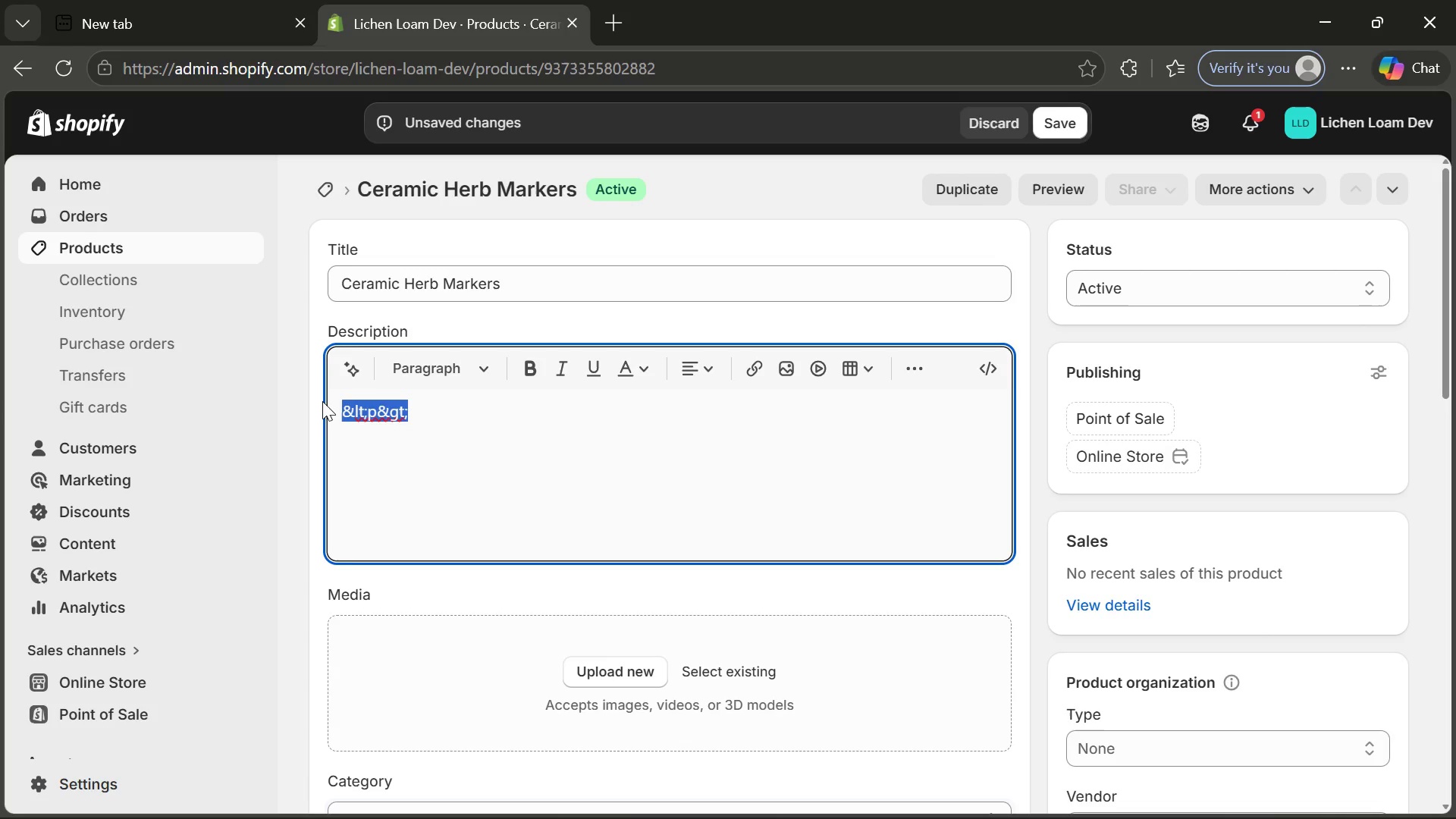 
key(Control+C)
 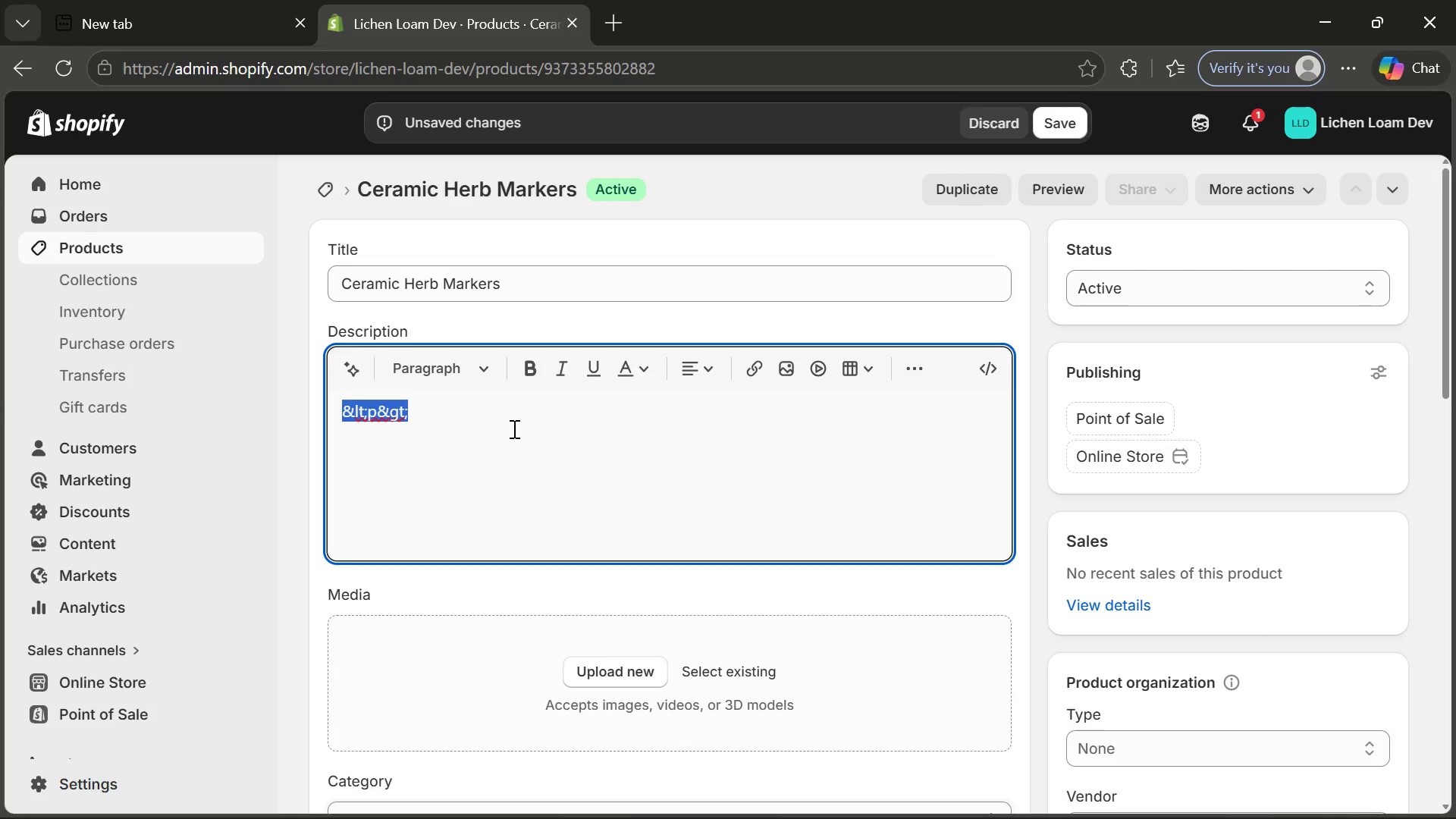 
left_click([516, 424])
 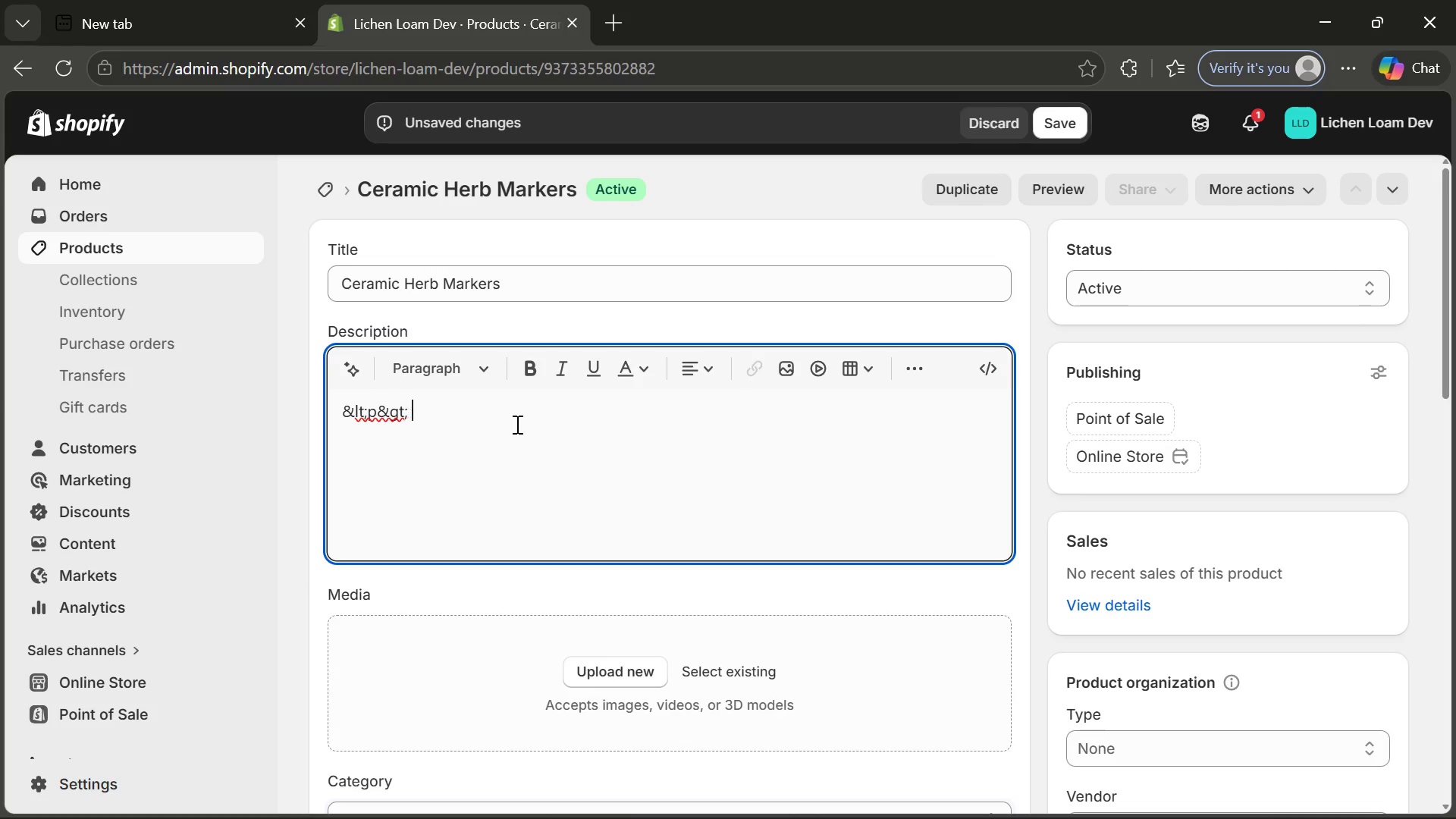 
key(Space)
 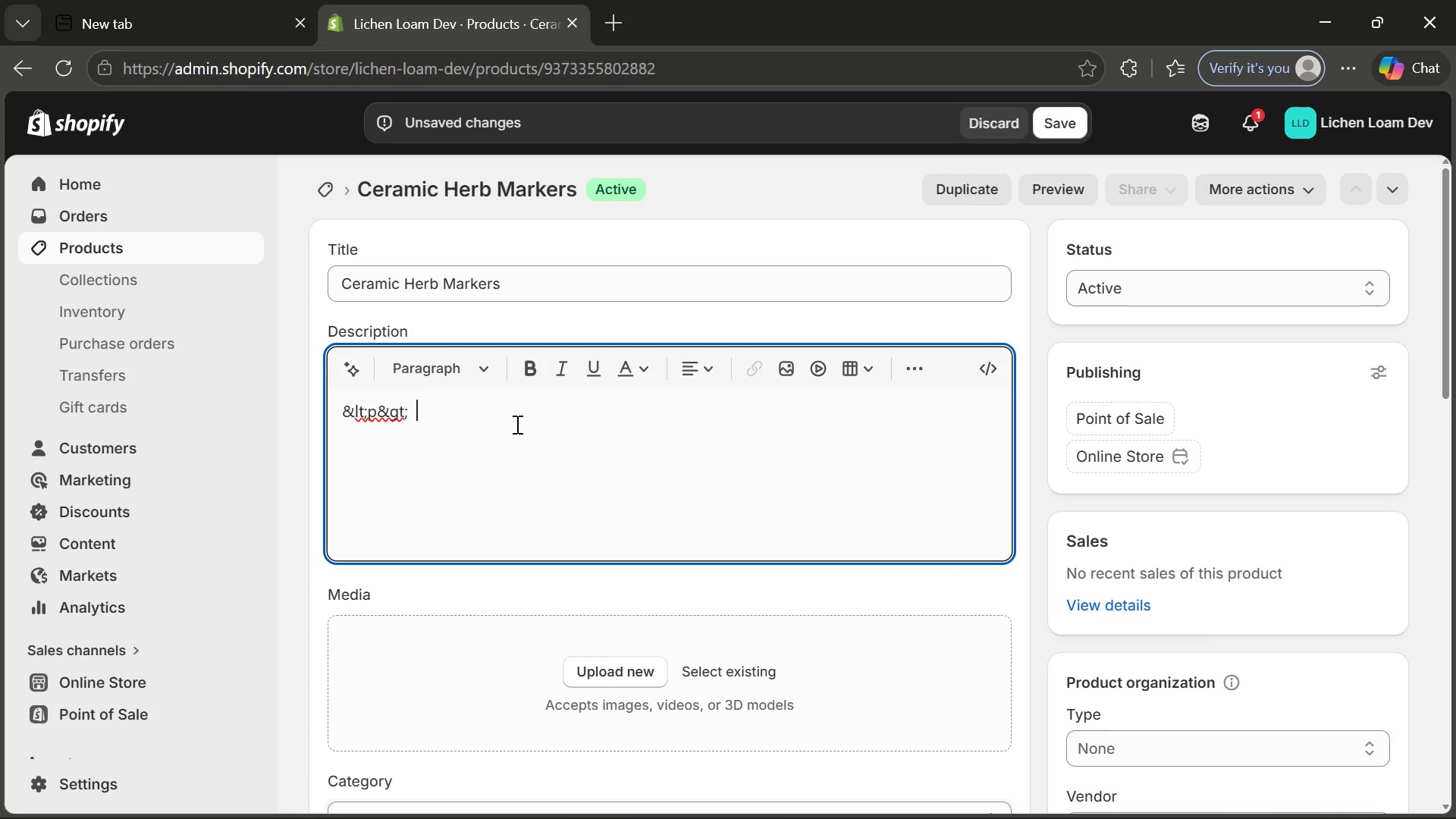 
key(Space)
 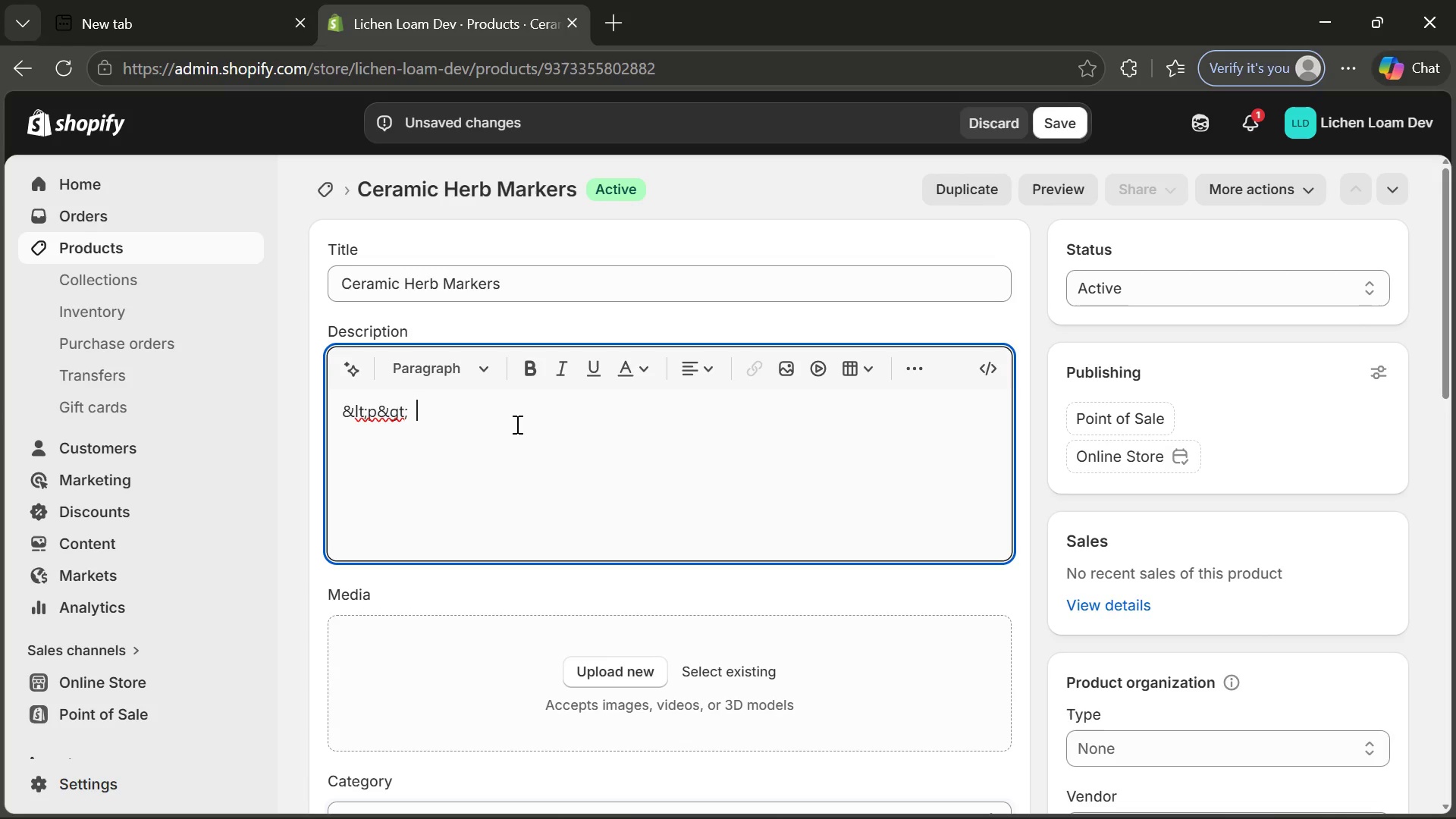 
key(Control+ControlLeft)
 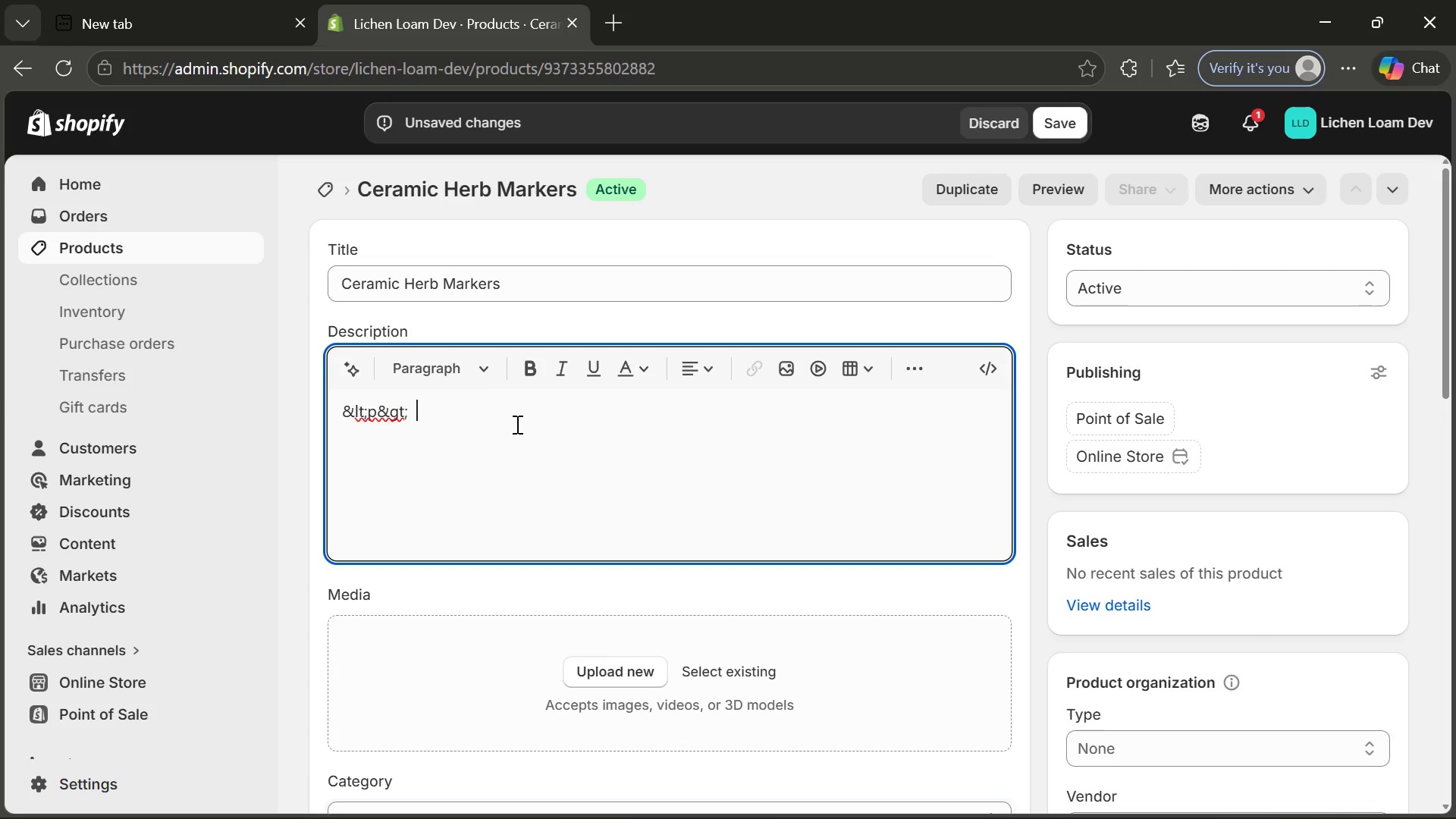 
key(Control+V)
 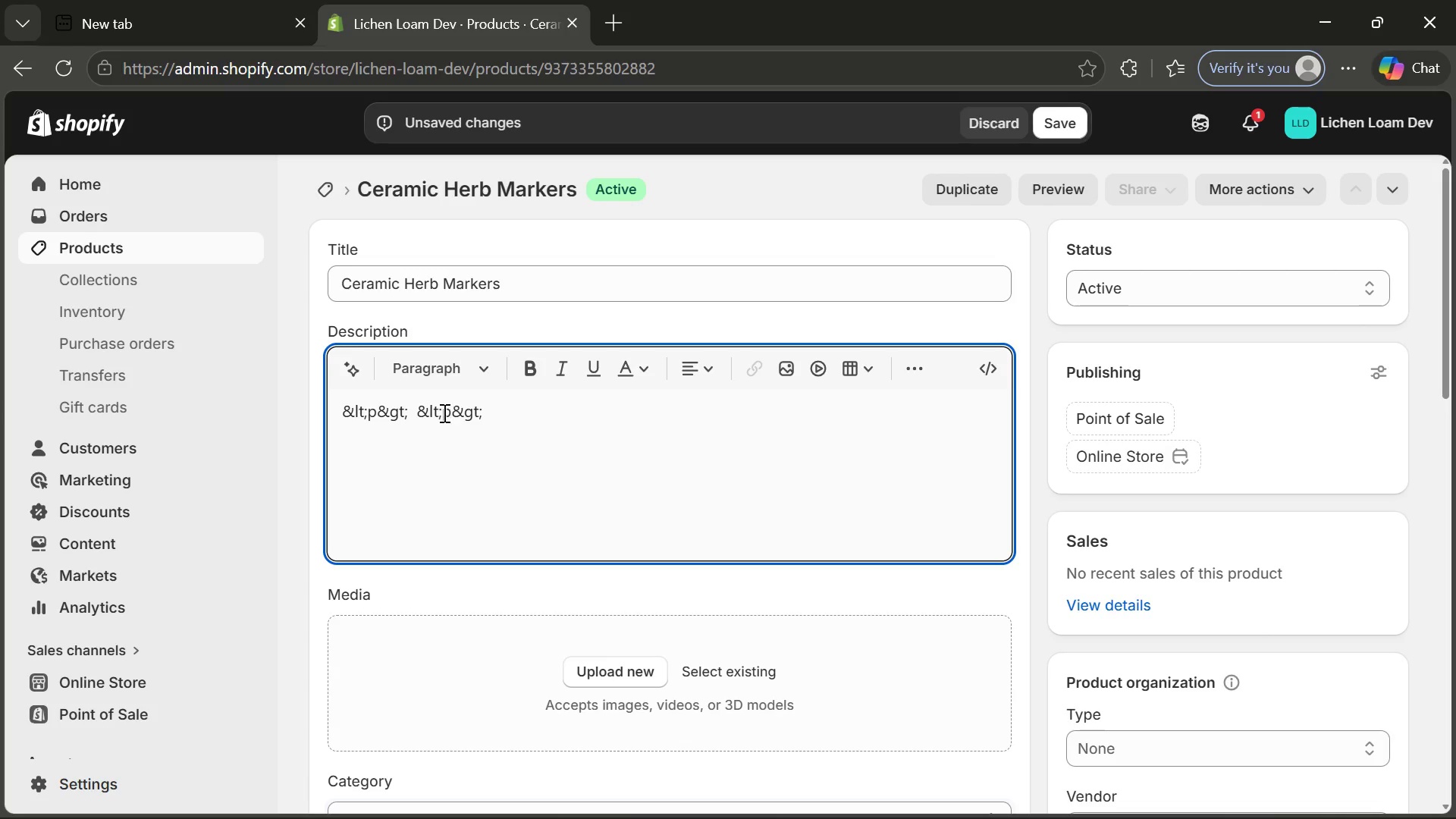 
left_click([442, 412])
 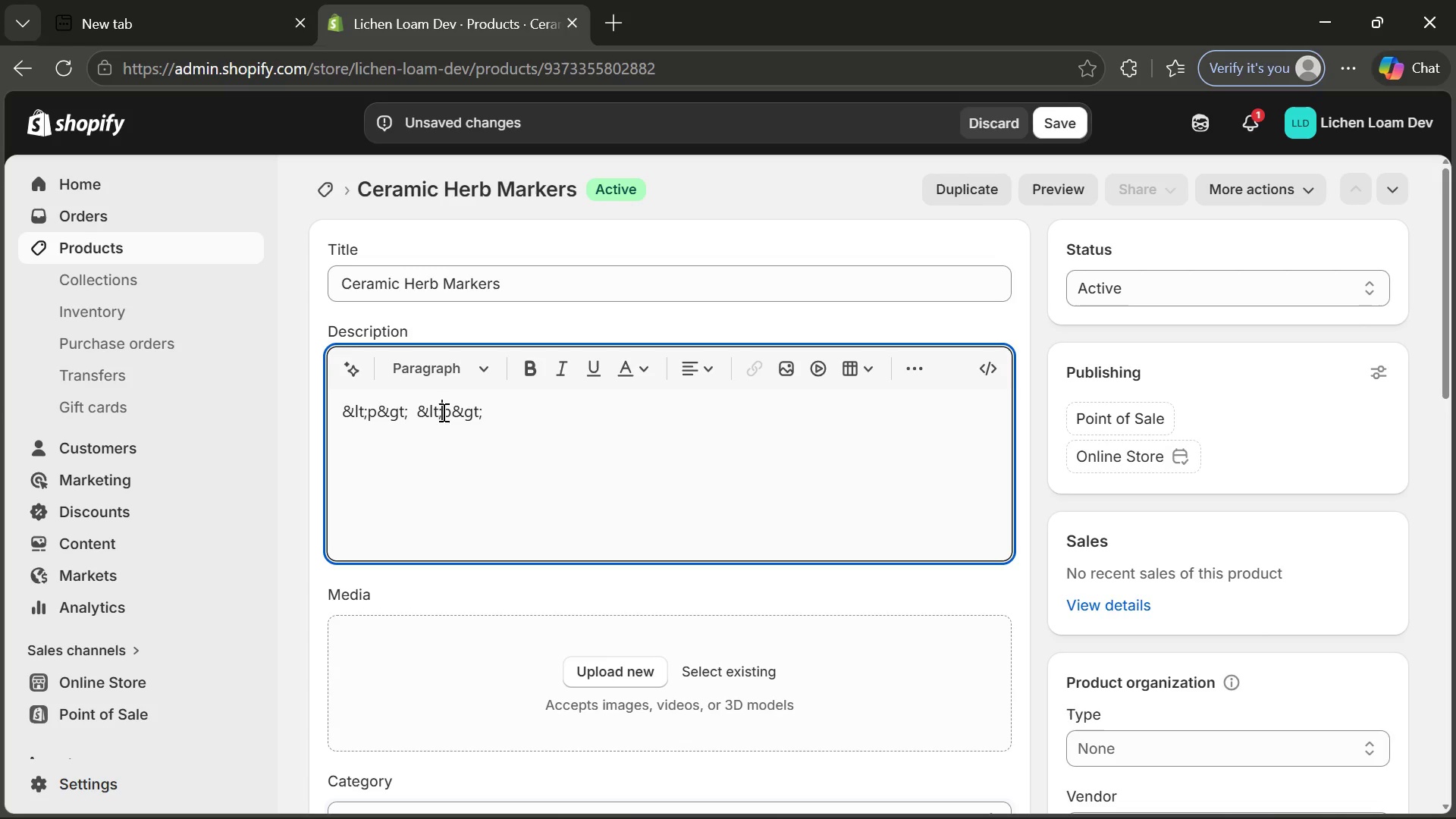 
key(Slash)
 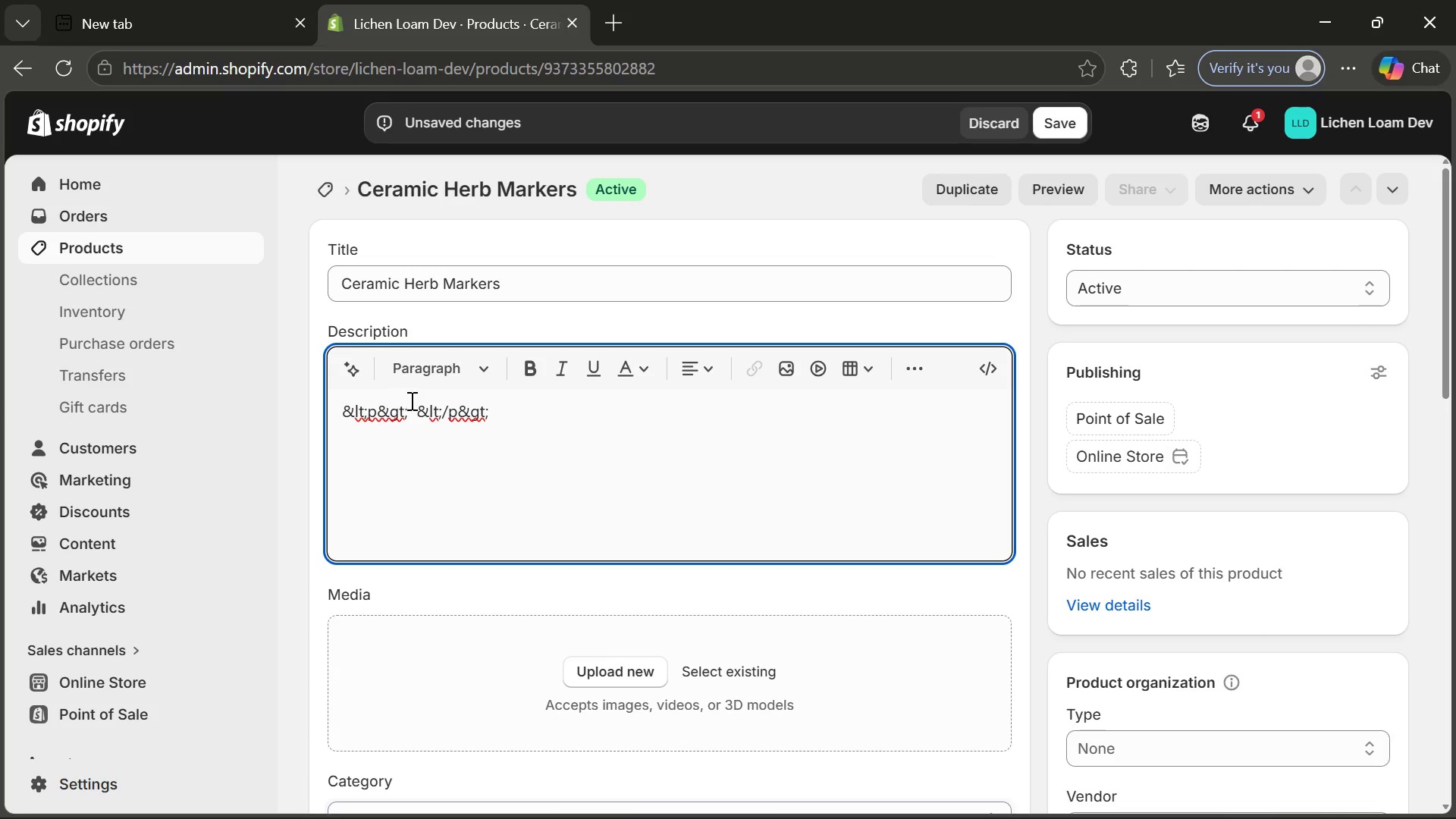 
left_click([415, 408])
 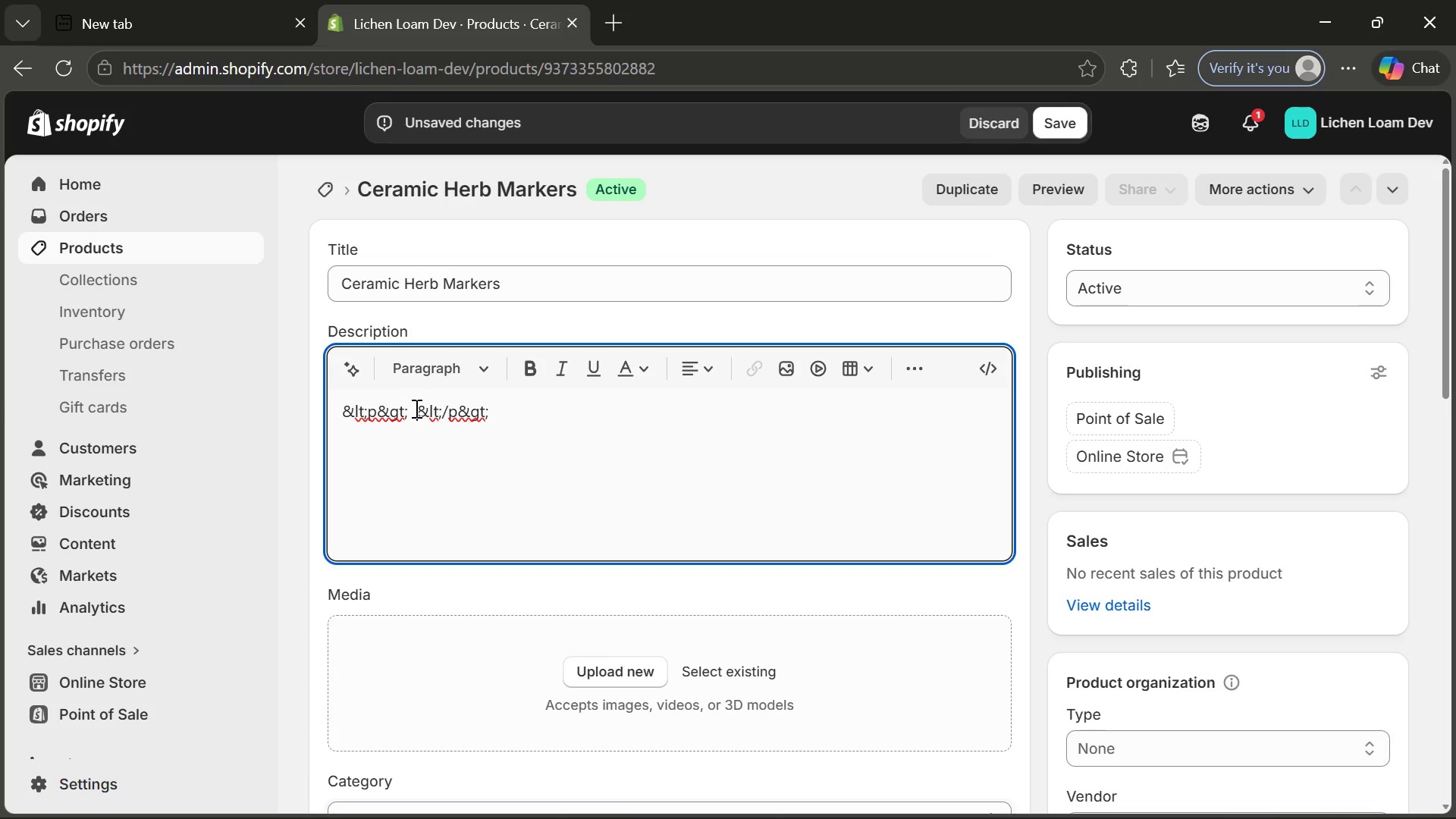 
key(Backspace)
 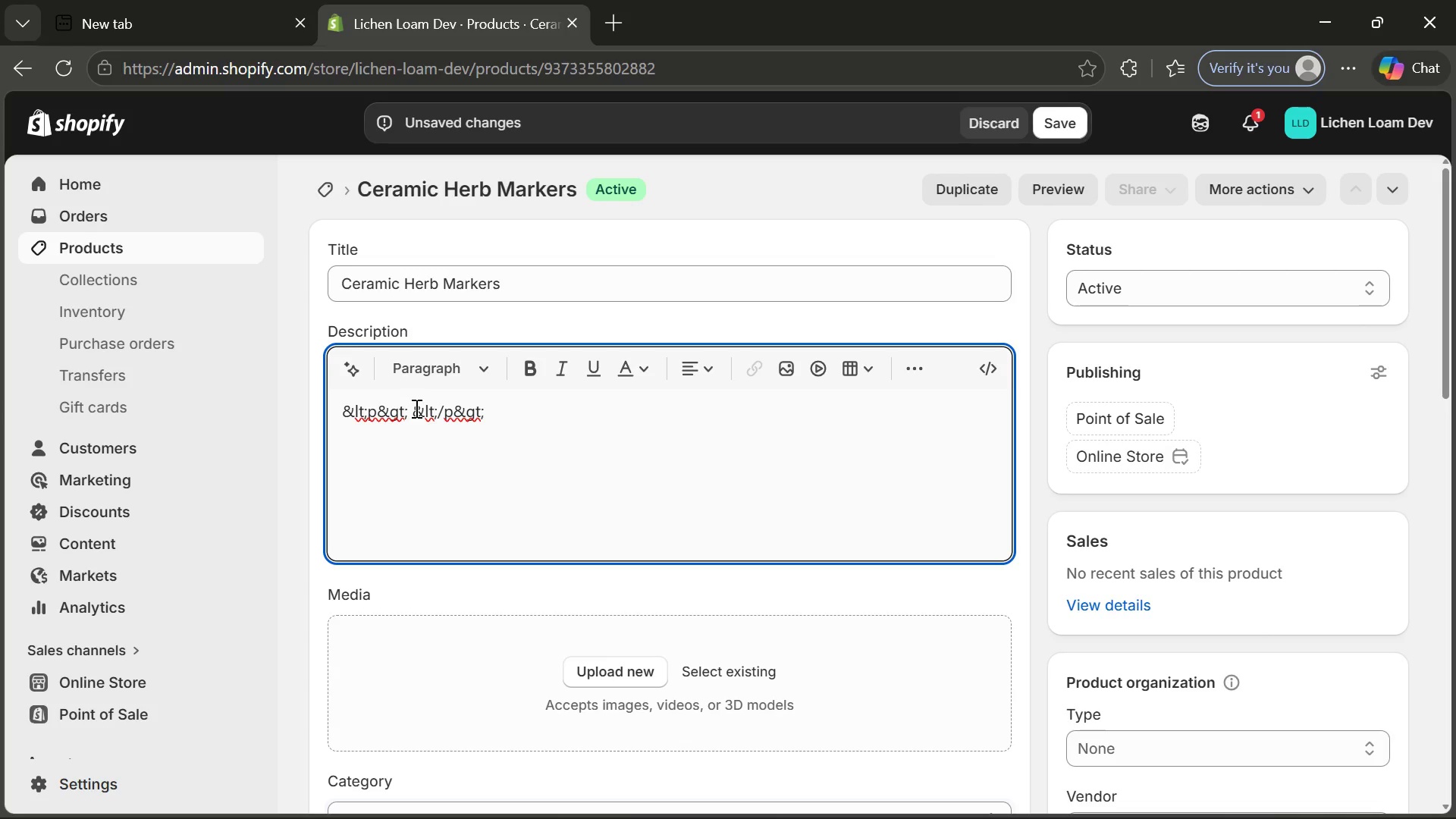 
type(Label your plany)
key(Backspace)
type(ts sustainability with reusable)
 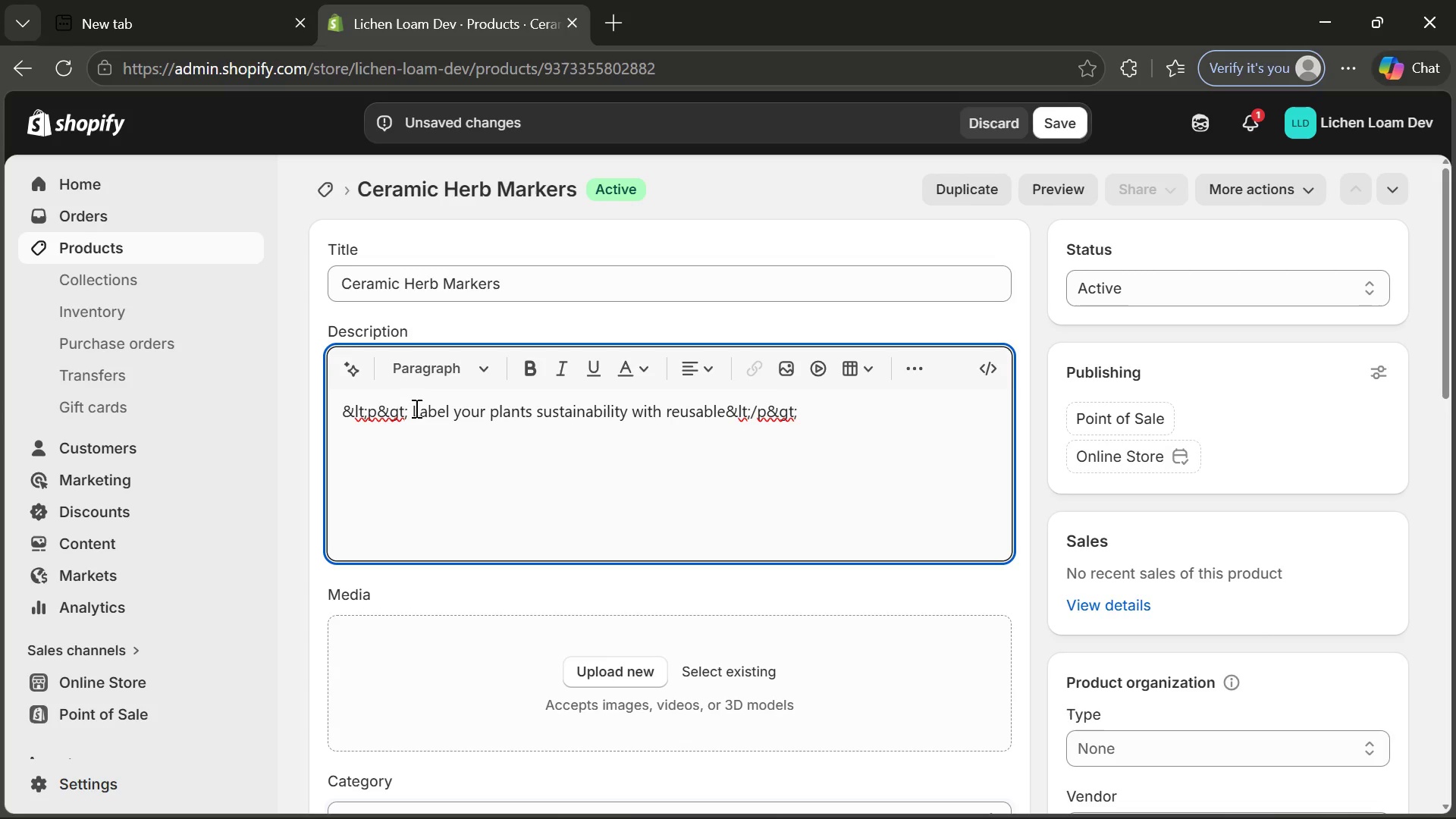 
key(Backspace)
type(ly with )
 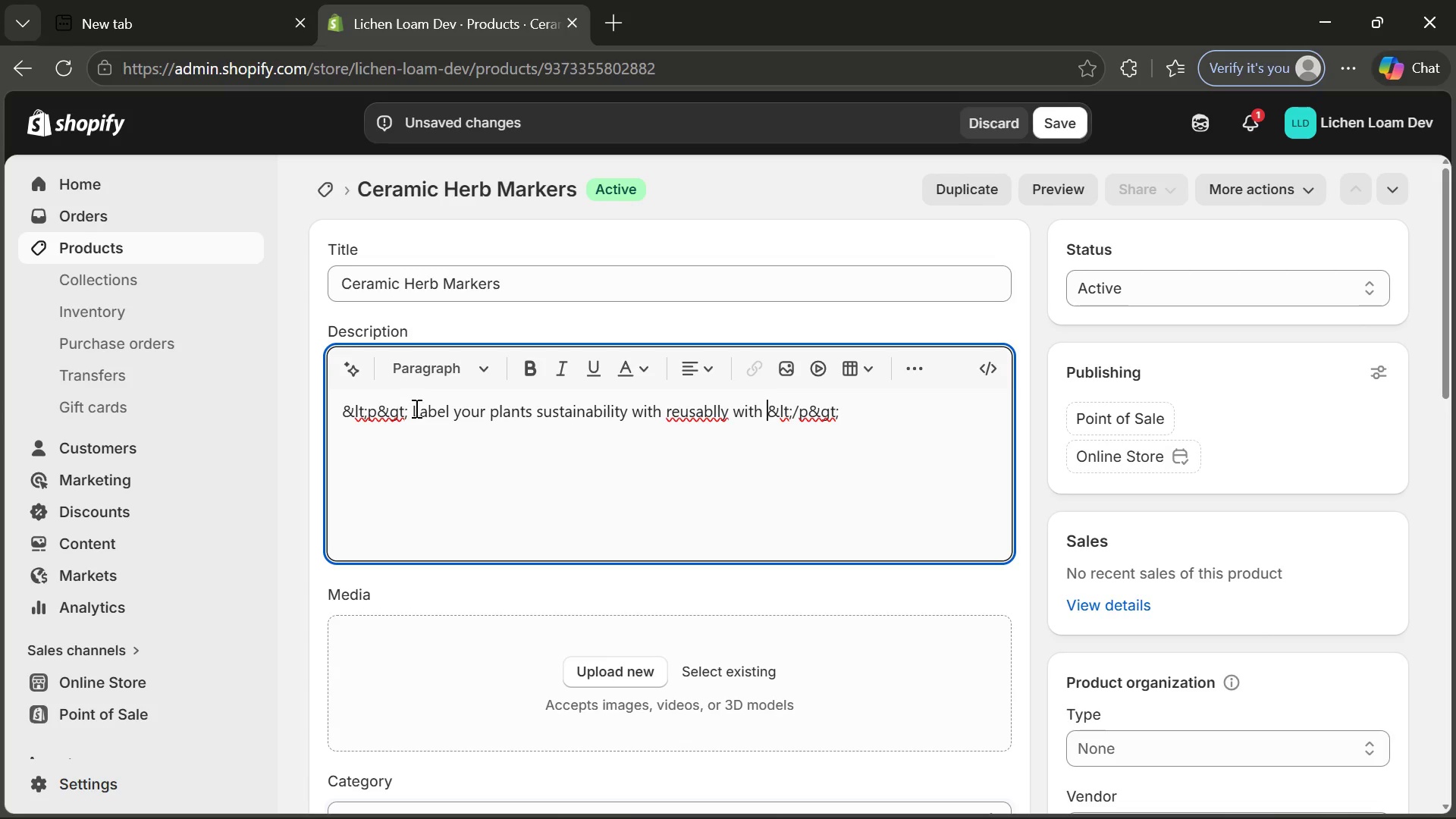 
key(Backspace)
 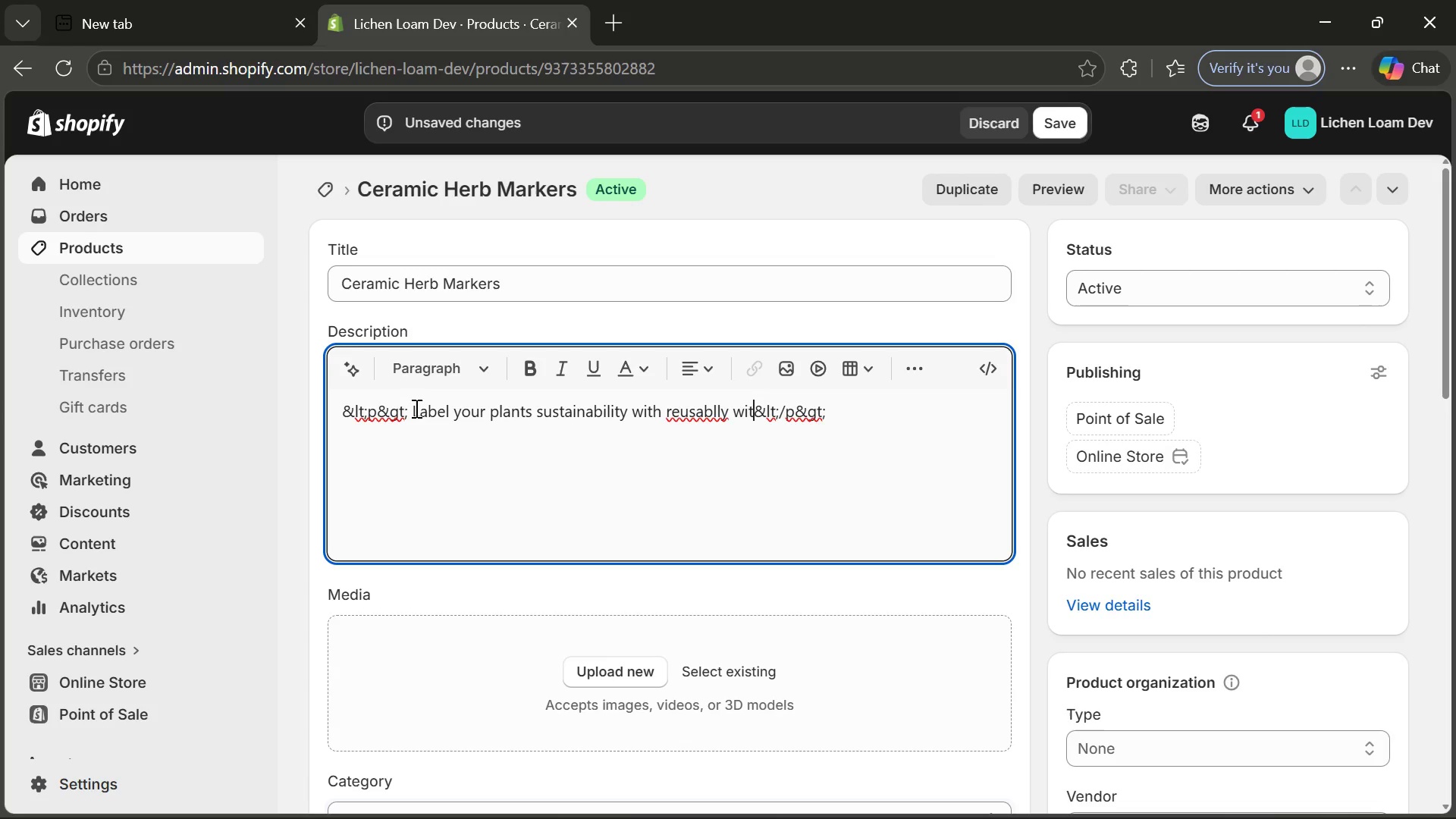 
key(Backspace)
 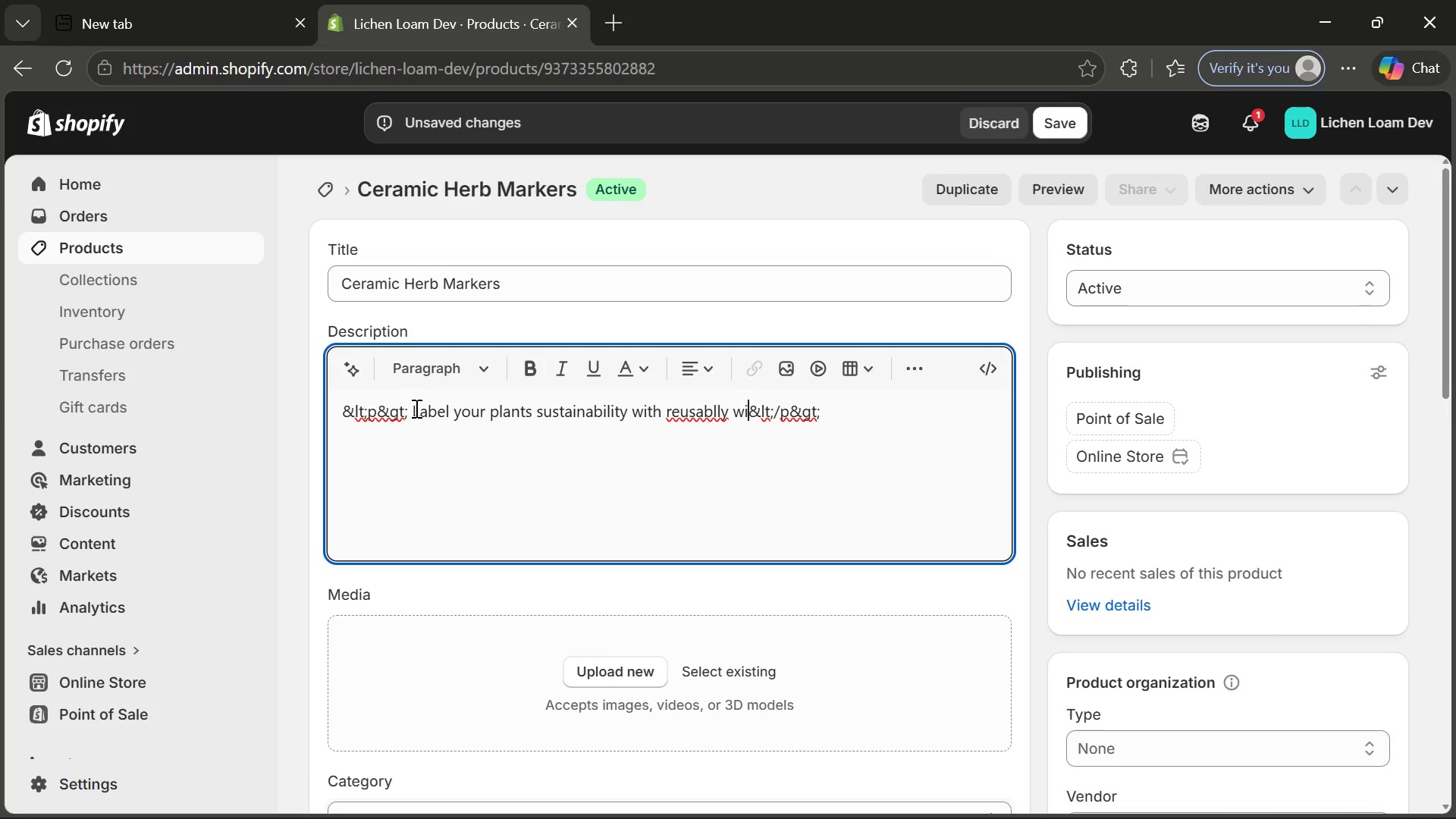 
key(Backspace)
 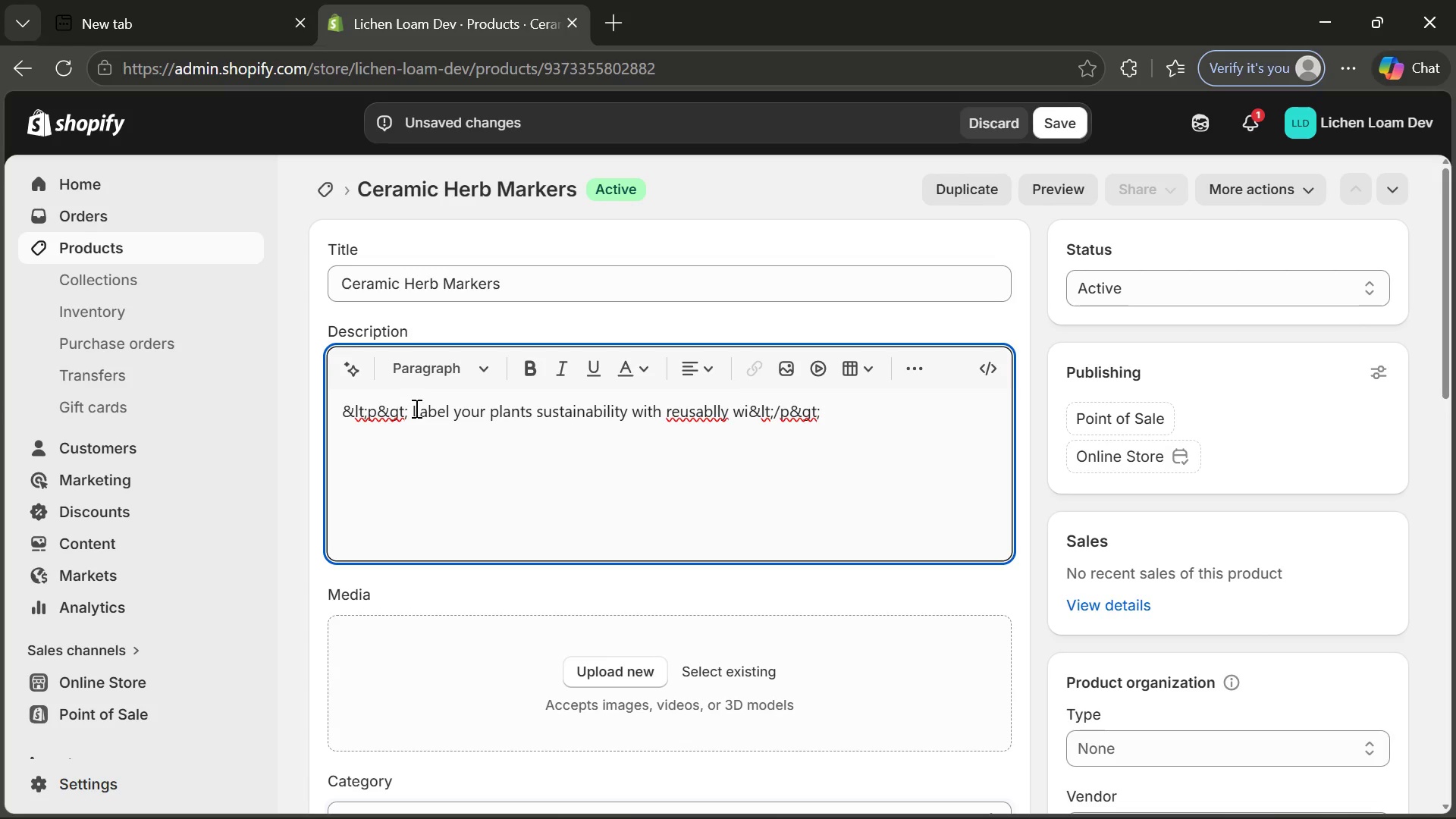 
key(Backspace)
 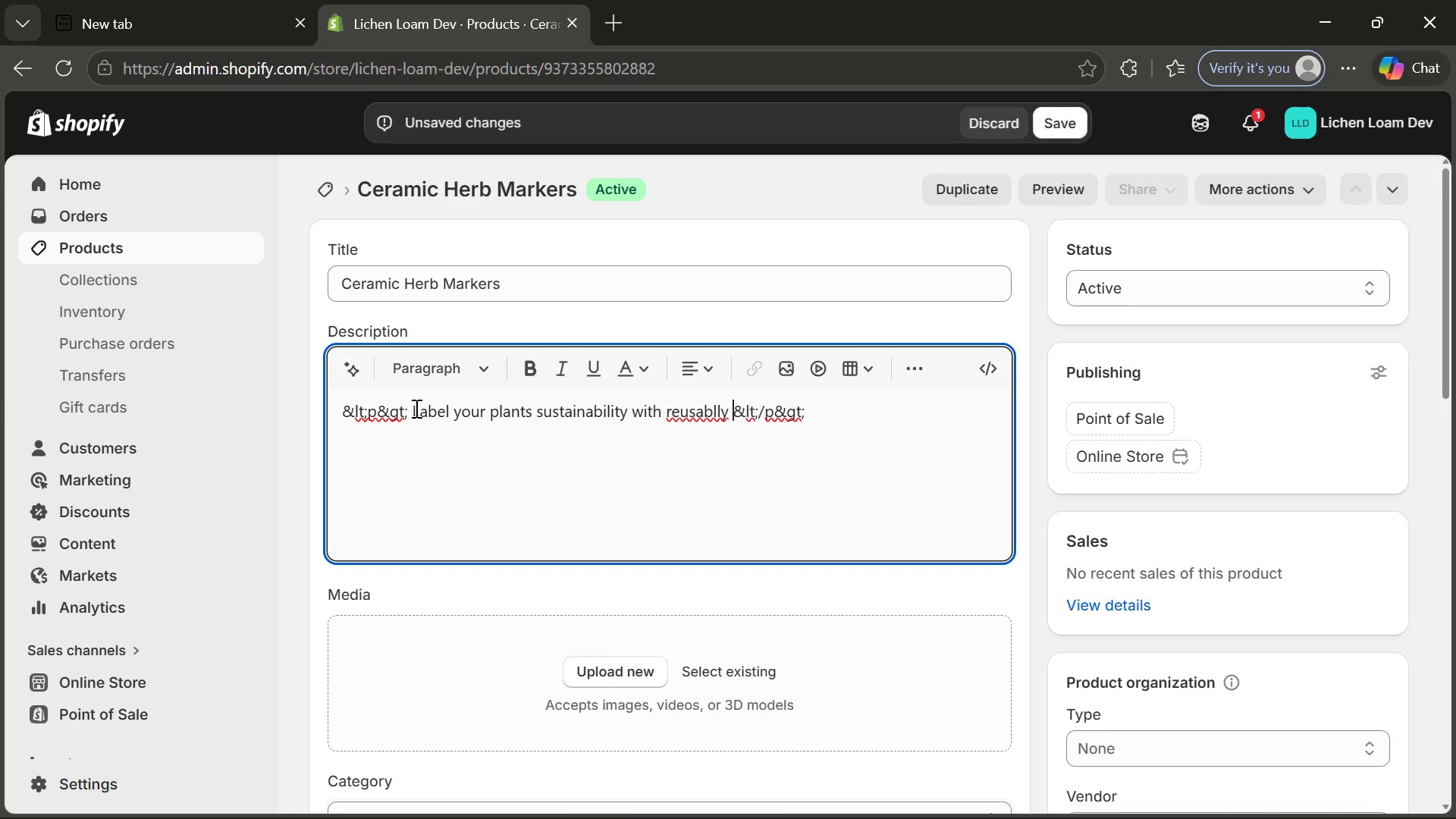 
key(Backspace)
 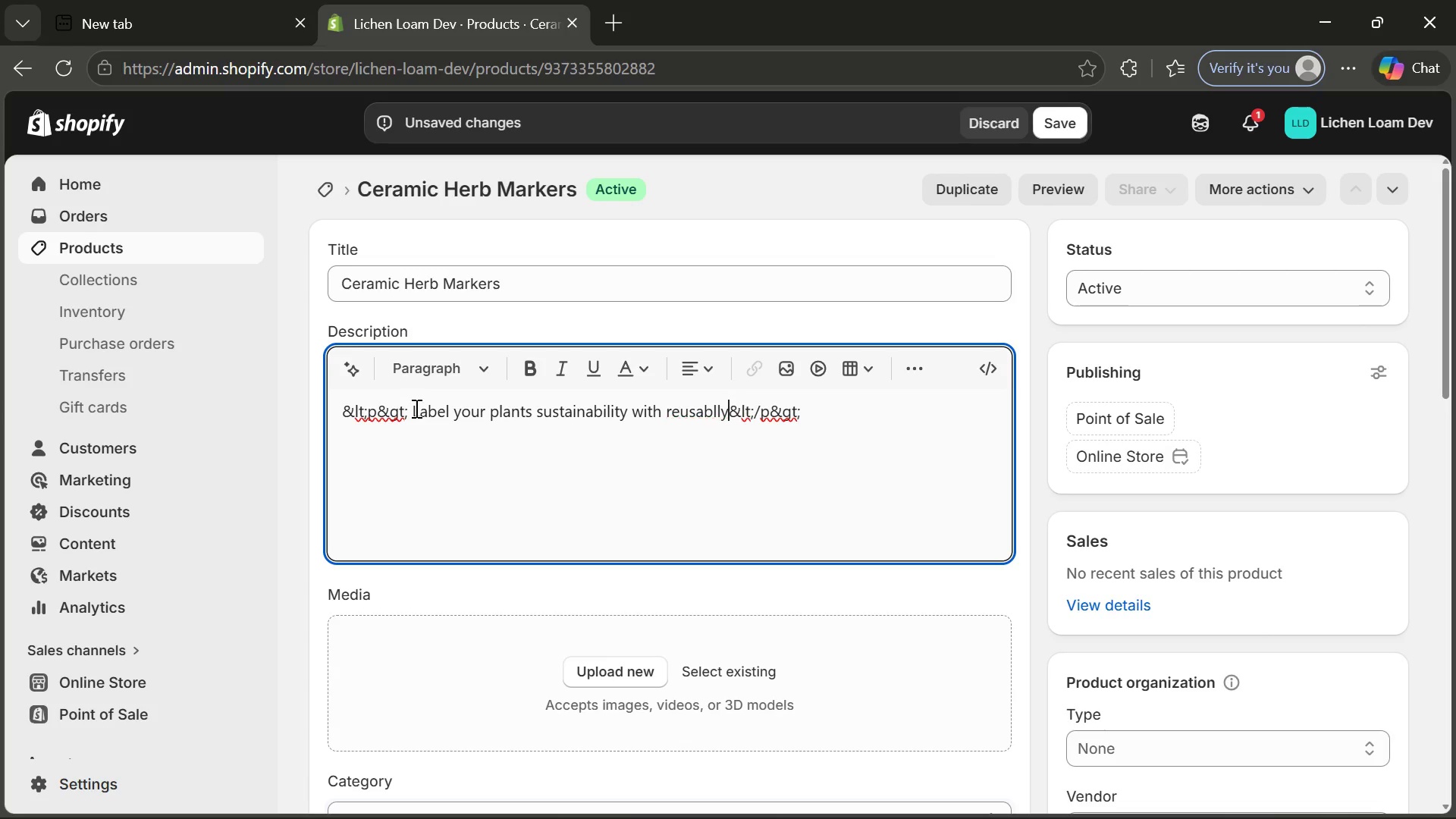 
key(Backspace)
 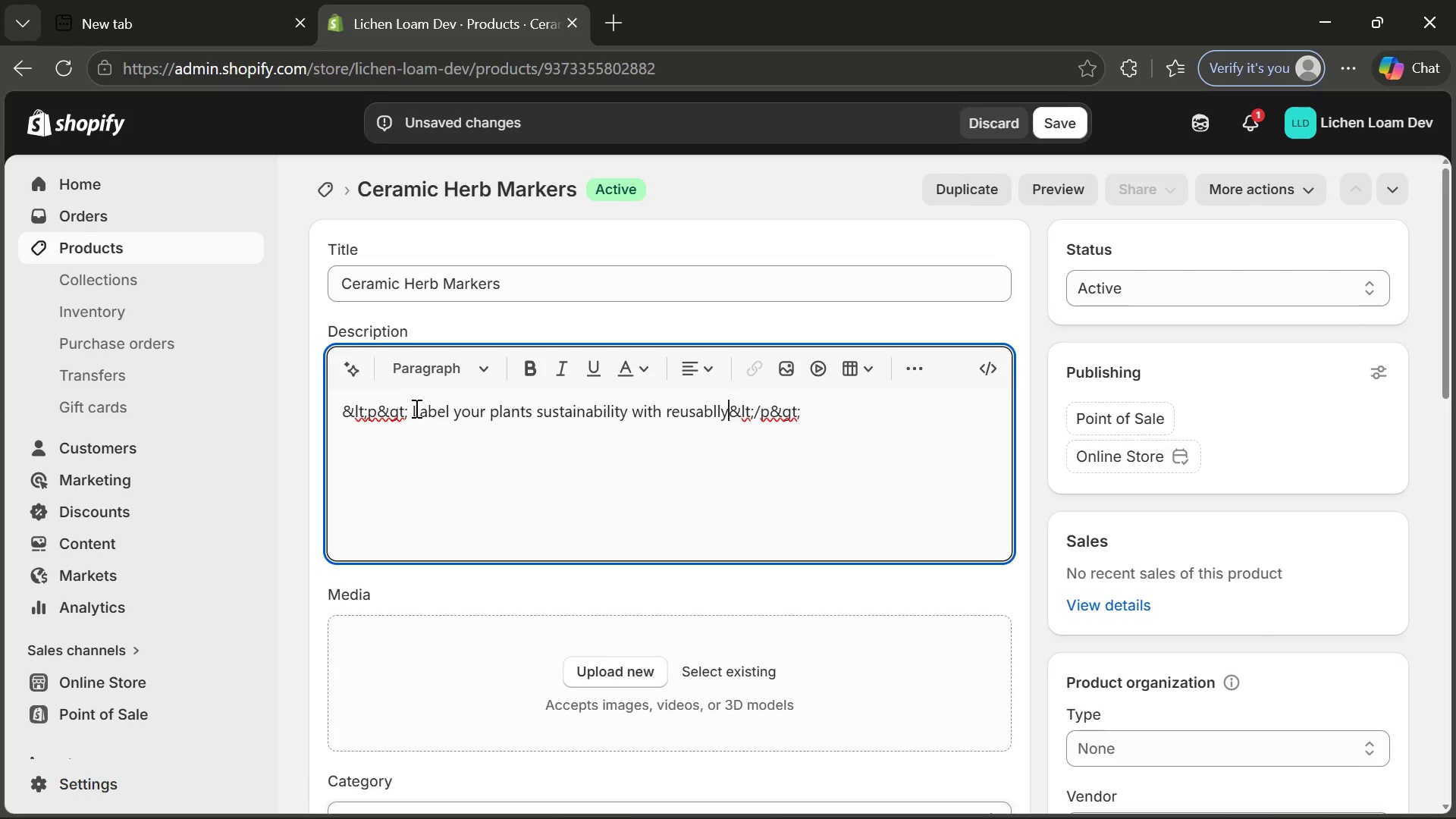 
key(Backspace)
 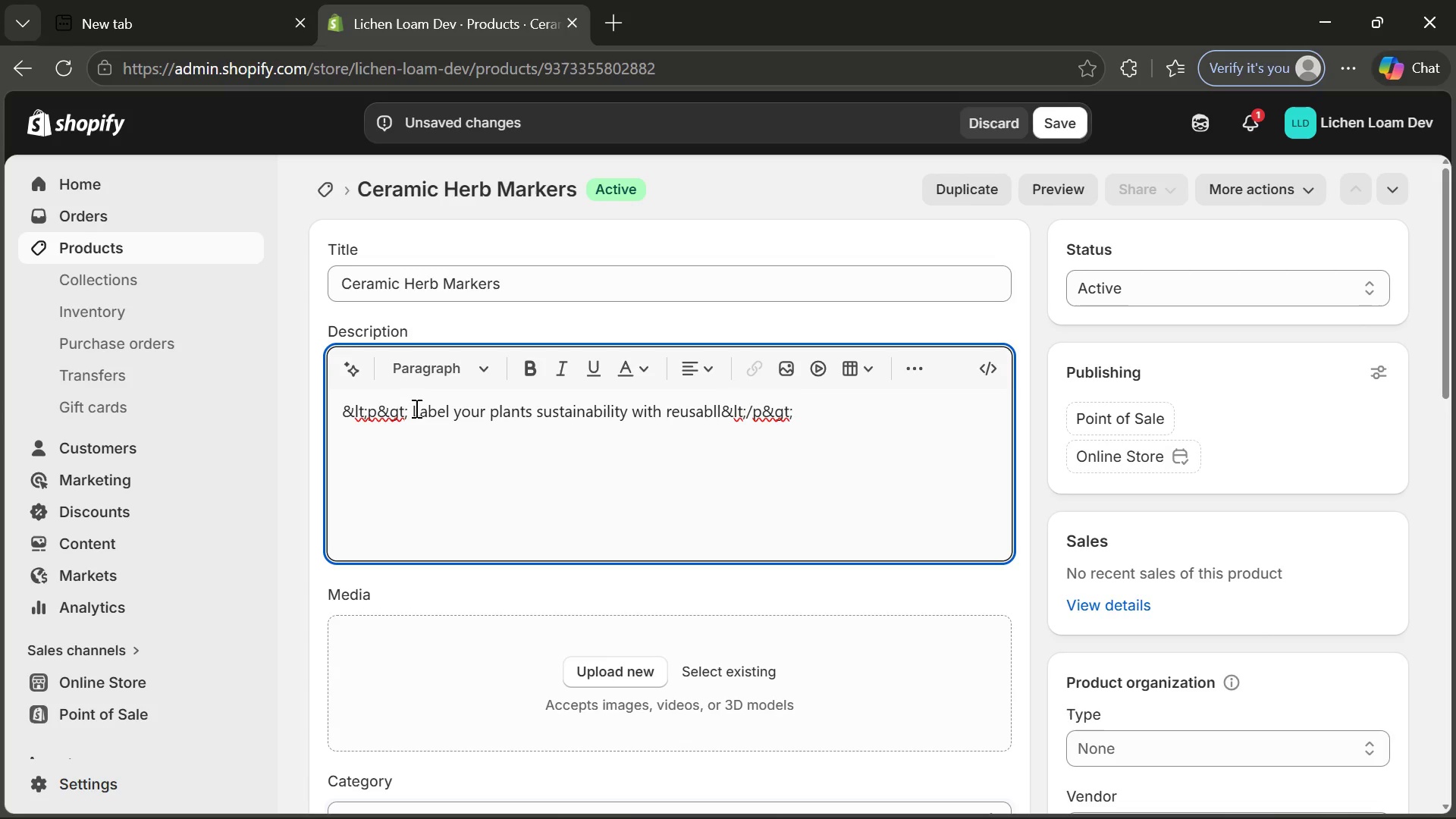 
key(Backspace)
 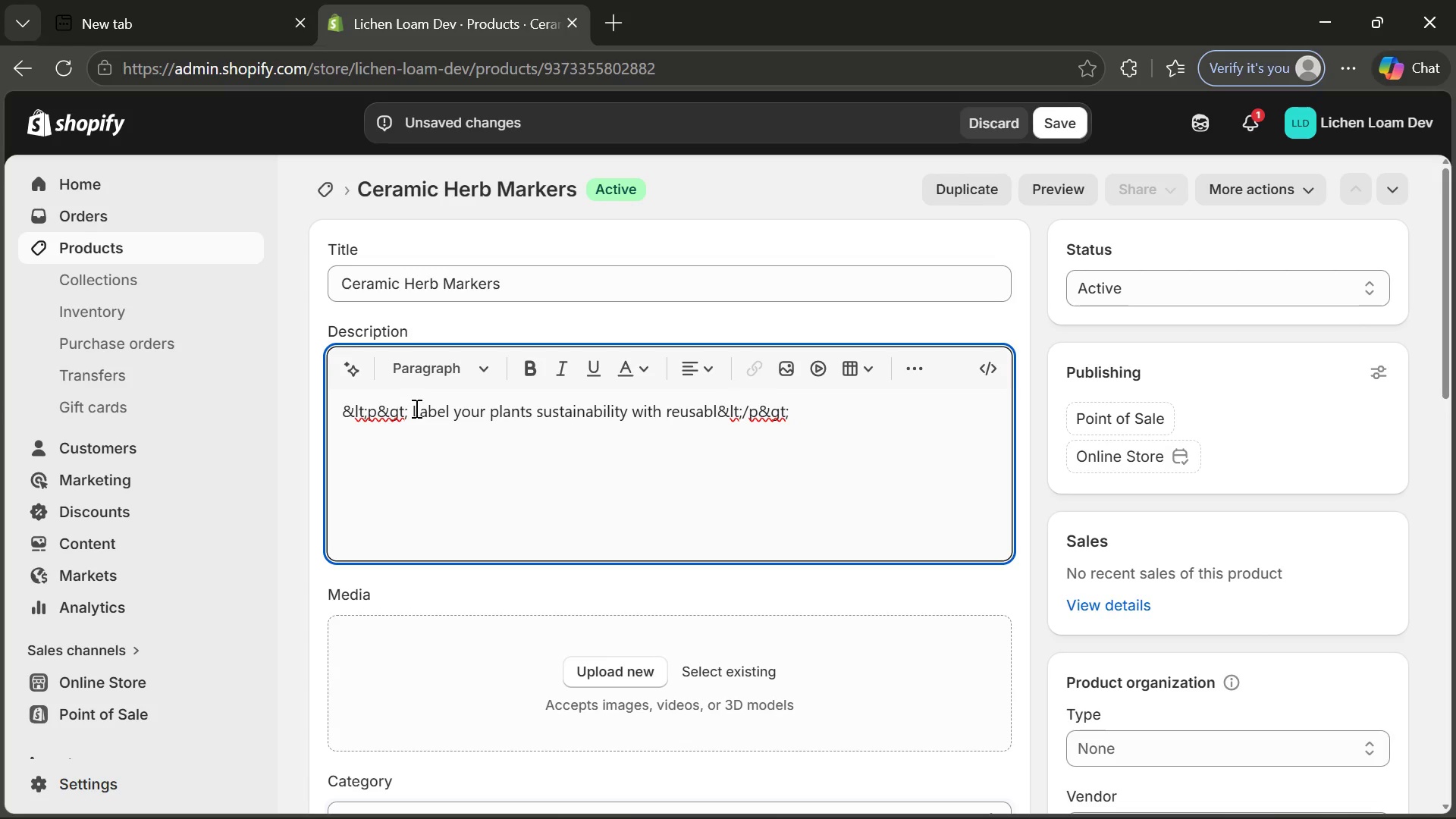 
key(E)
 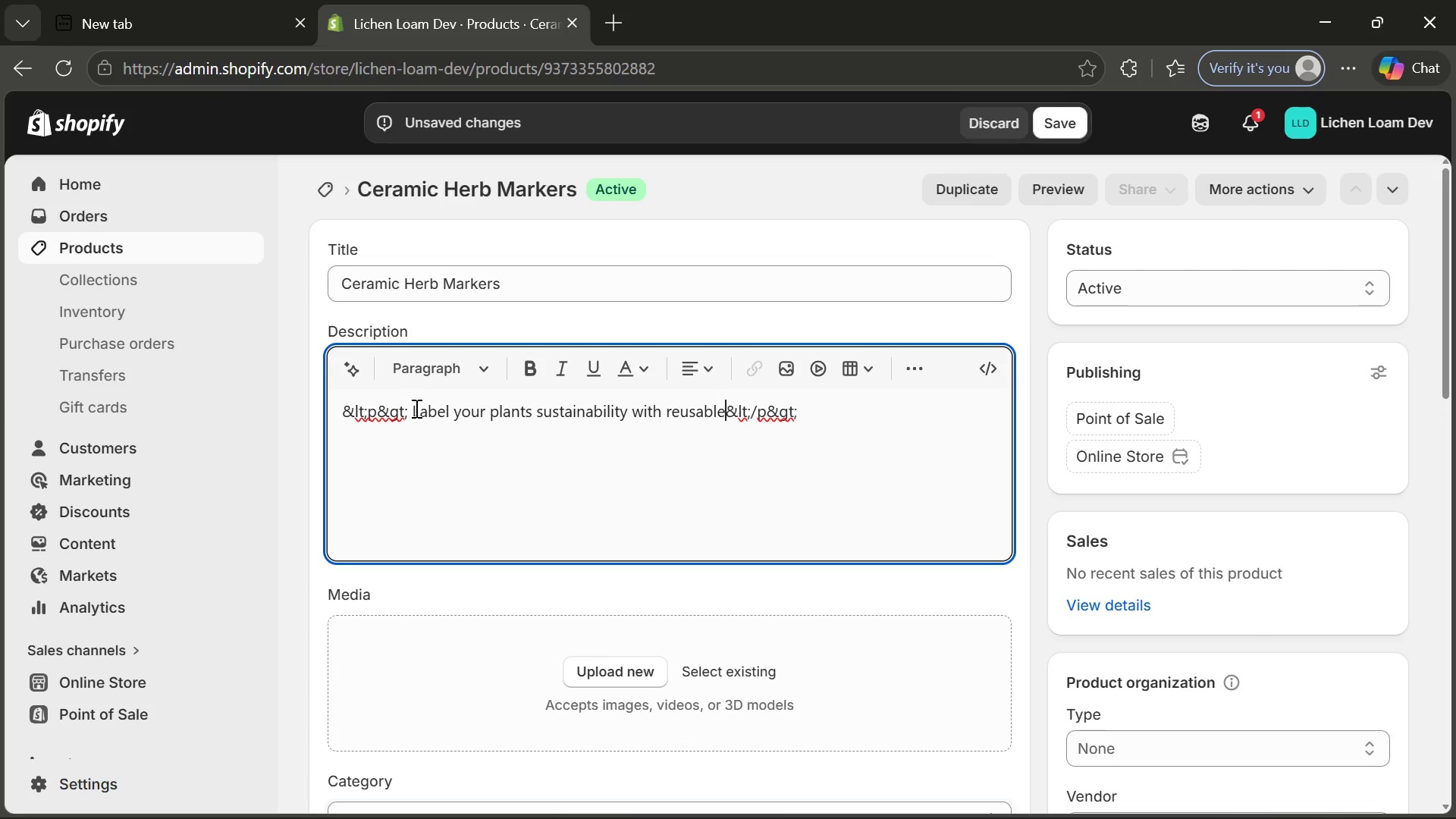 
key(Space)
 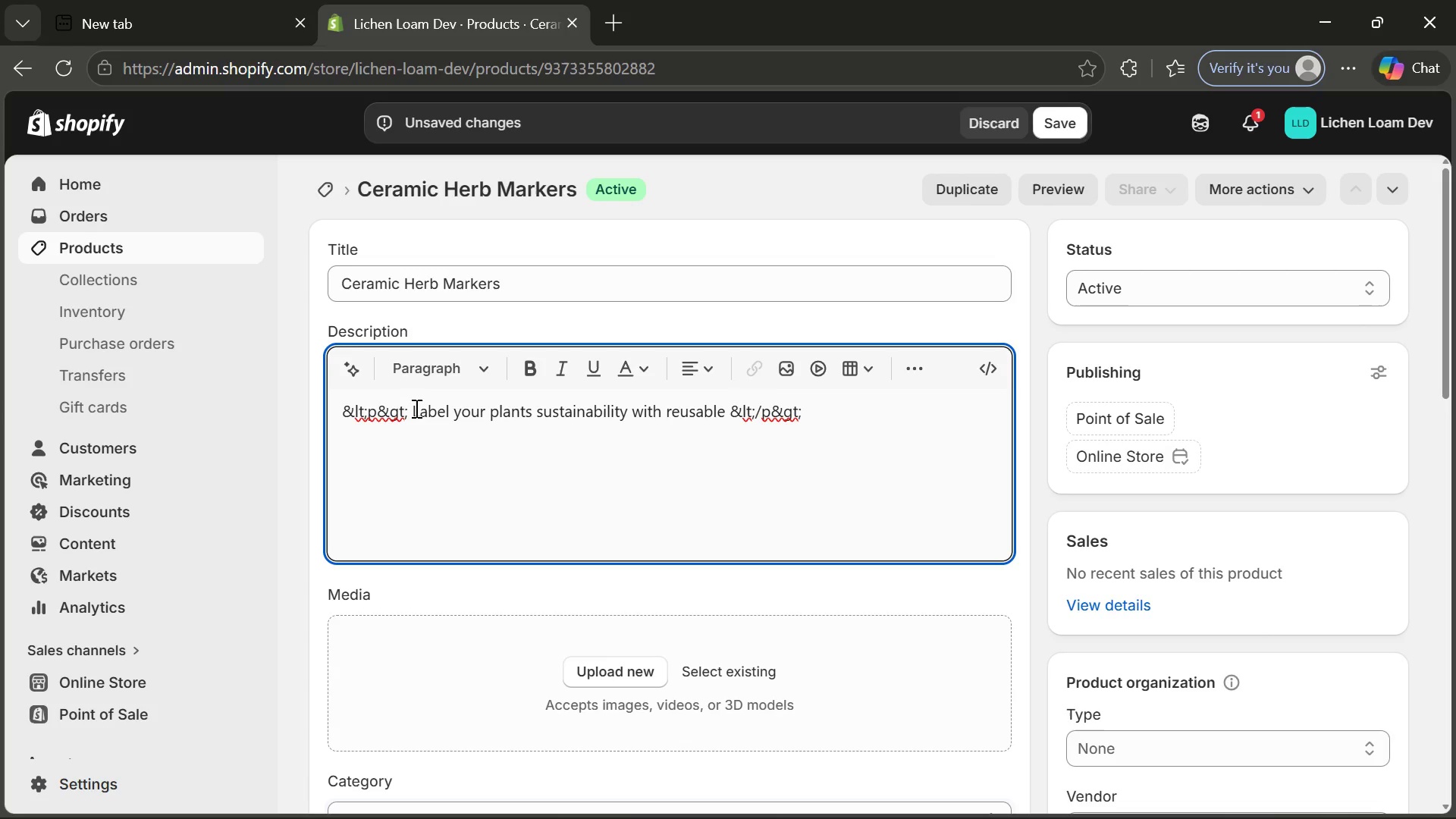 
type(cream)
key(Backspace)
key(Backspace)
key(Backspace)
key(Backspace)
type(eramic )
 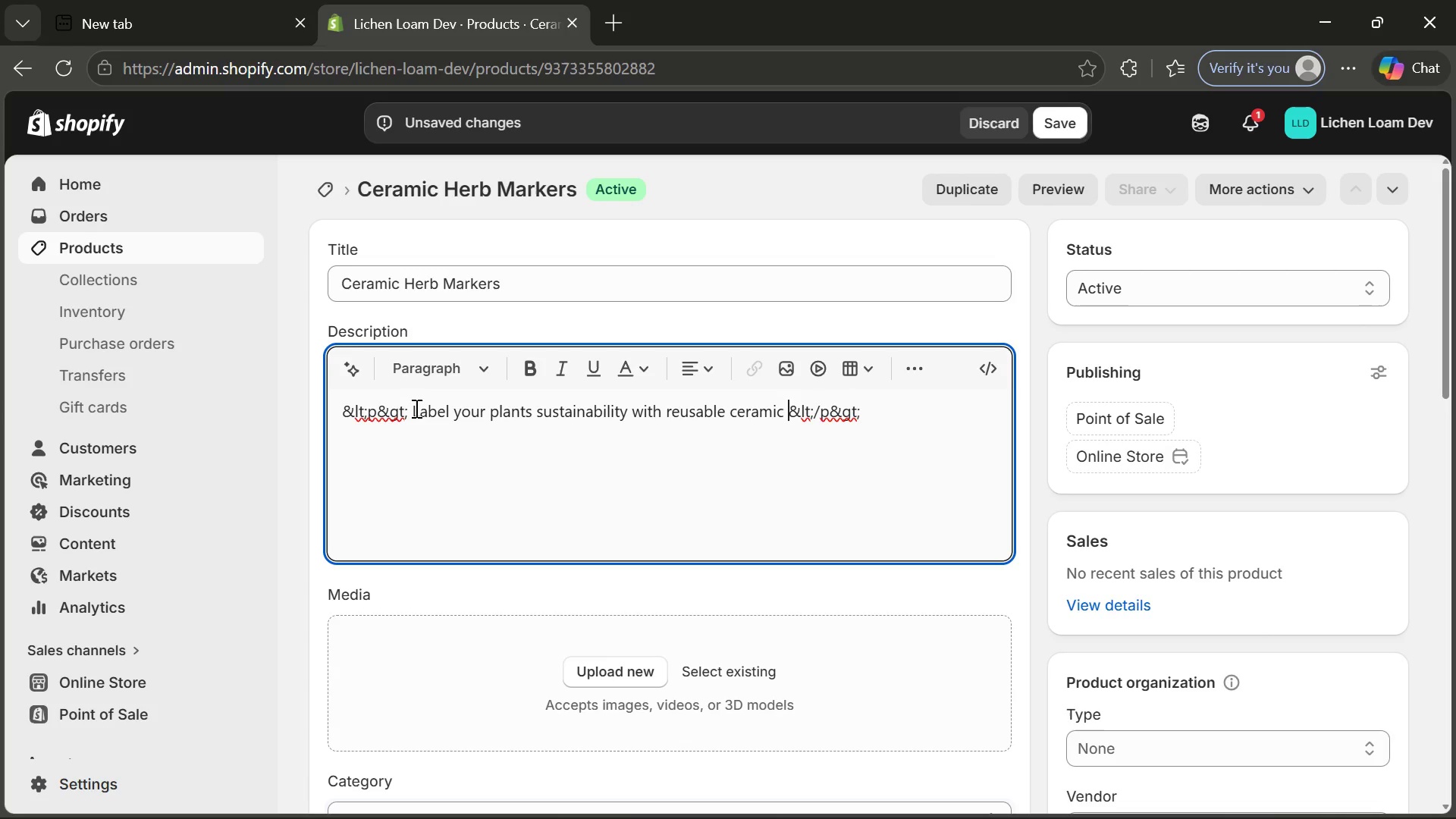 
type(hr)
key(Backspace)
type(erb market)
key(Backspace)
type(rs )
 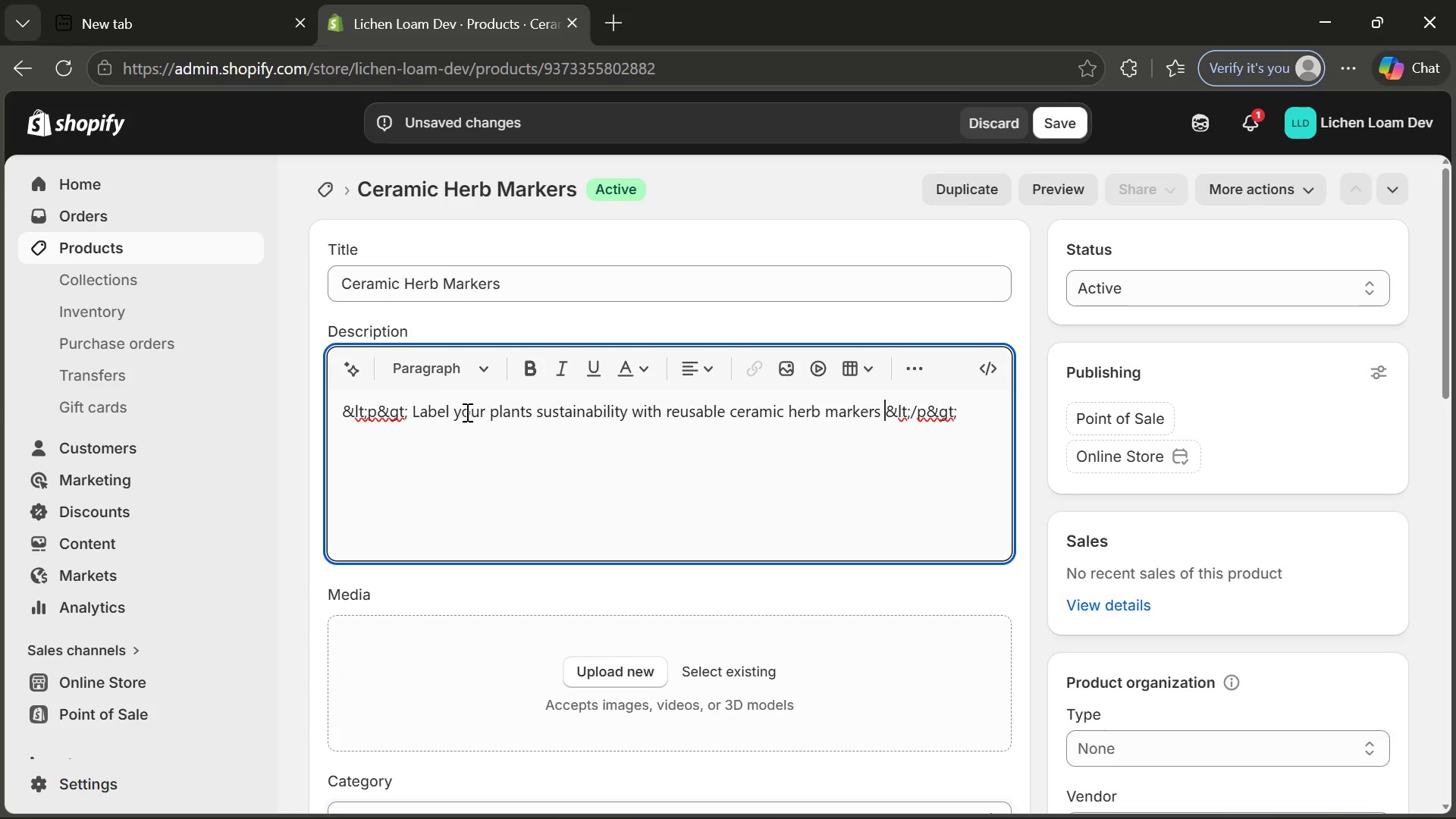 
key(ArrowLeft)
 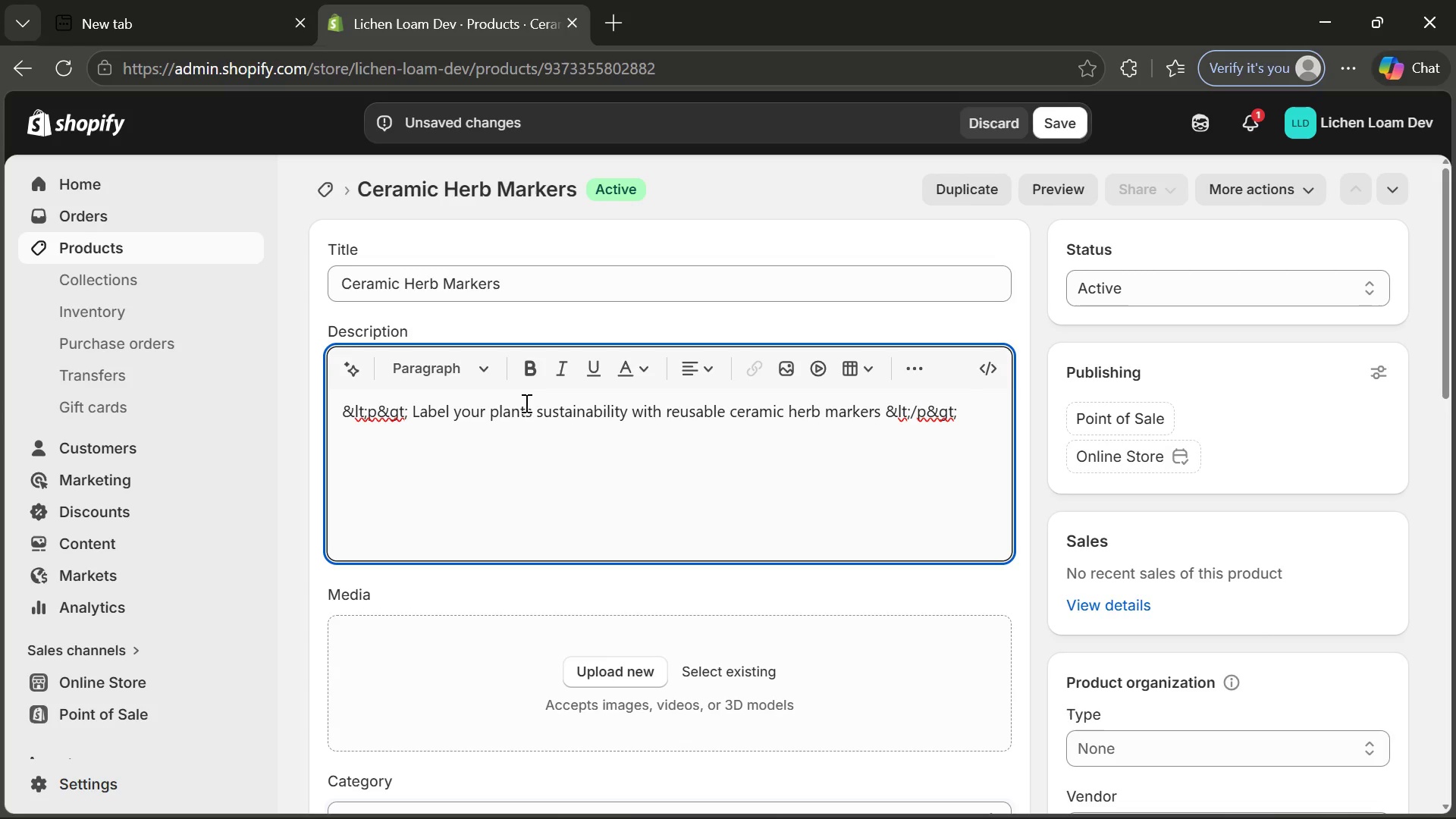 
key(Slash)
 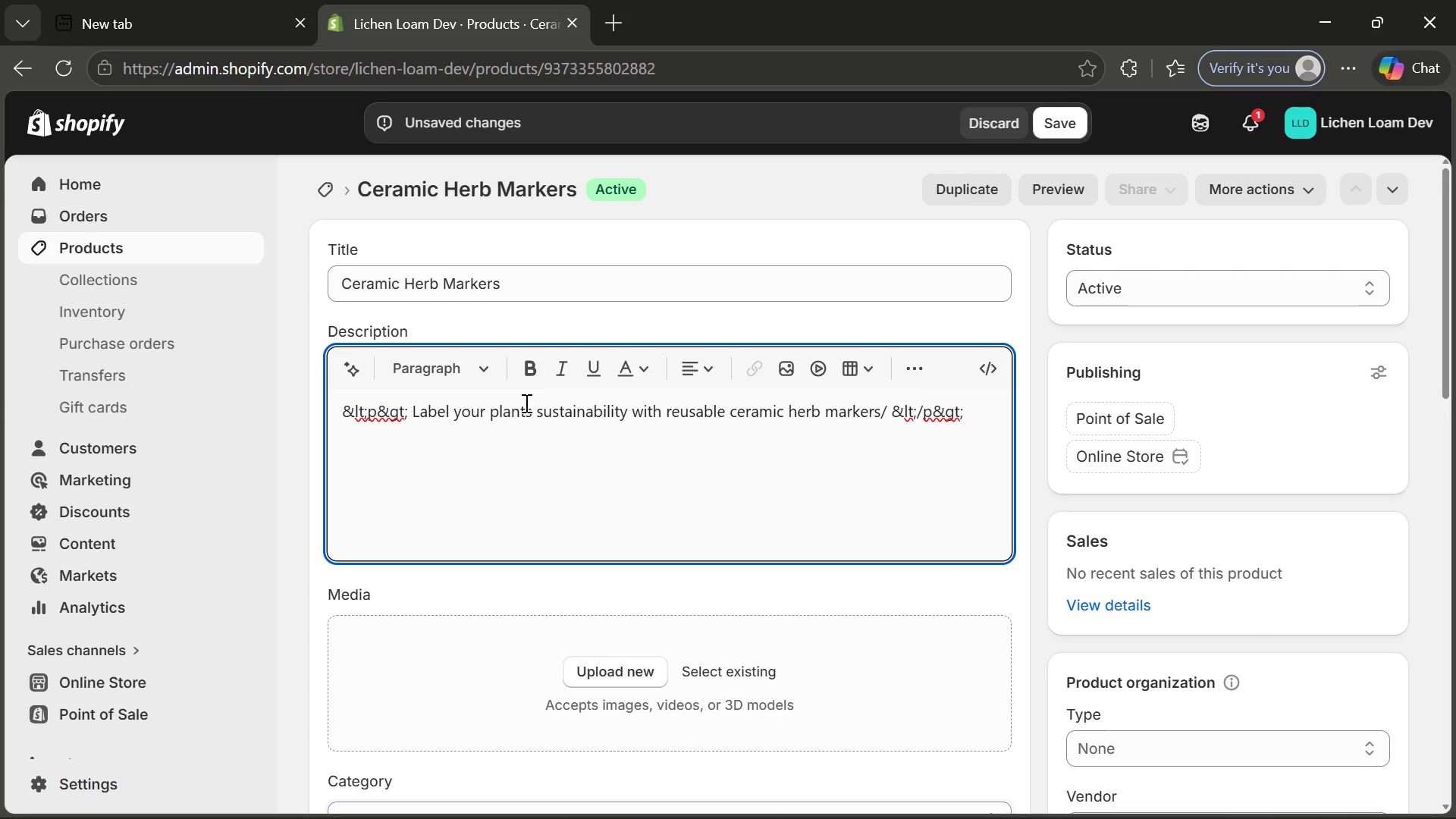 
key(Backspace)
 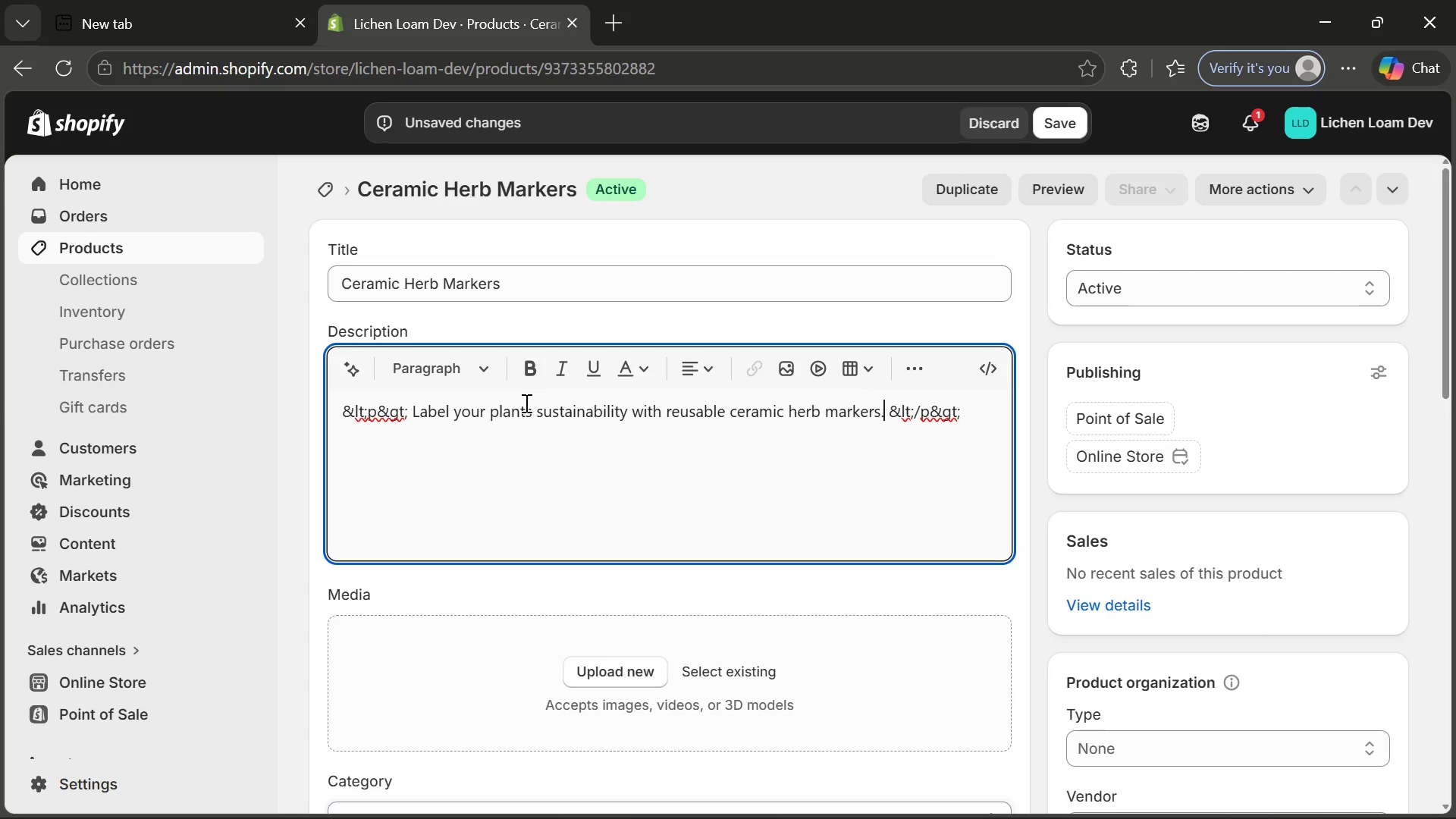 
key(Period)
 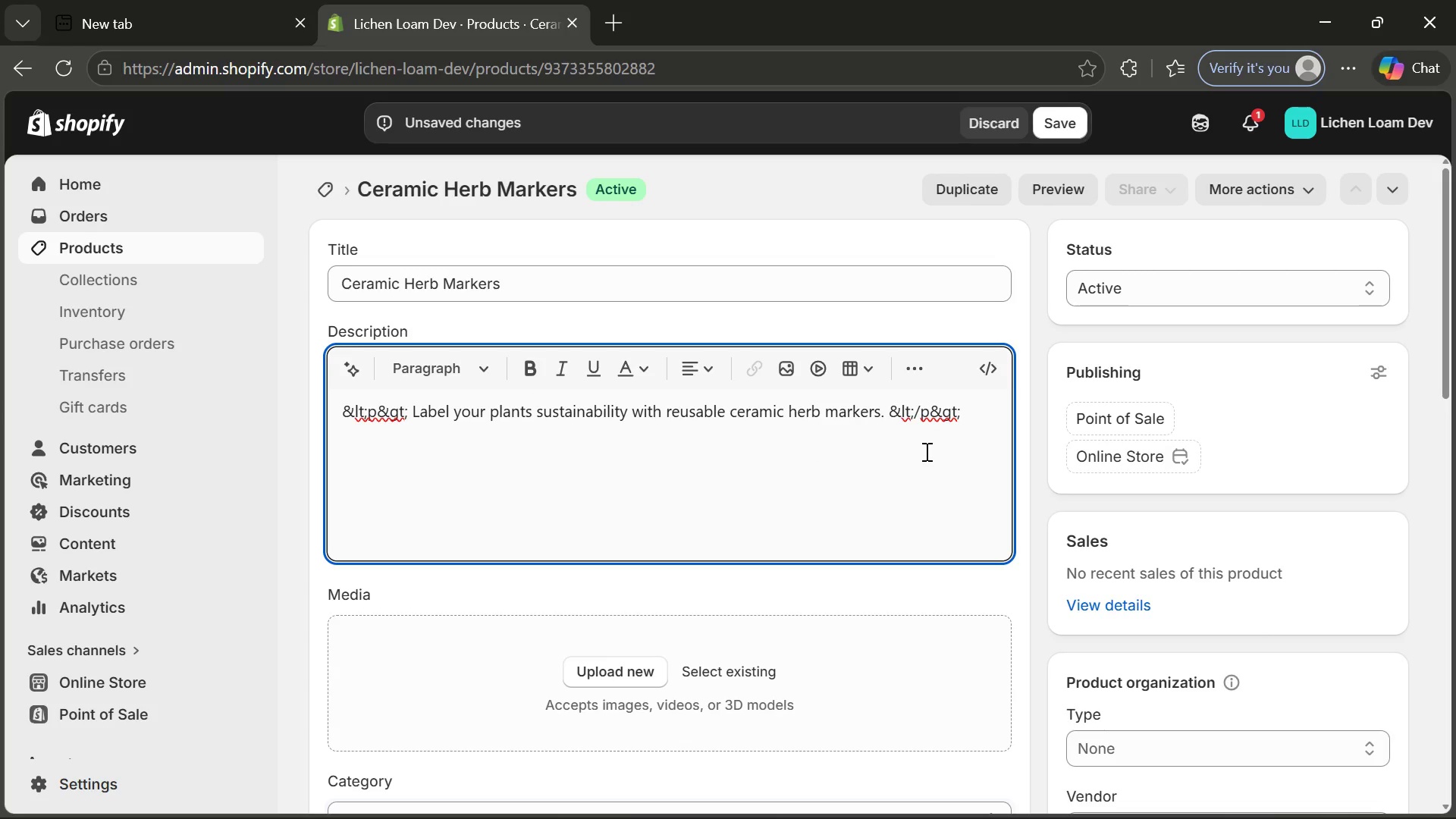 
left_click([968, 416])
 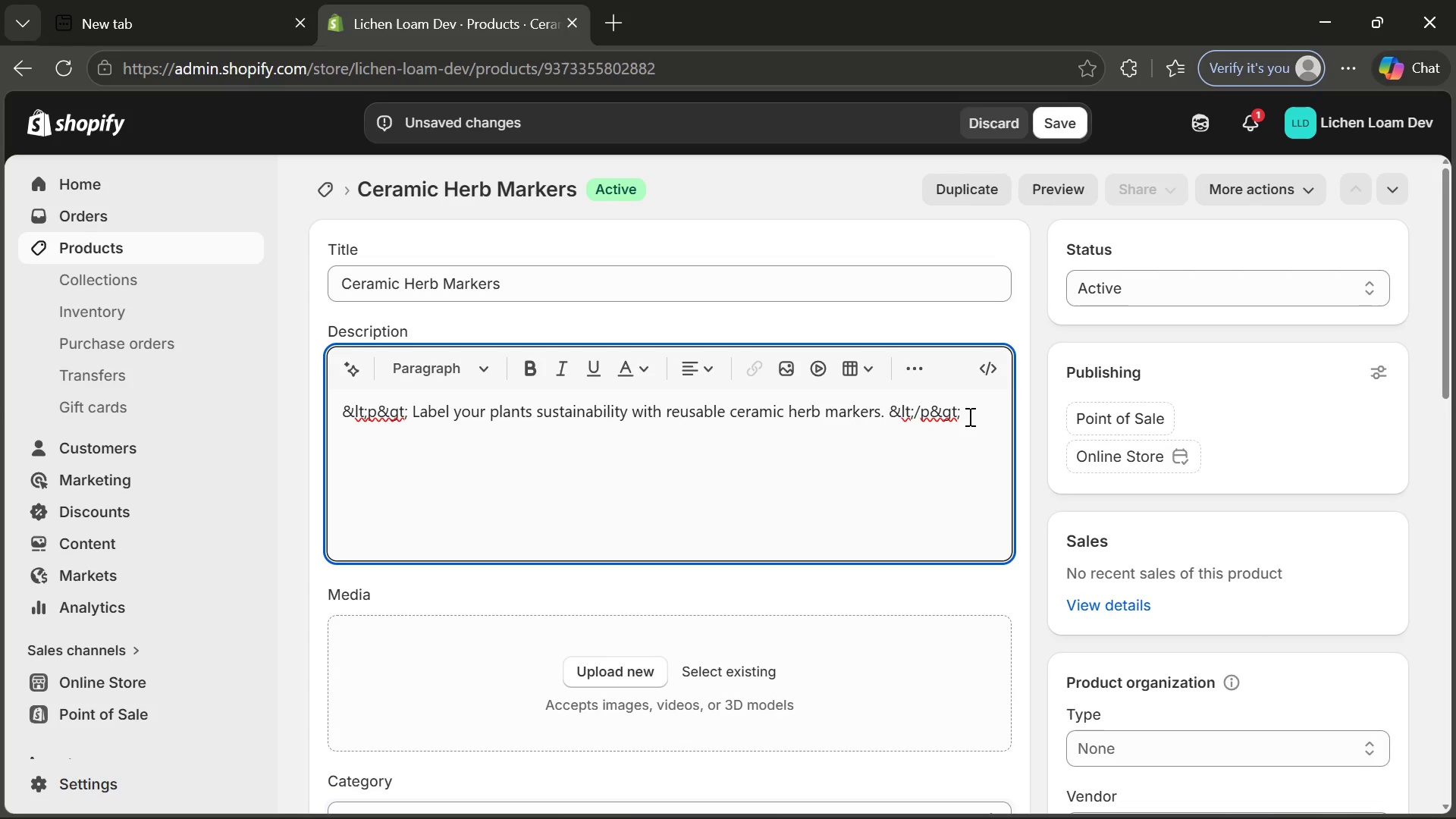 
key(Enter)
 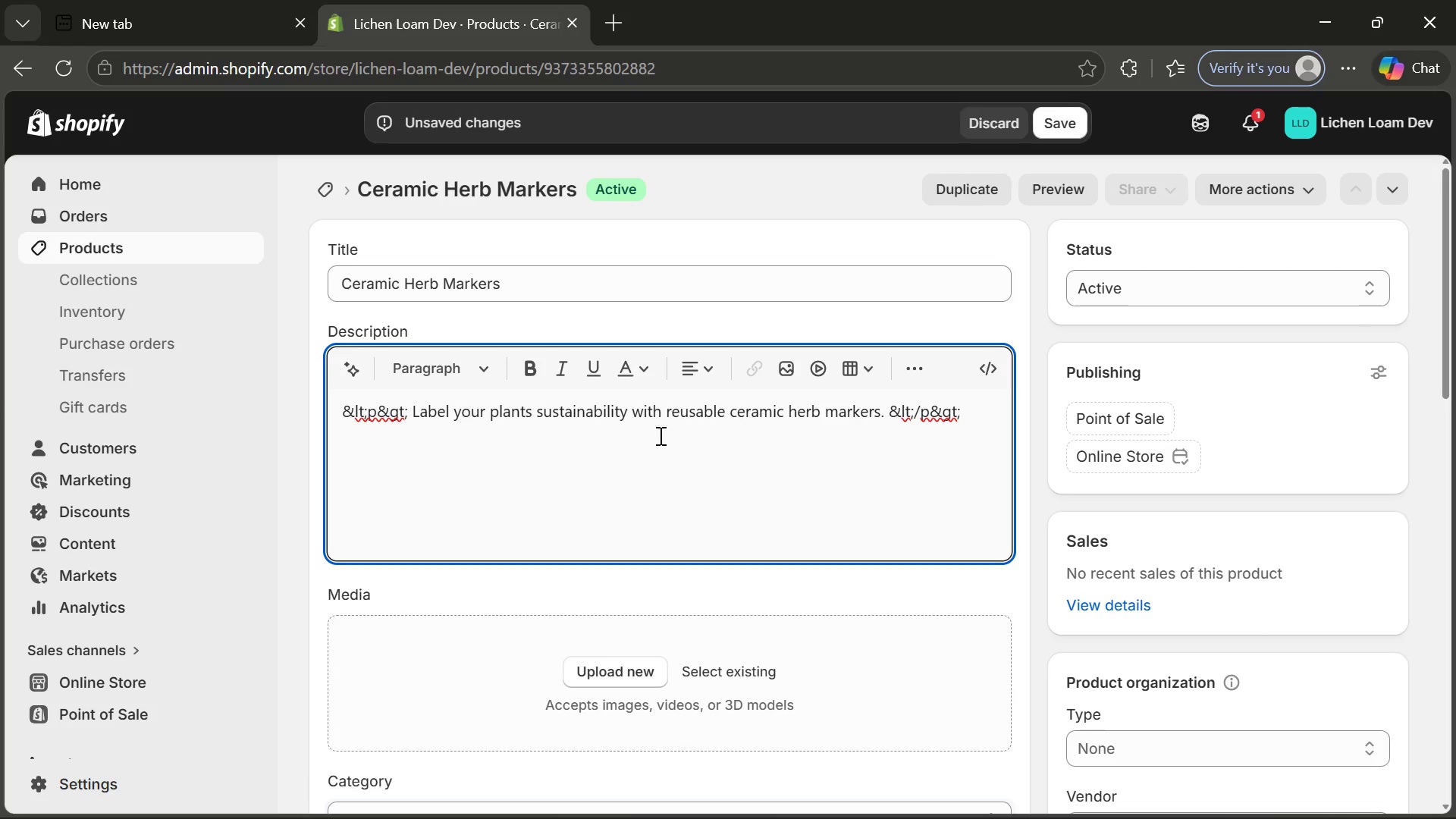 
key(Control+V)
 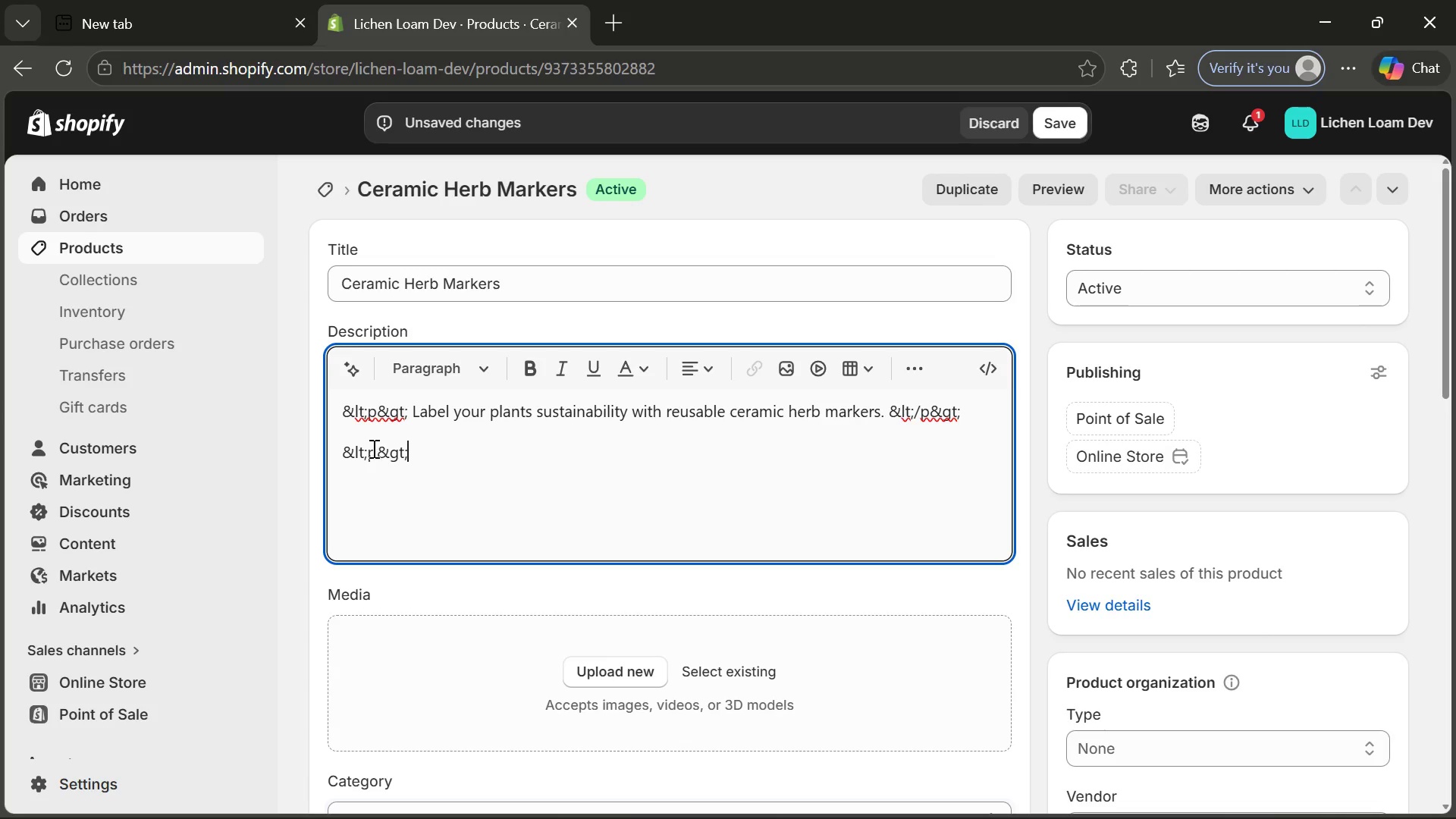 
double_click([372, 448])
 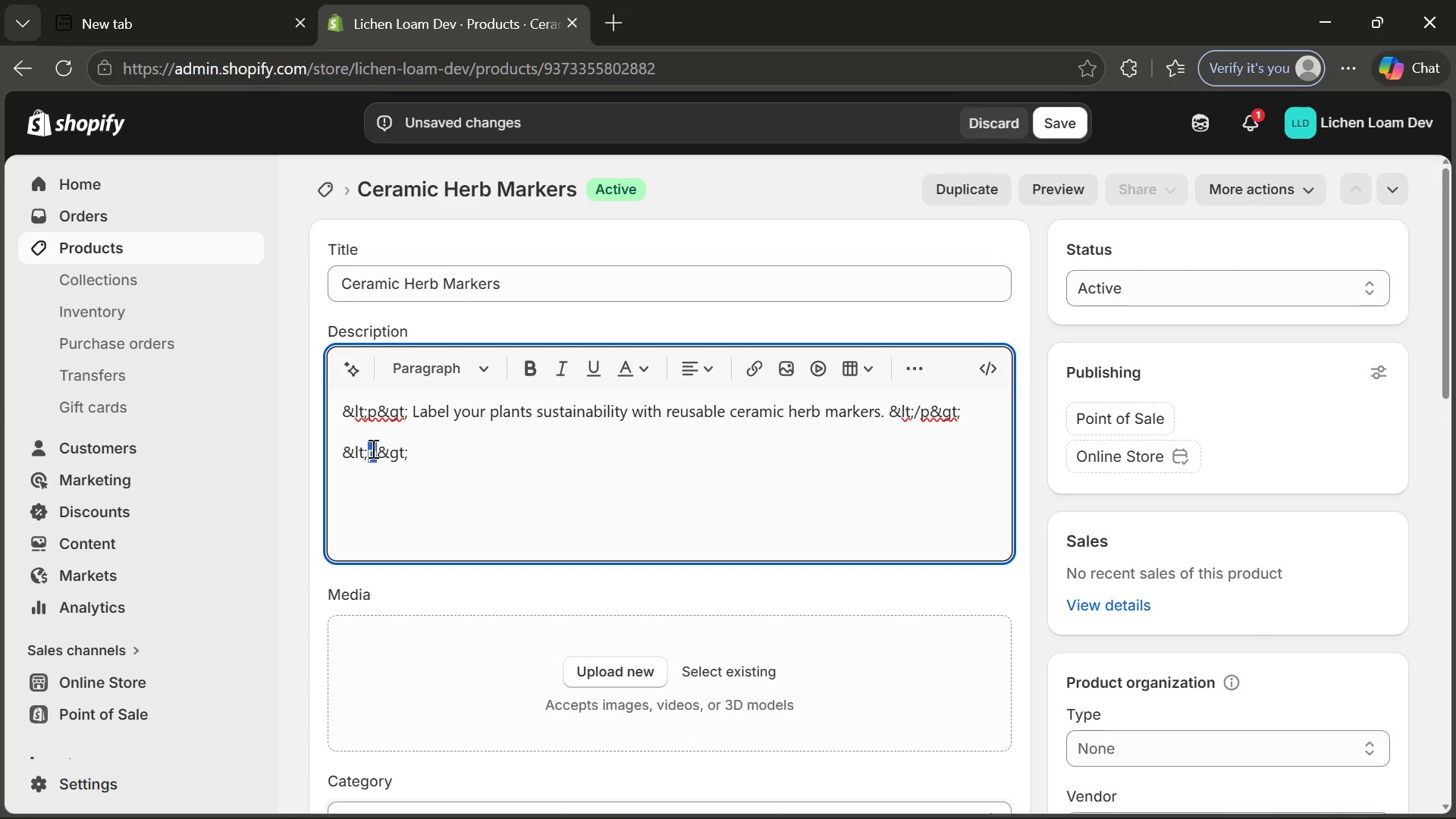 
type(ul)
 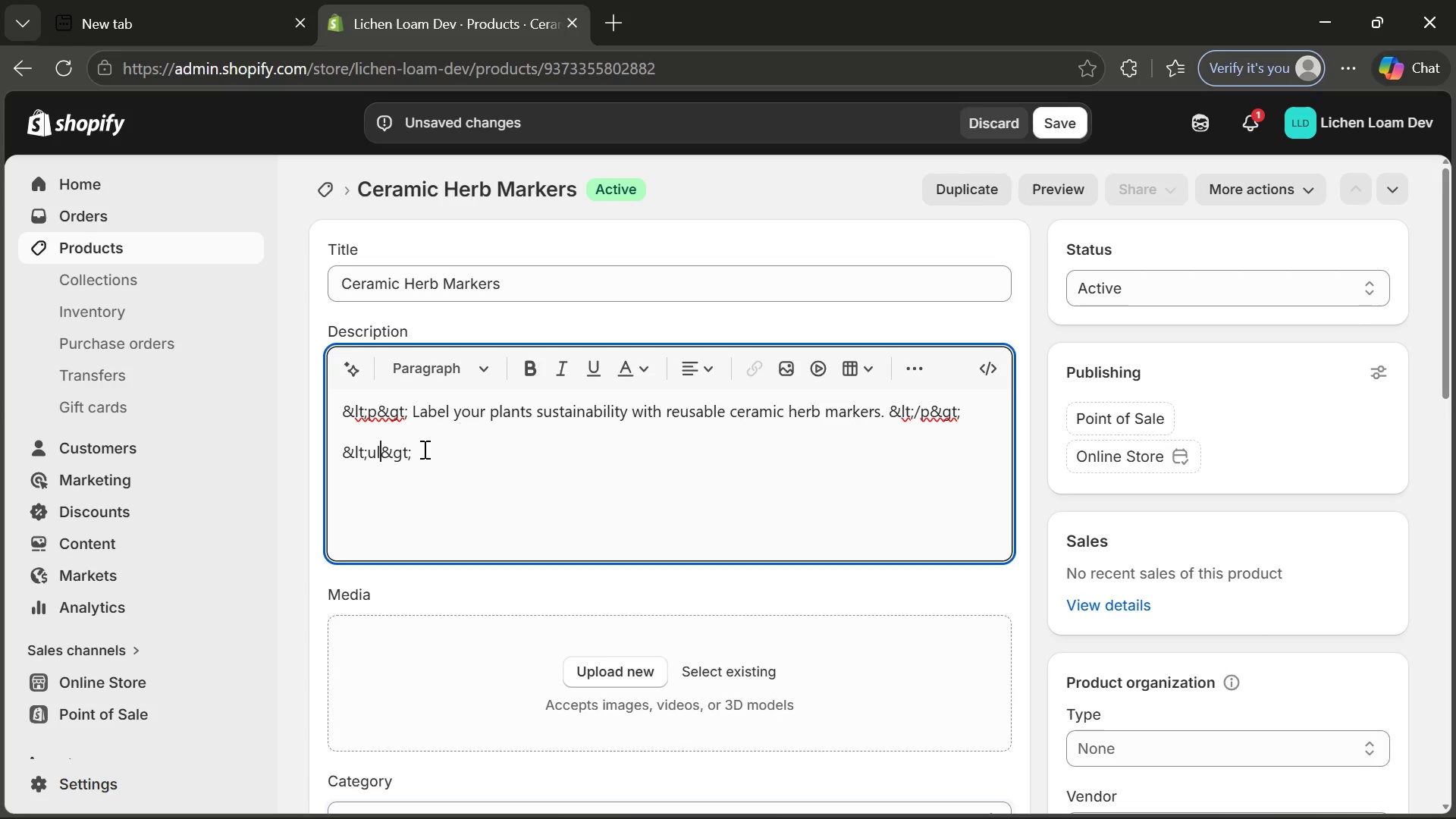 
left_click([423, 449])
 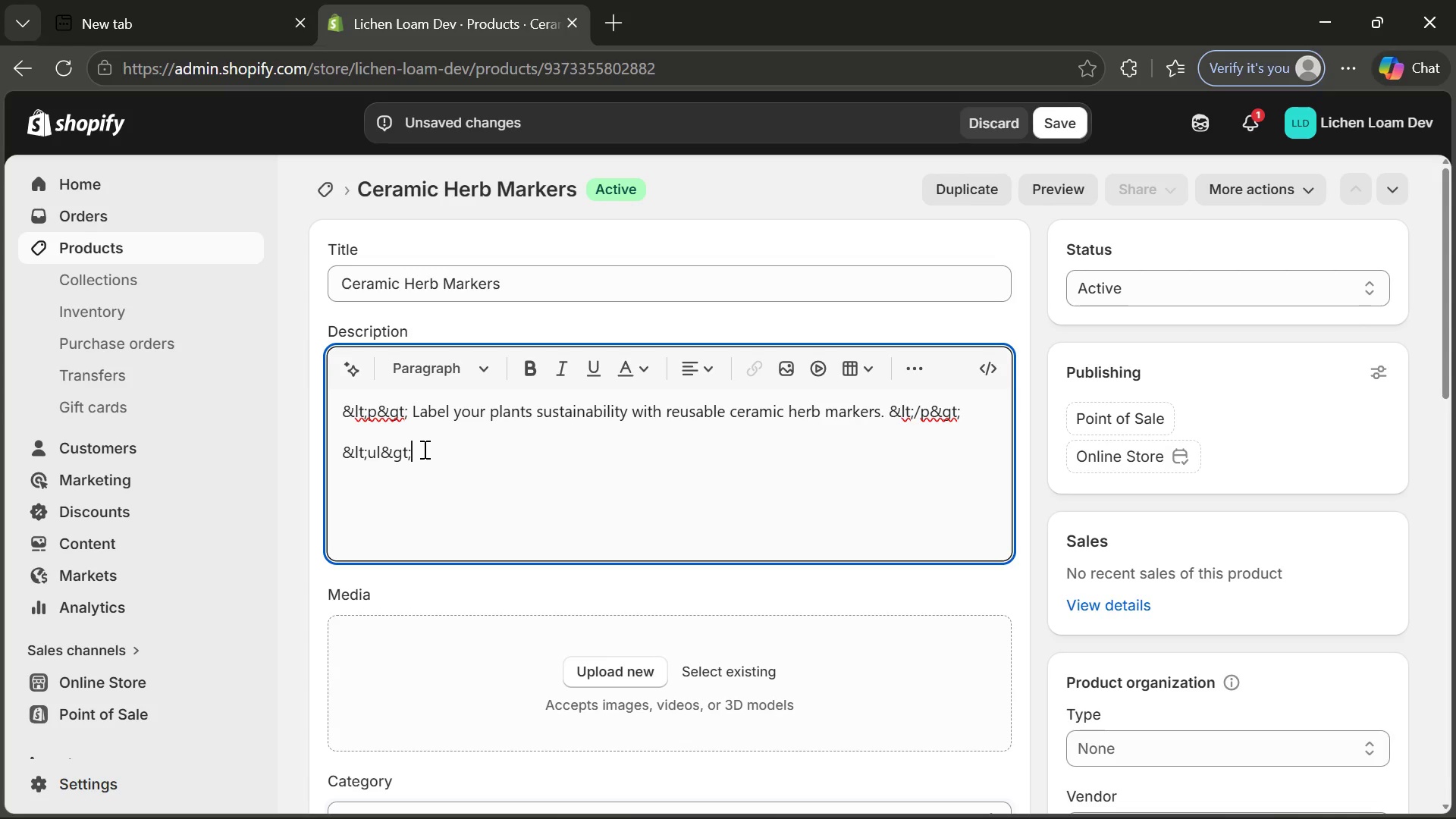 
left_click_drag(start_coordinate=[423, 449], to_coordinate=[438, 459])
 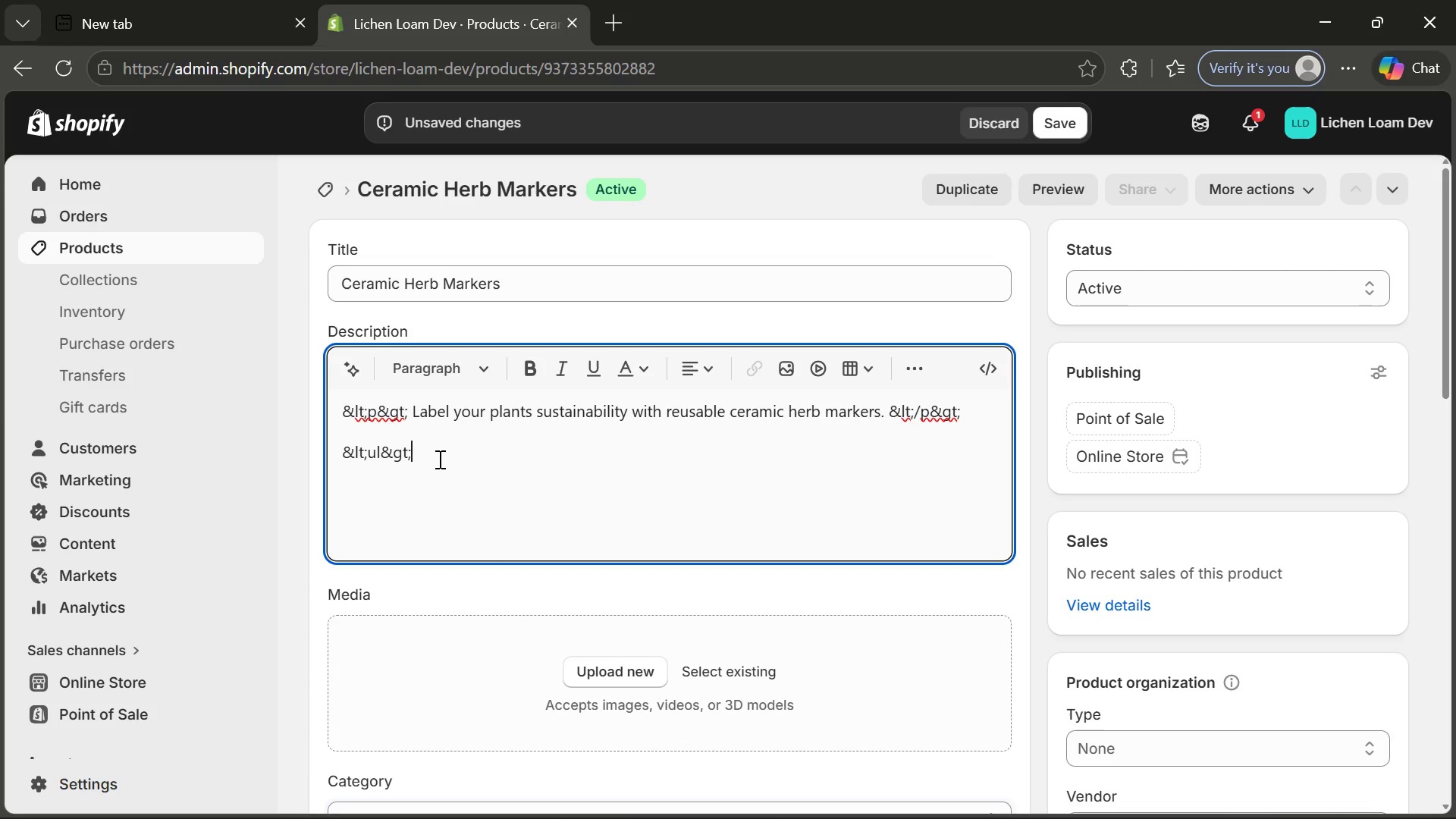 
left_click([438, 459])
 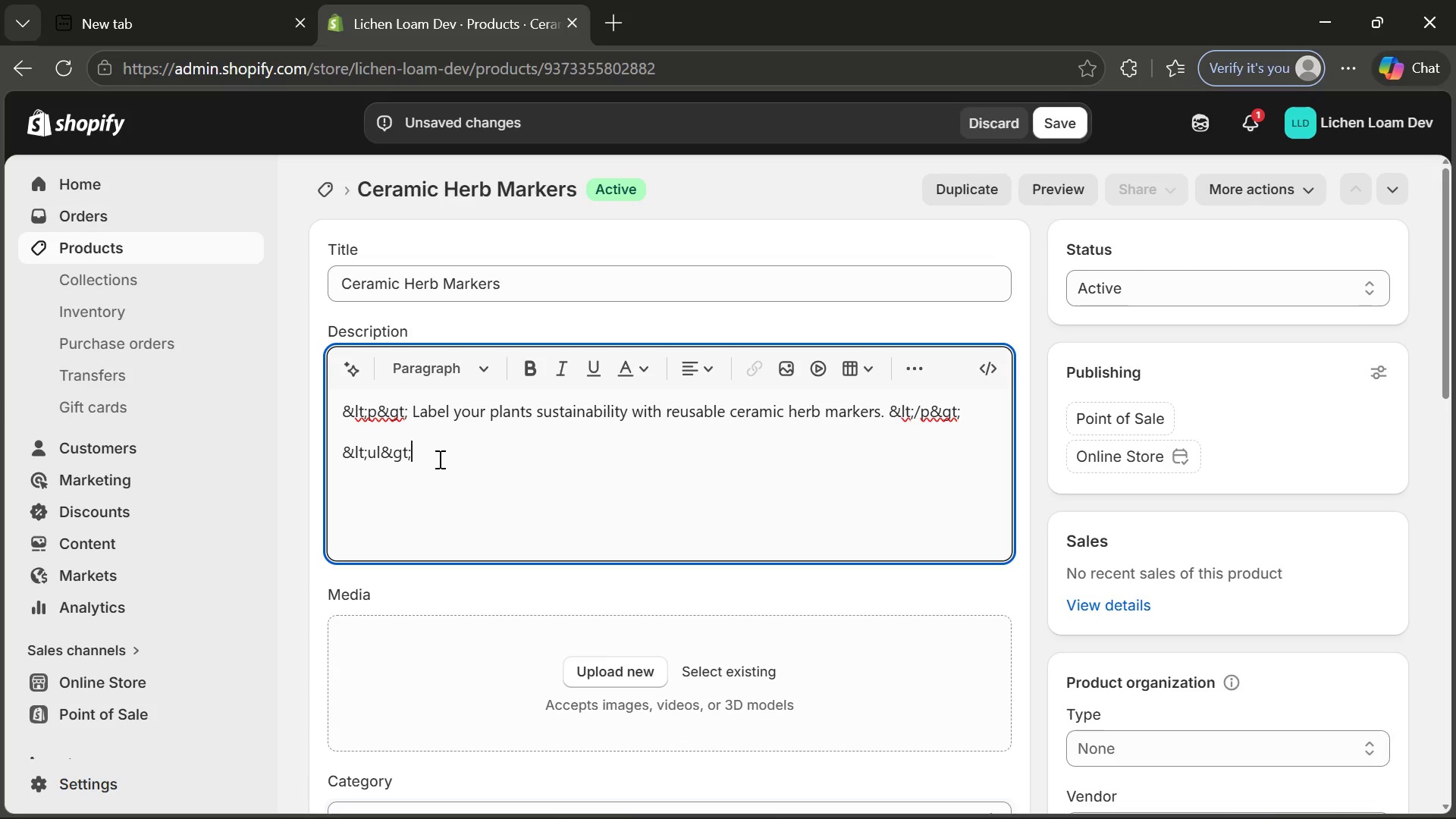 
left_click_drag(start_coordinate=[438, 459], to_coordinate=[331, 457])
 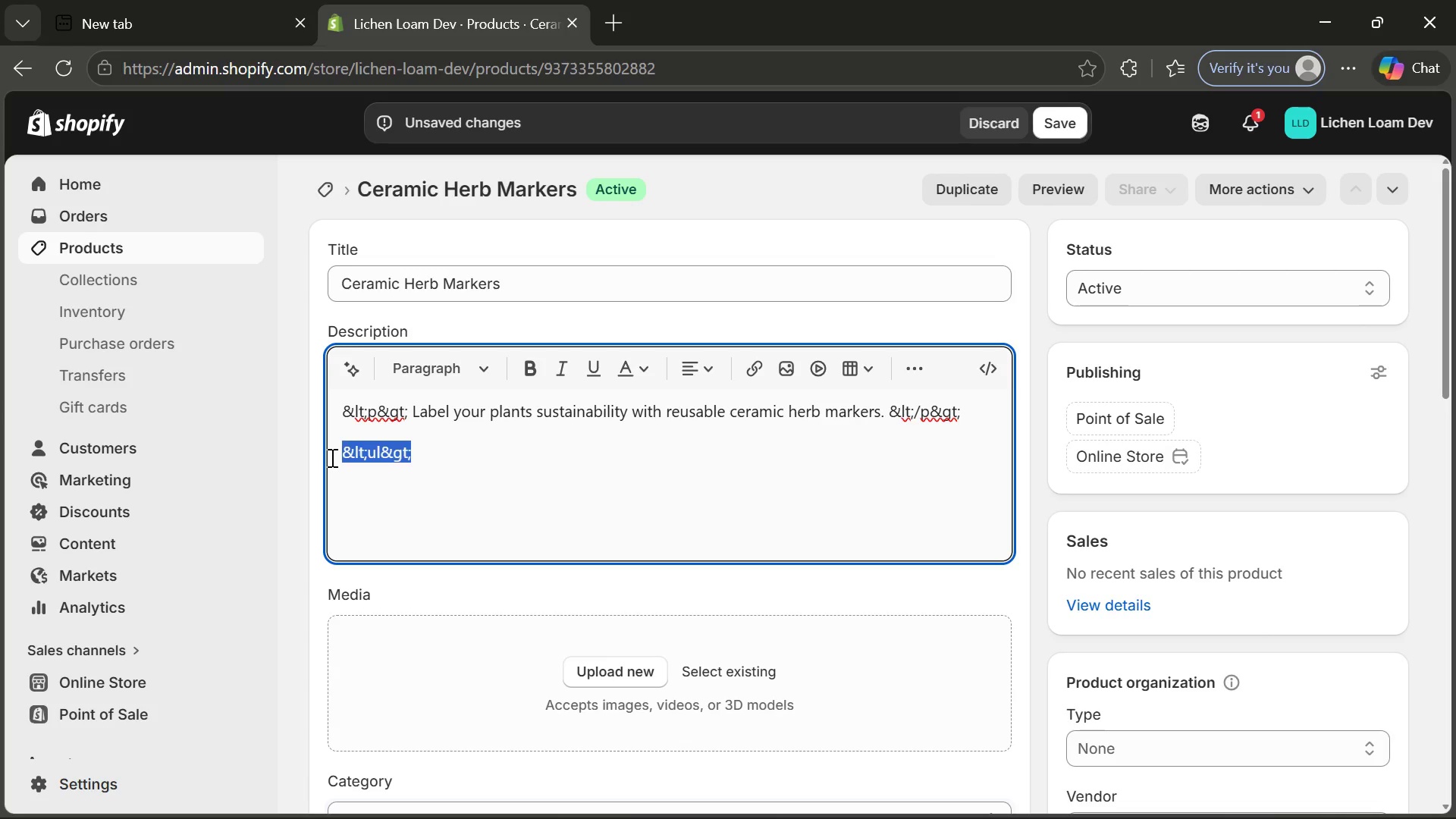 
key(Control+C)
 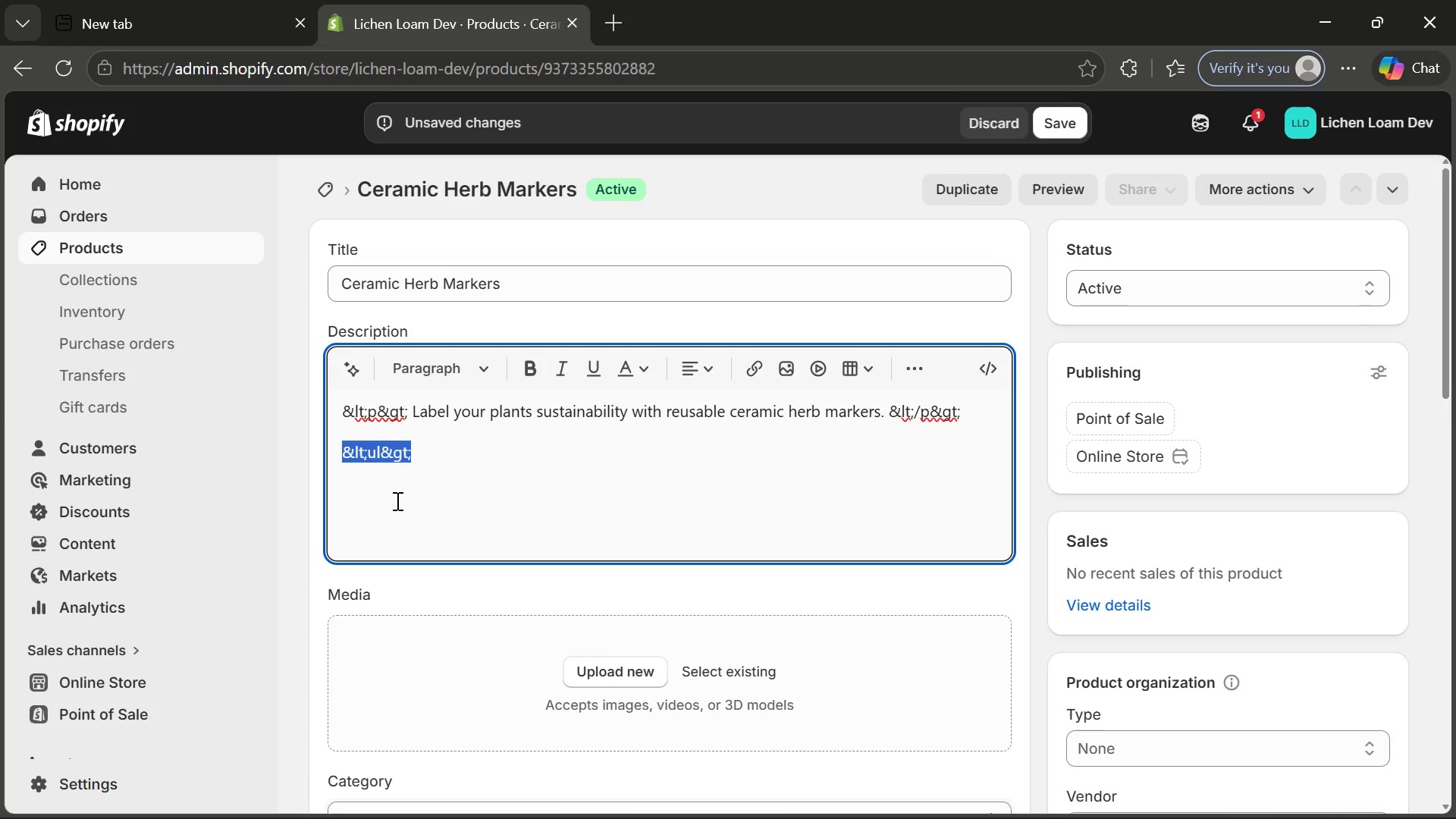 
left_click([396, 500])
 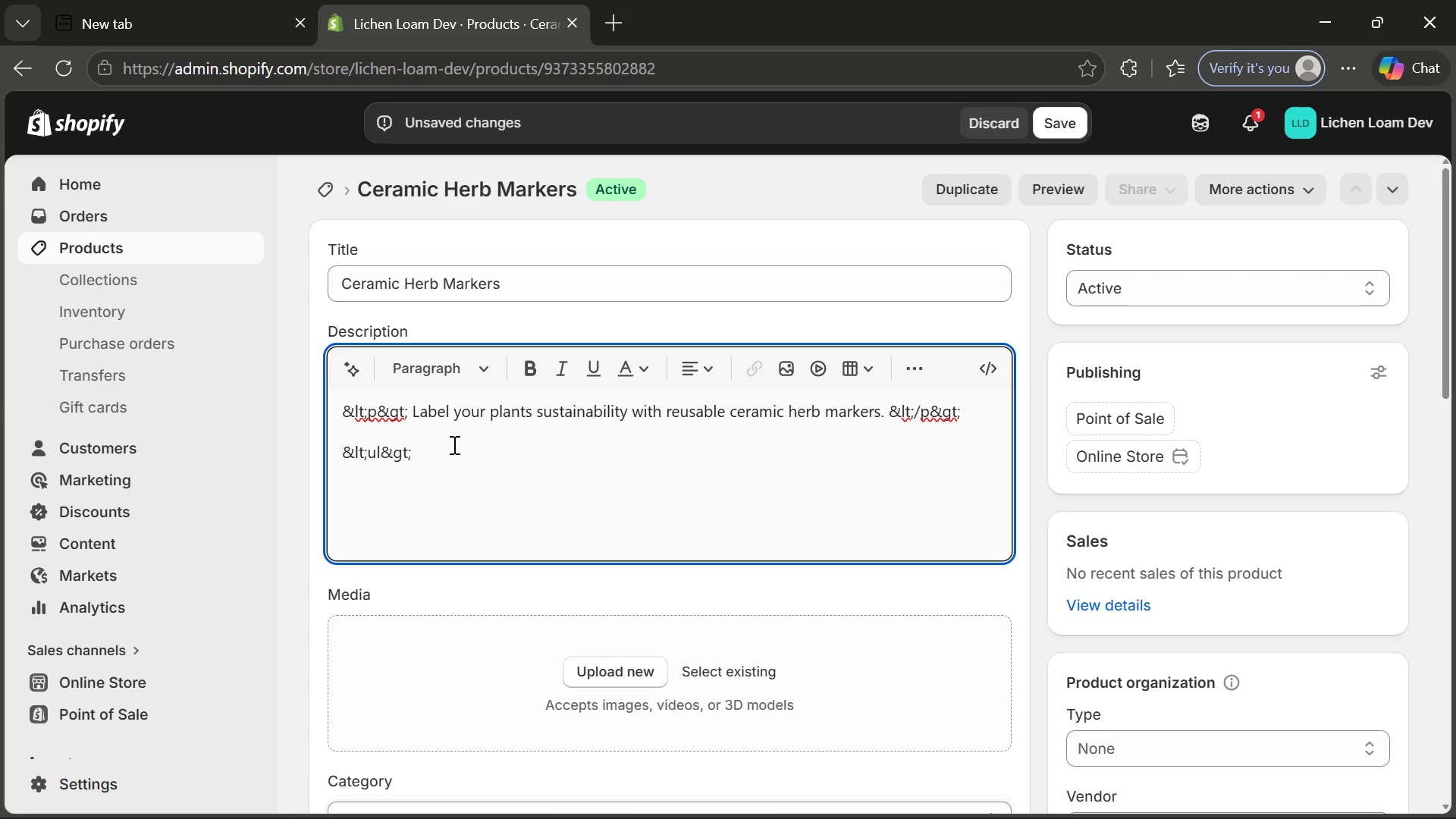 
left_click([453, 444])
 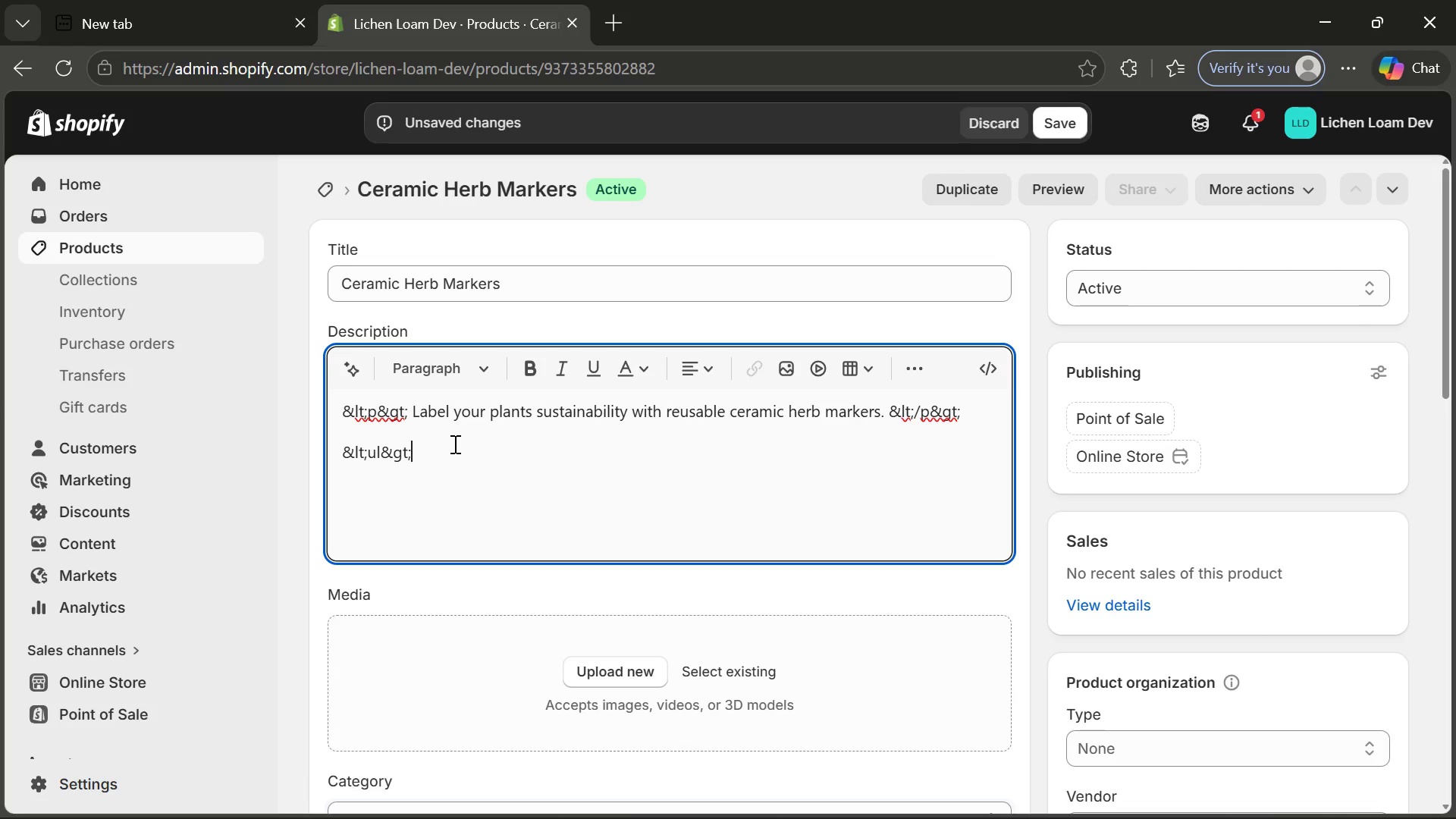 
key(Enter)
 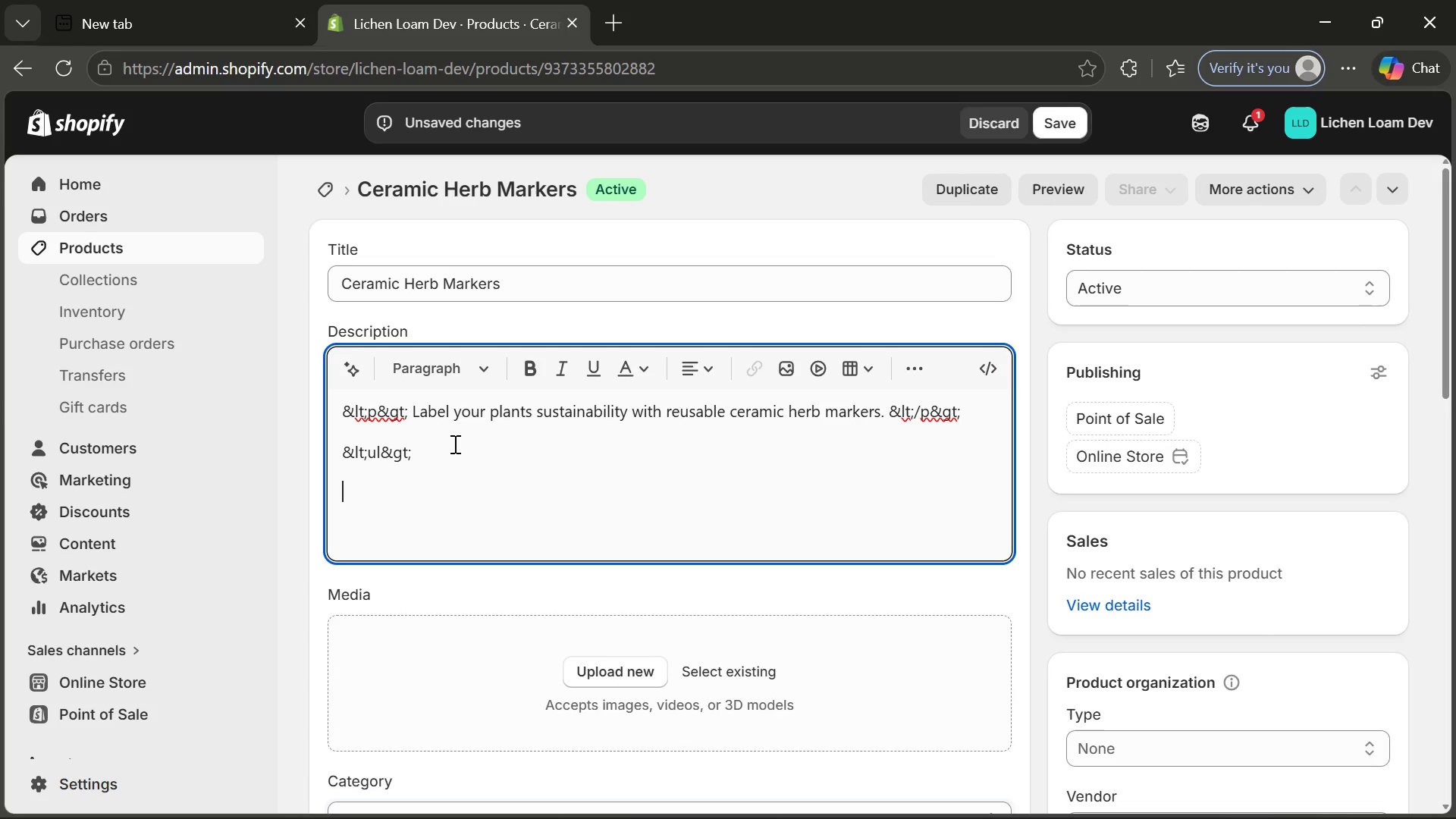 
key(Control+V)
 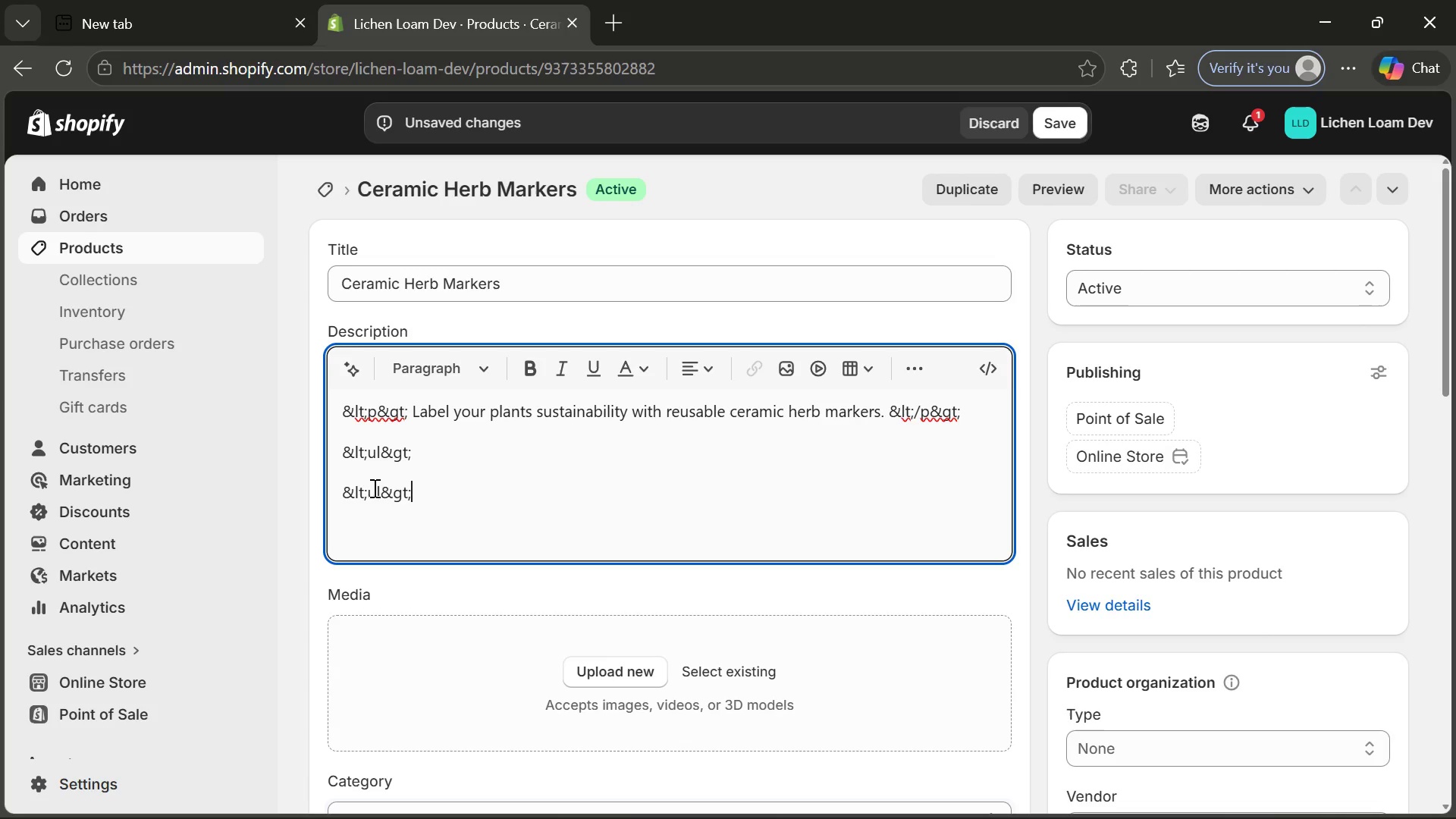 
left_click([369, 488])
 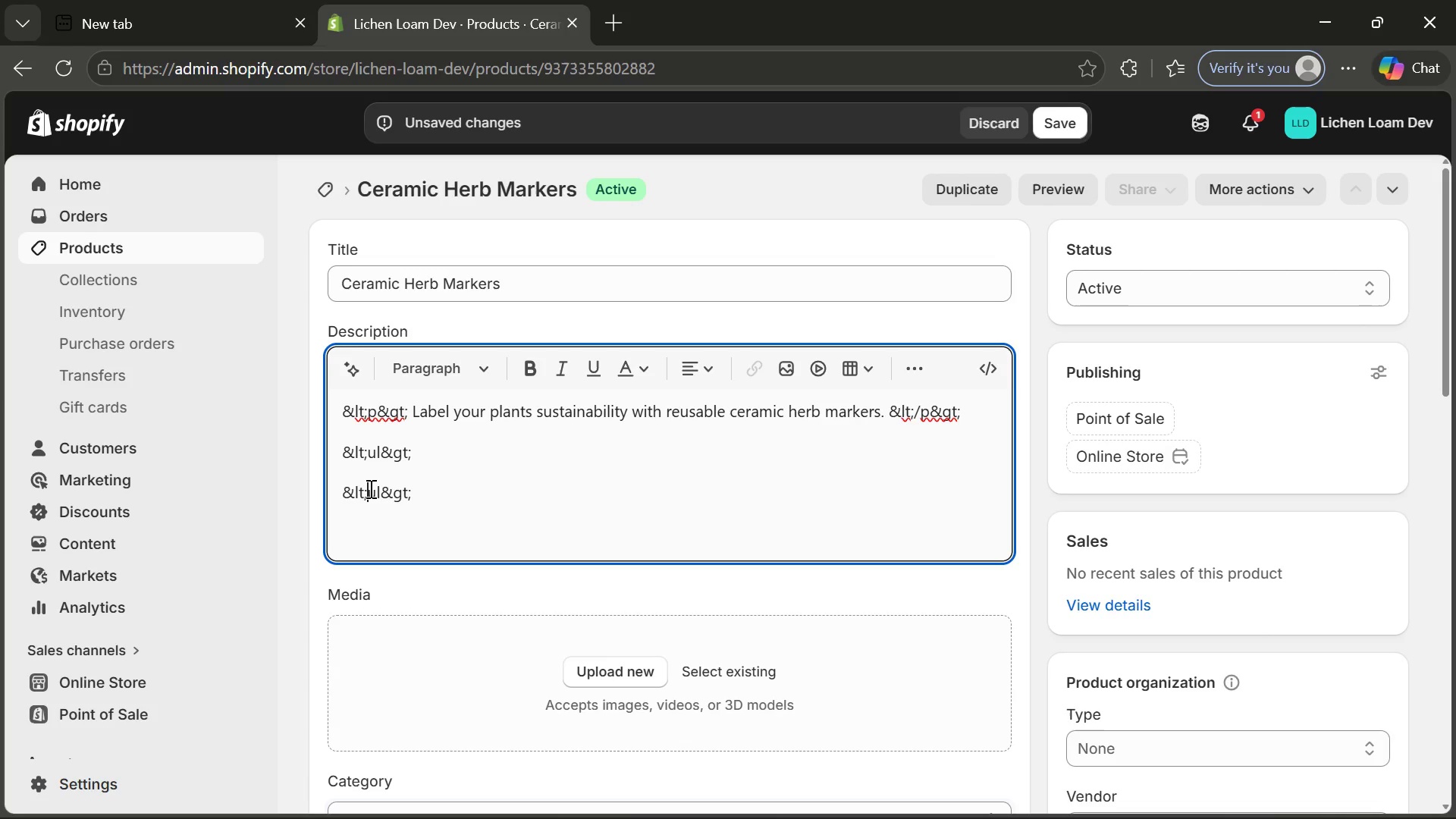 
key(Period)
 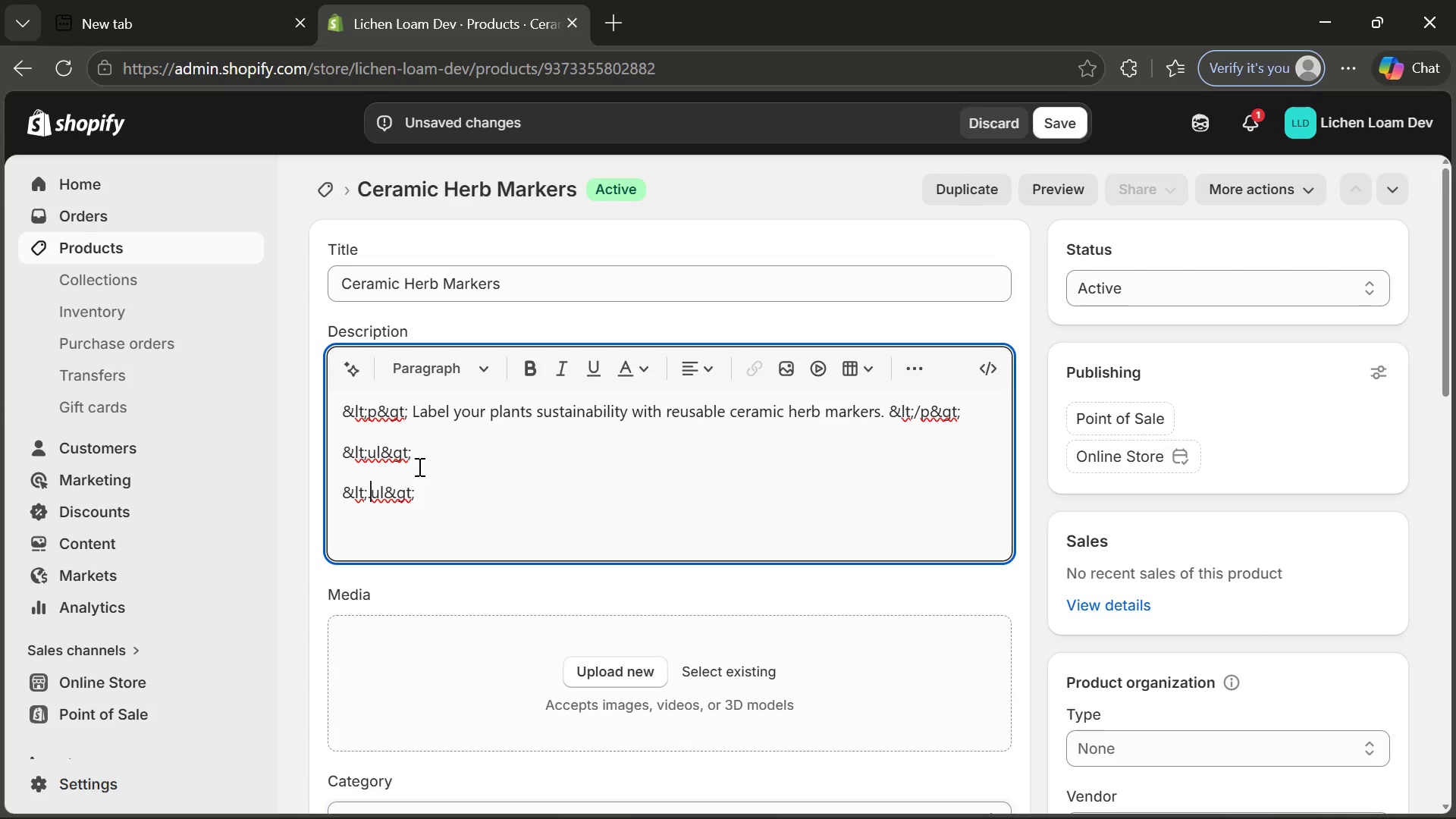 
left_click([419, 460])
 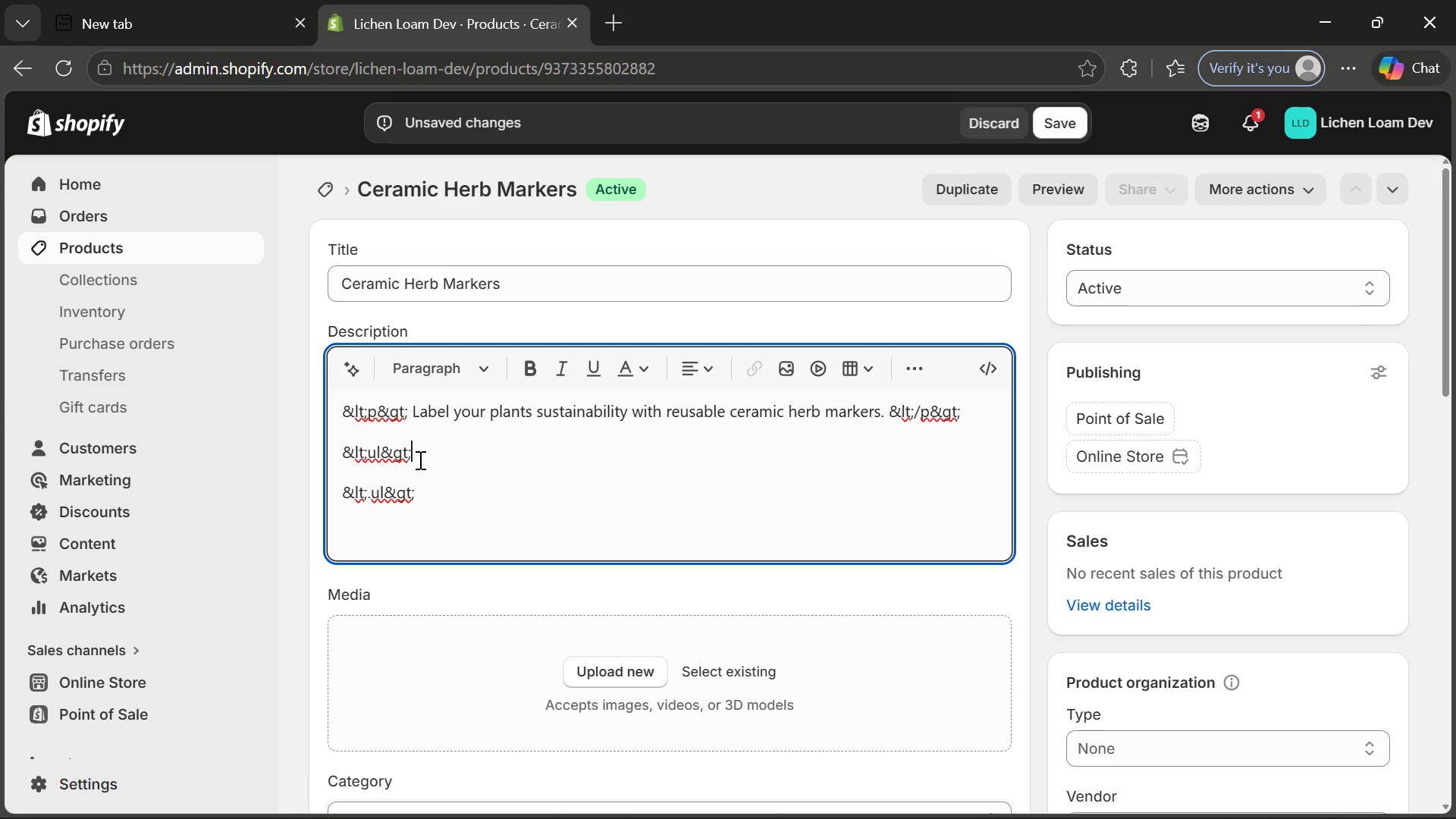 
key(Enter)
 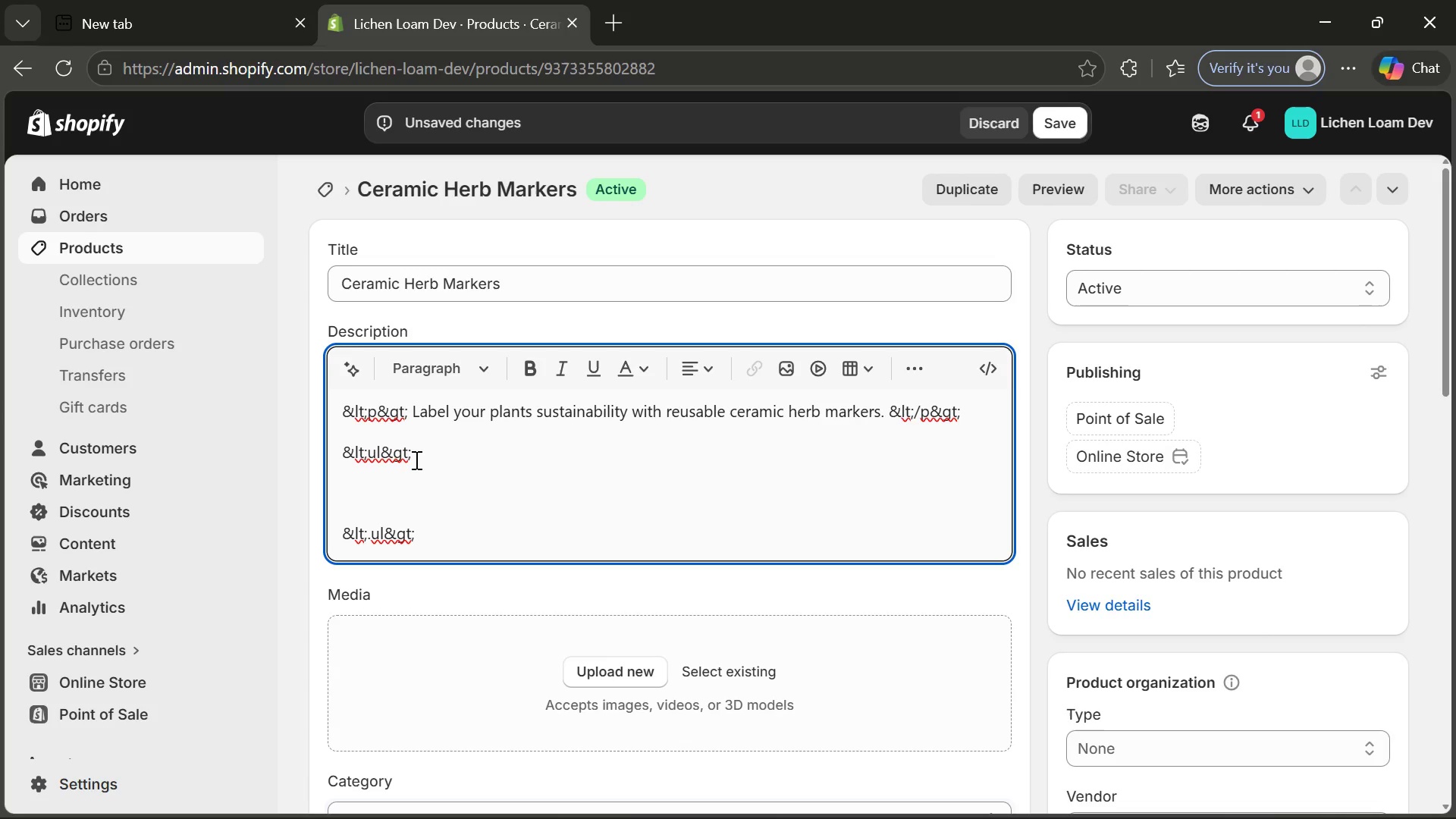 
key(Control+V)
 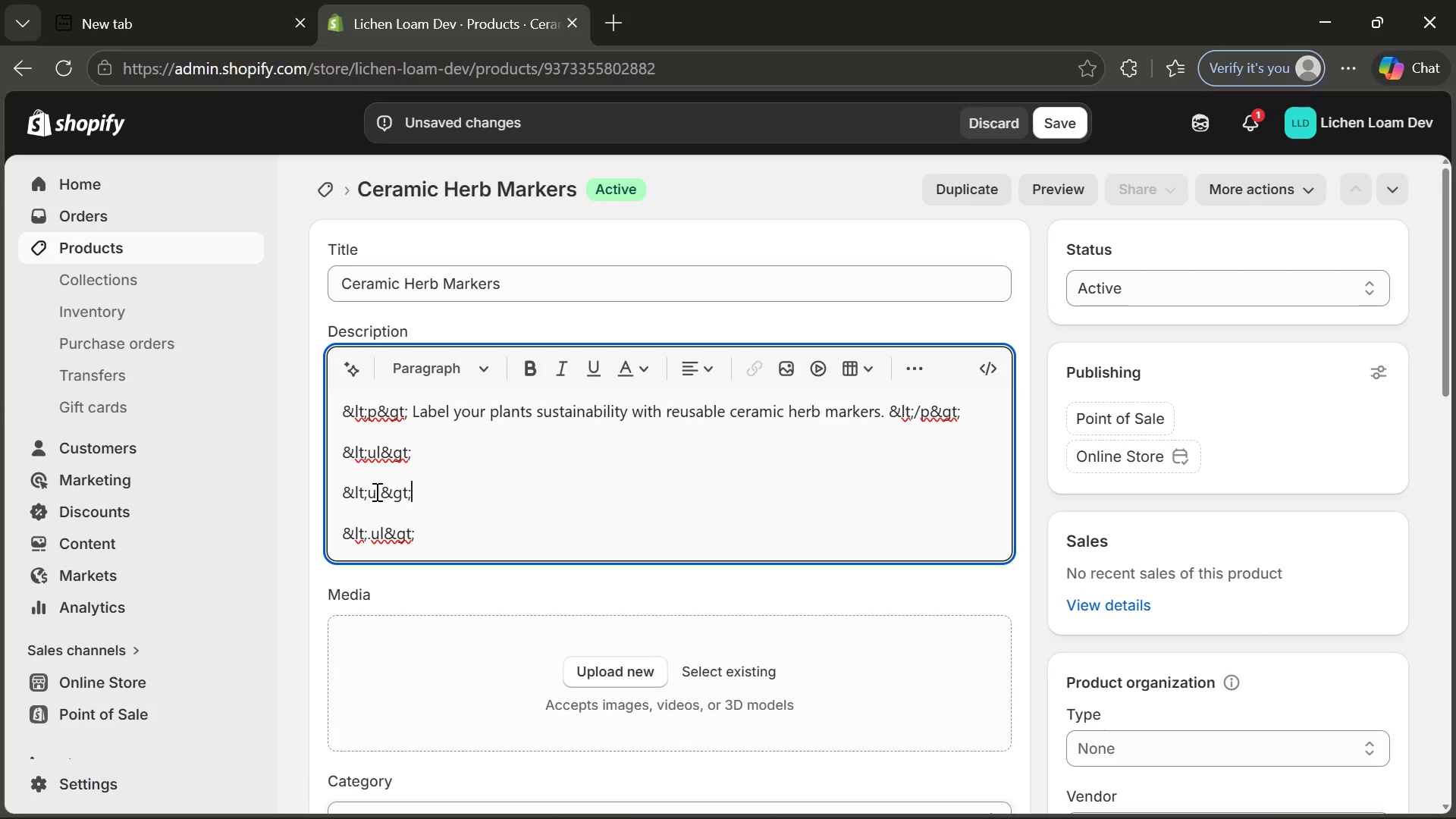 
left_click([375, 491])
 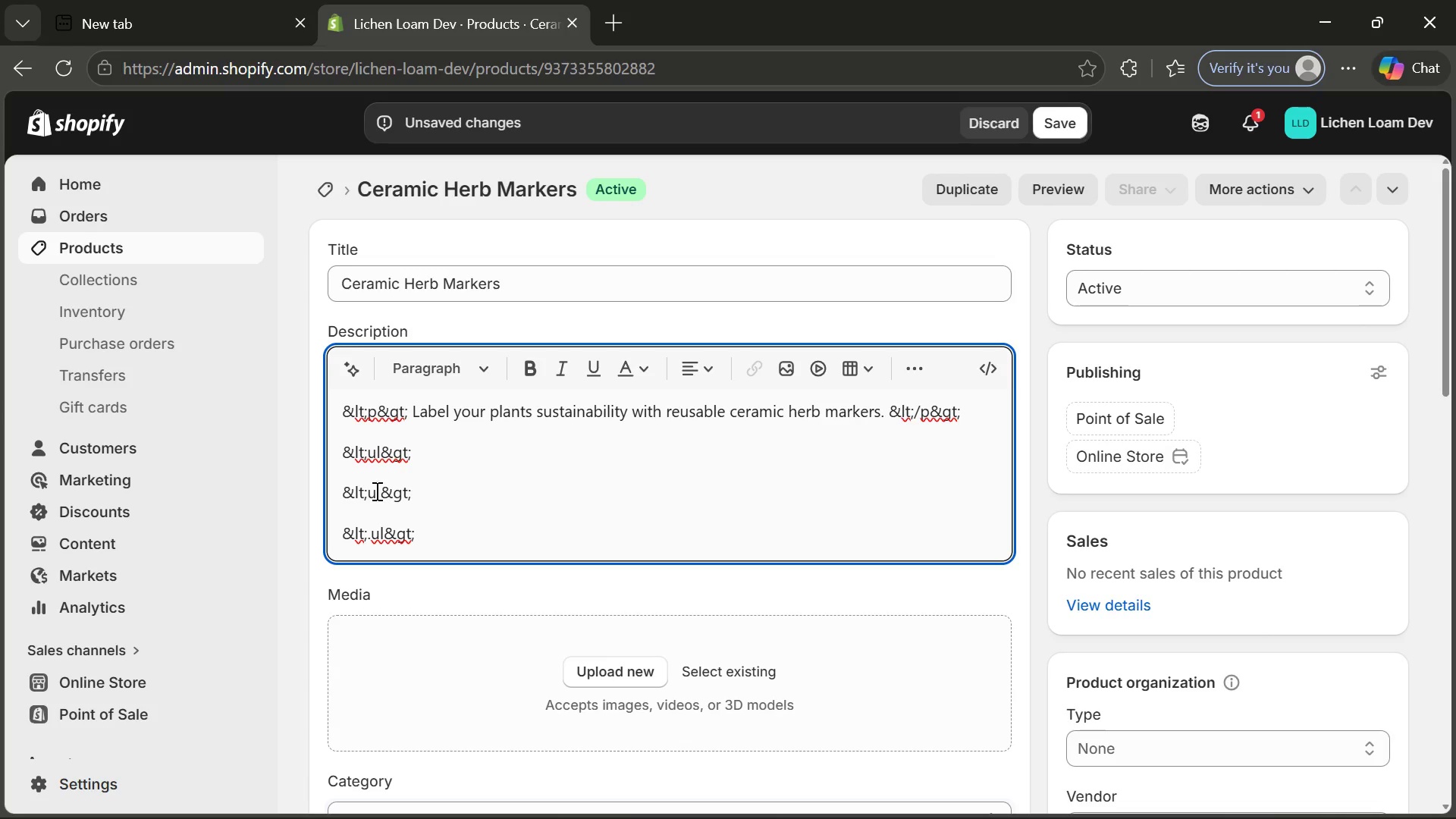 
key(Backspace)
 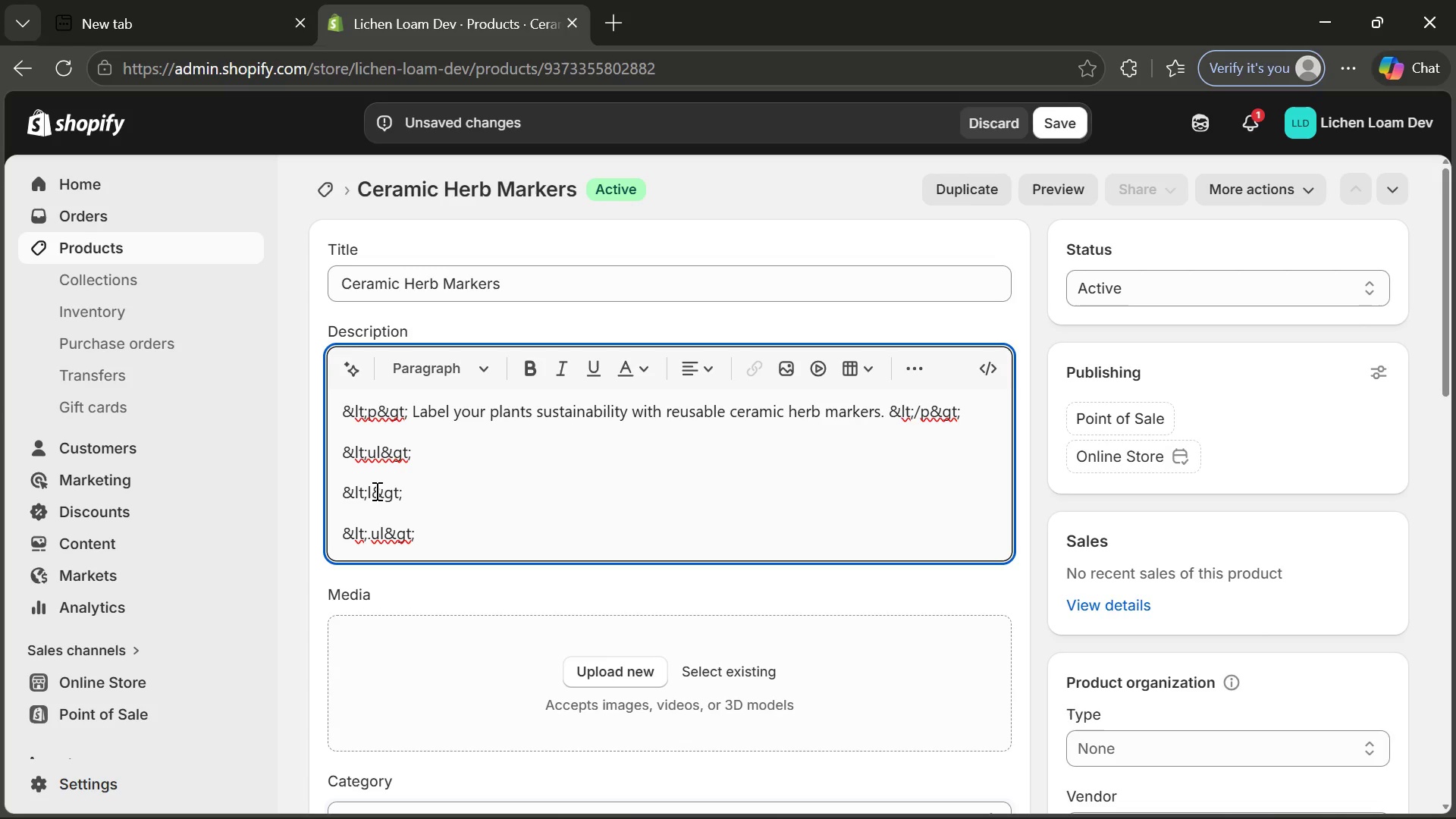 
key(ArrowRight)
 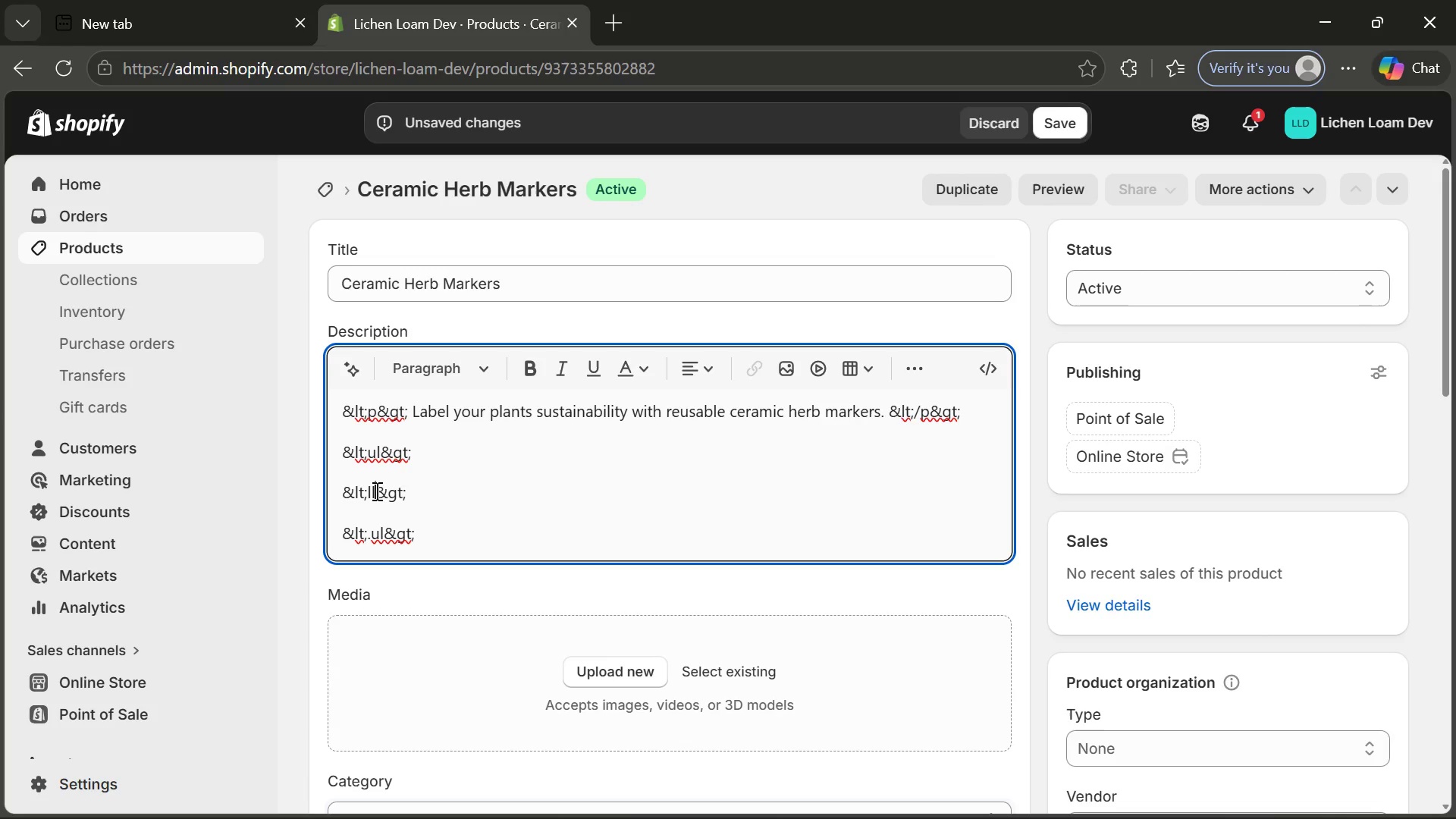 
key(L)
 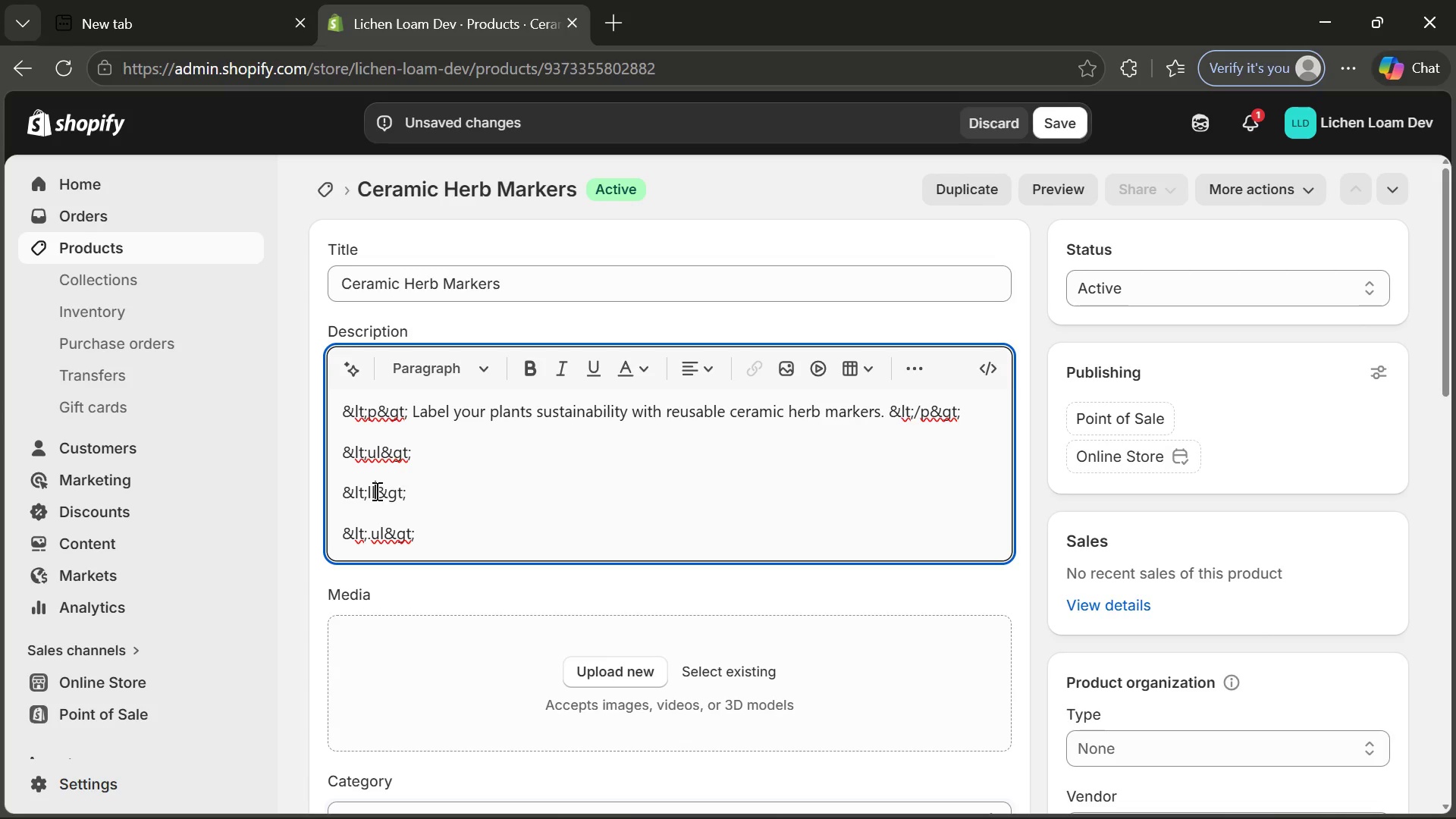 
key(Backspace)
 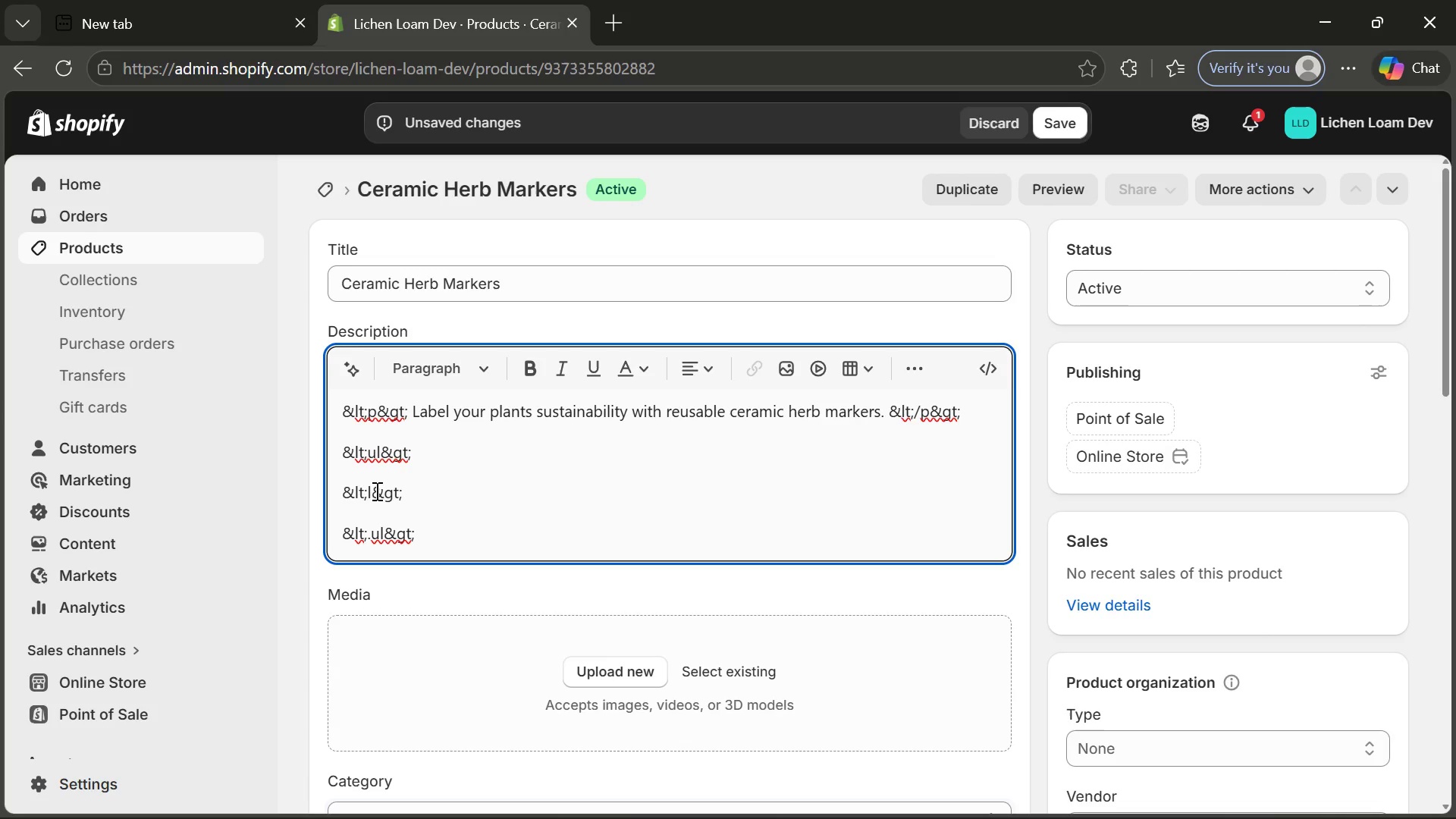 
key(I)
 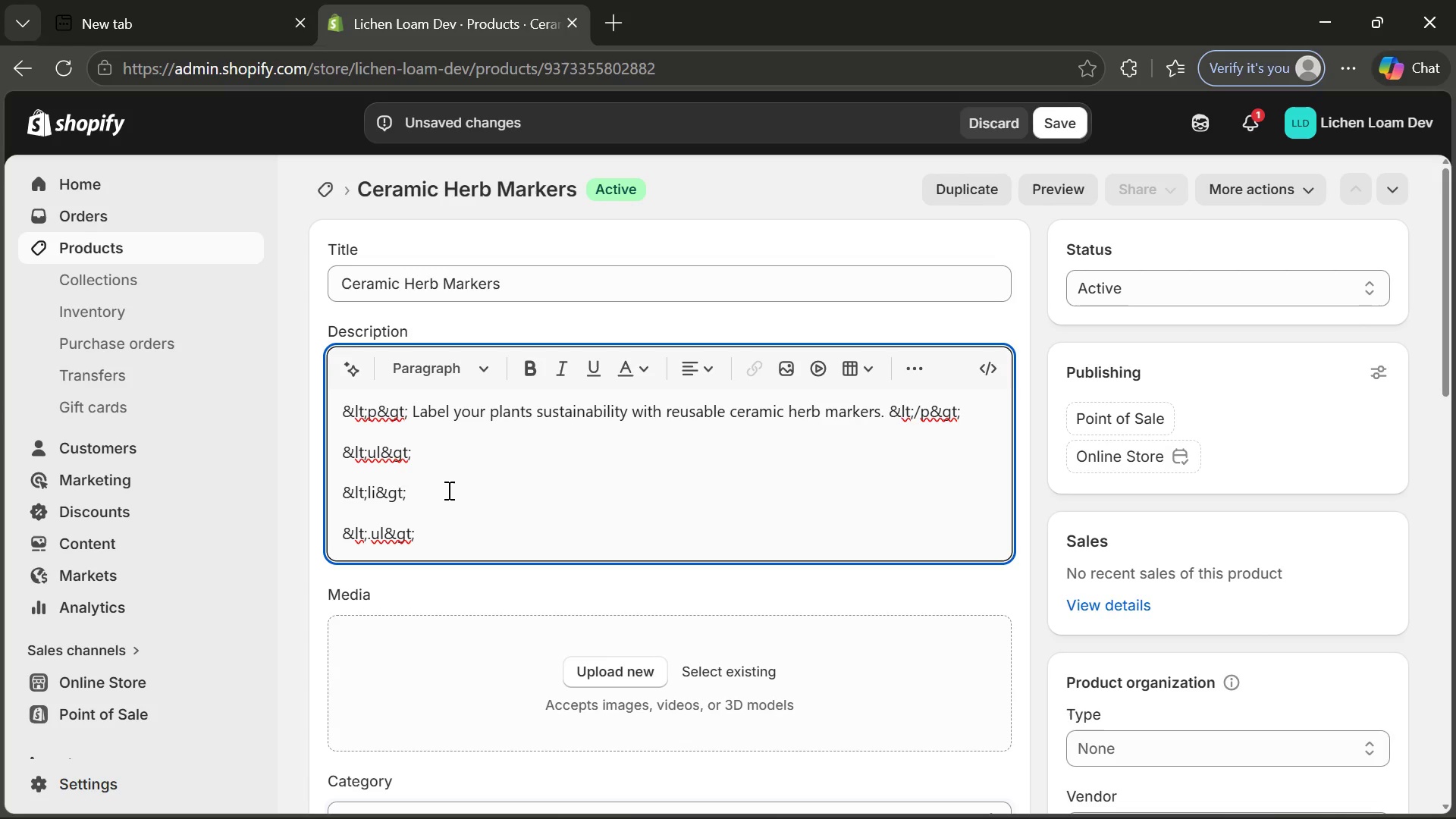 
left_click([447, 490])
 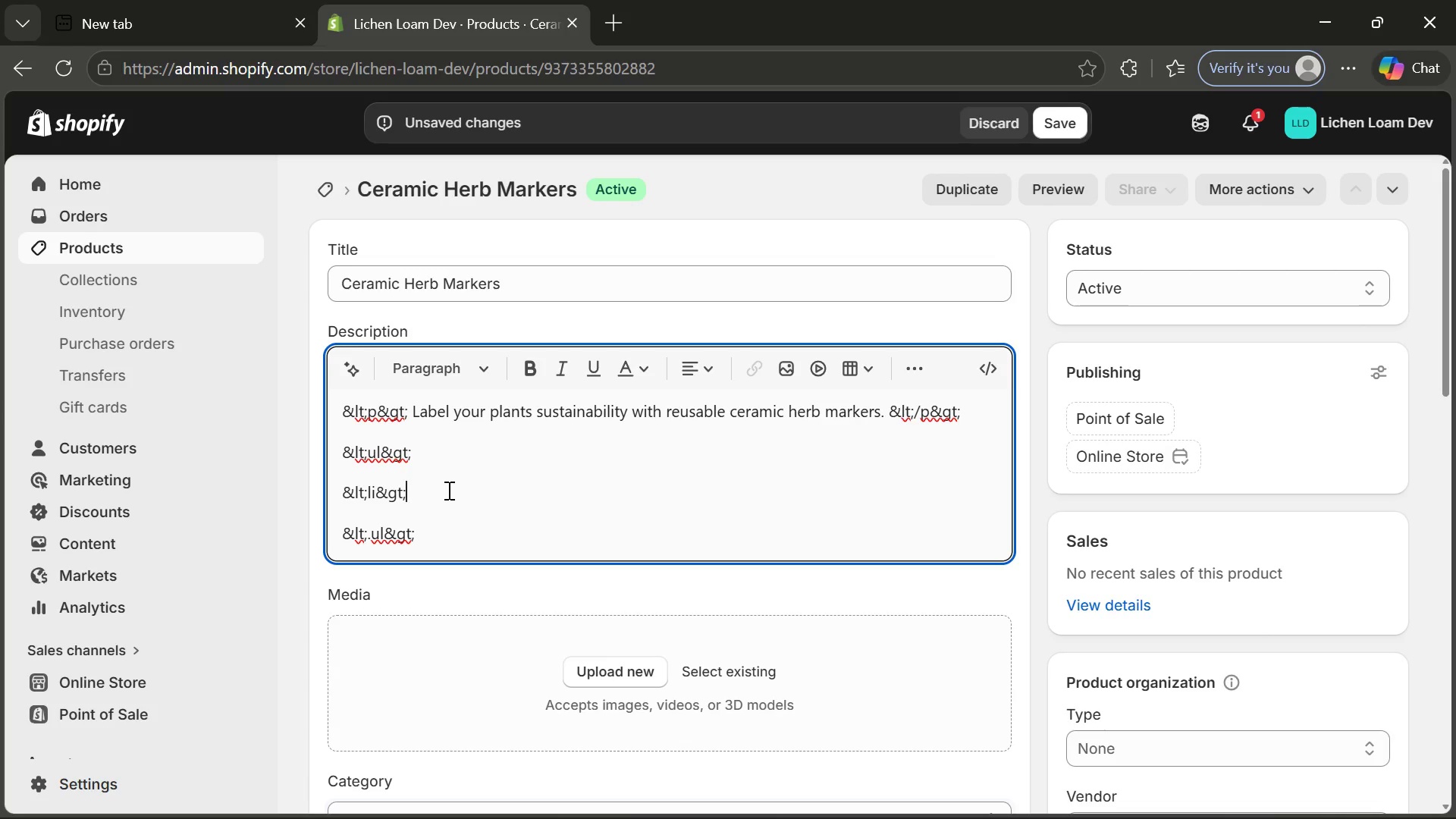 
key(Space)
 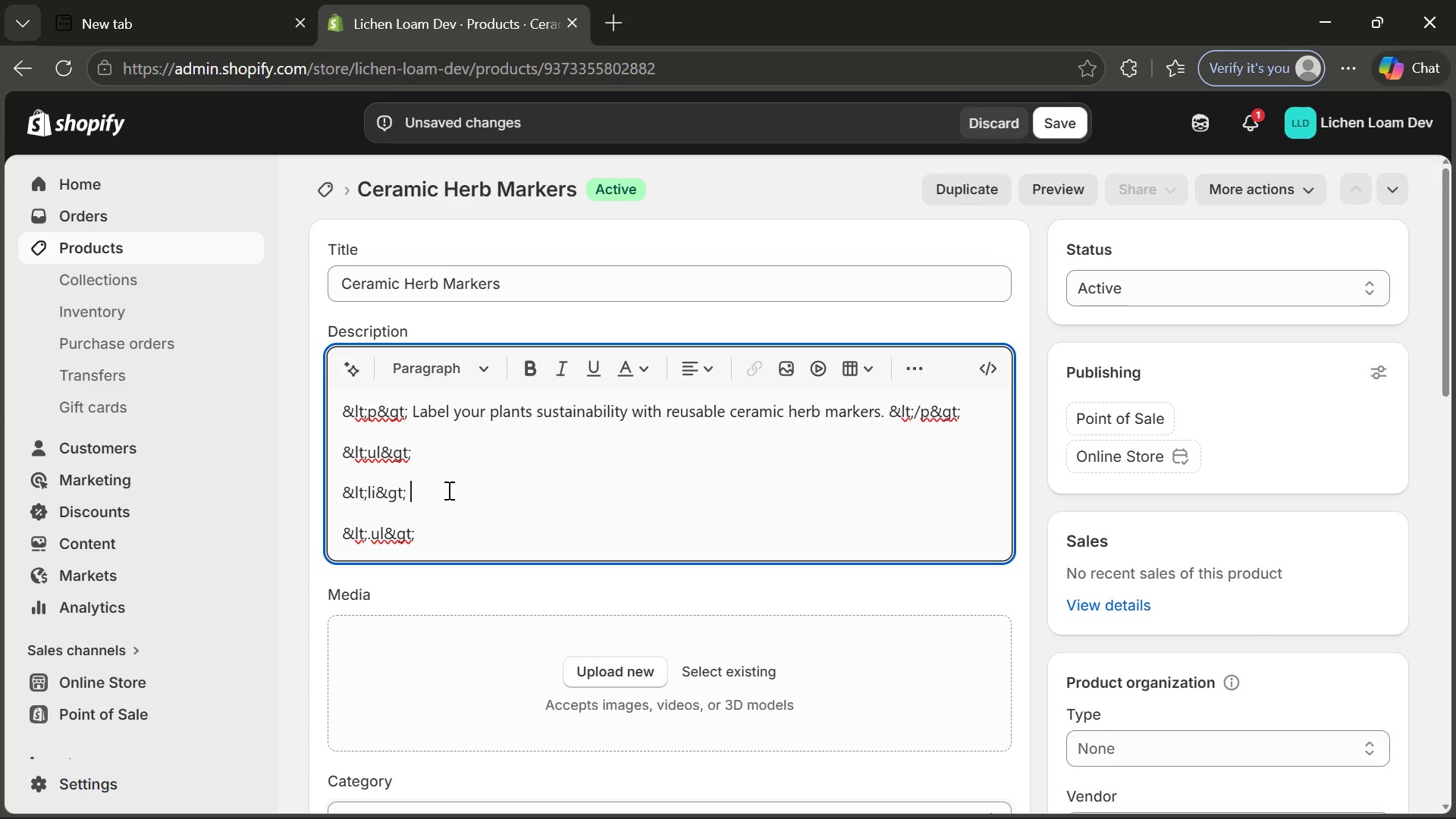 
key(Space)
 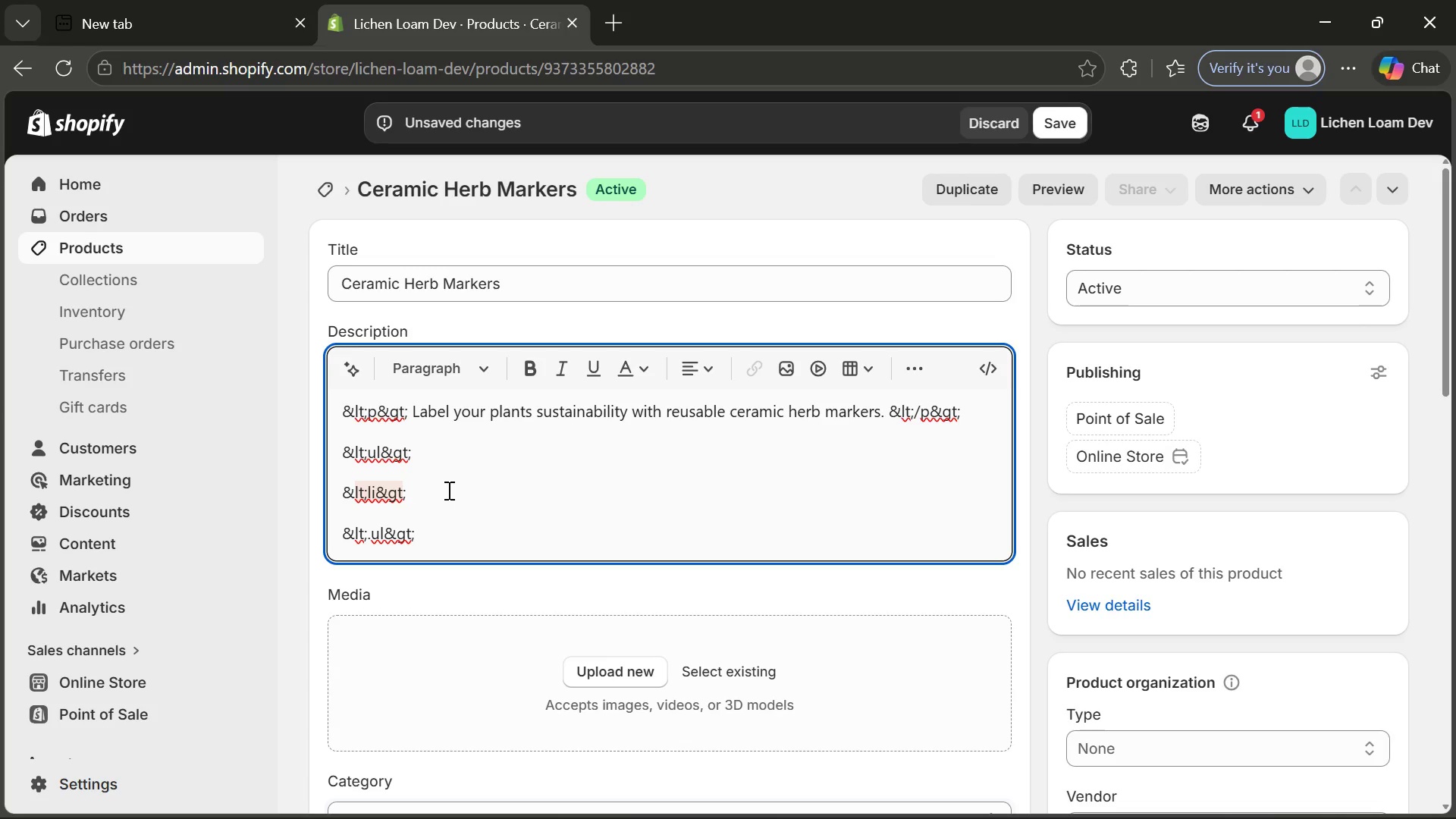 
left_click_drag(start_coordinate=[447, 490], to_coordinate=[336, 488])
 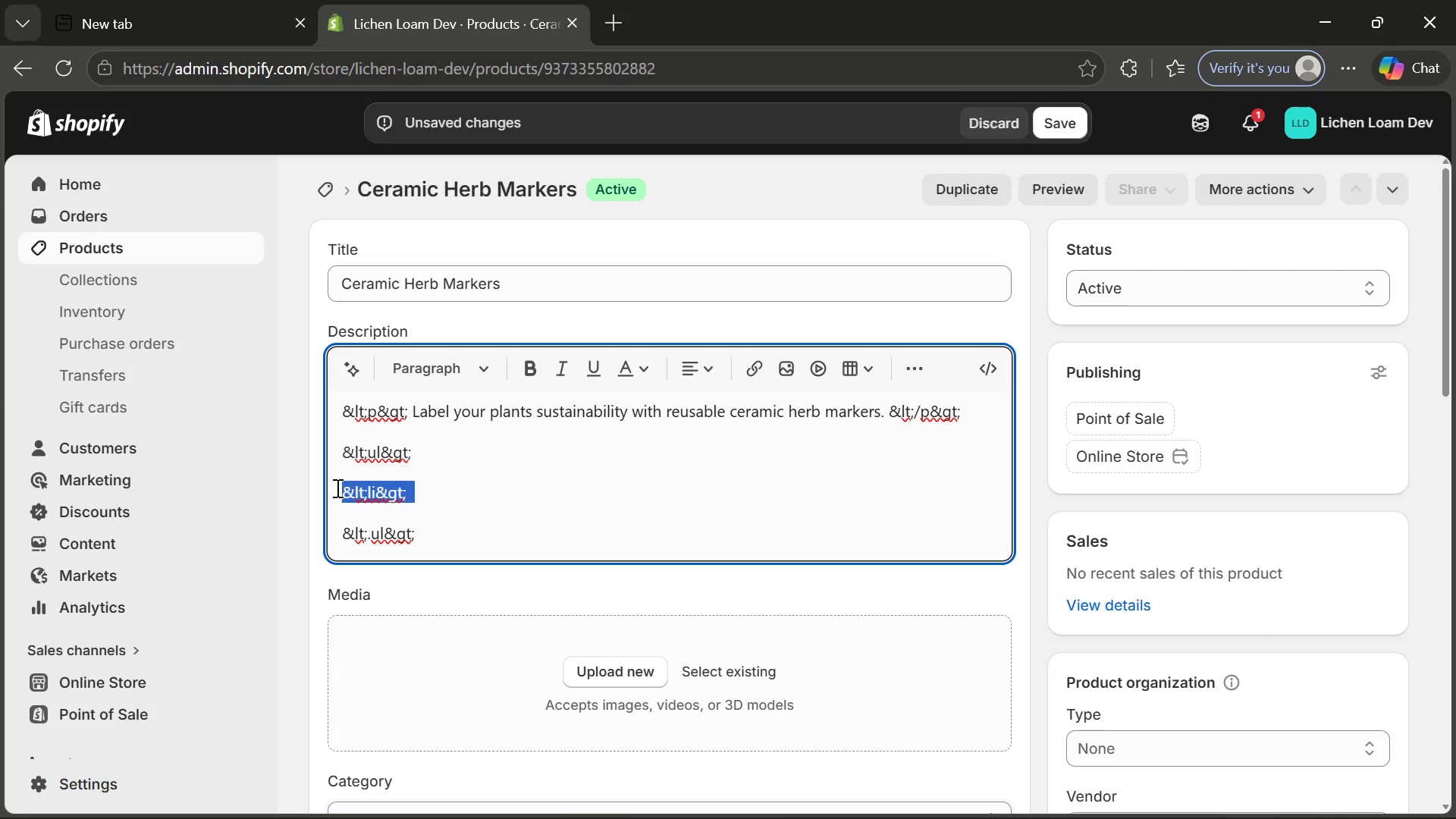 
key(Control+C)
 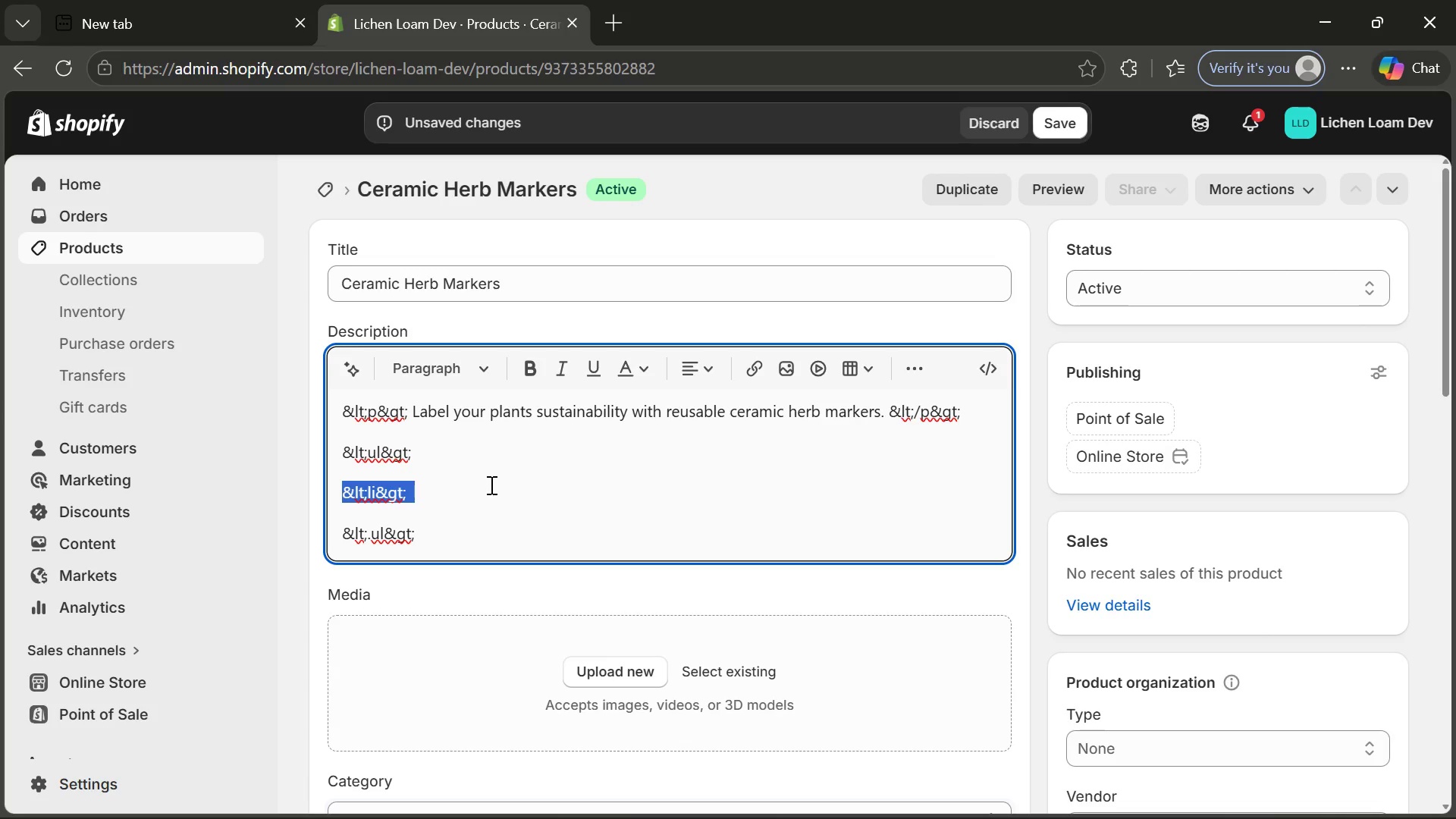 
left_click([490, 485])
 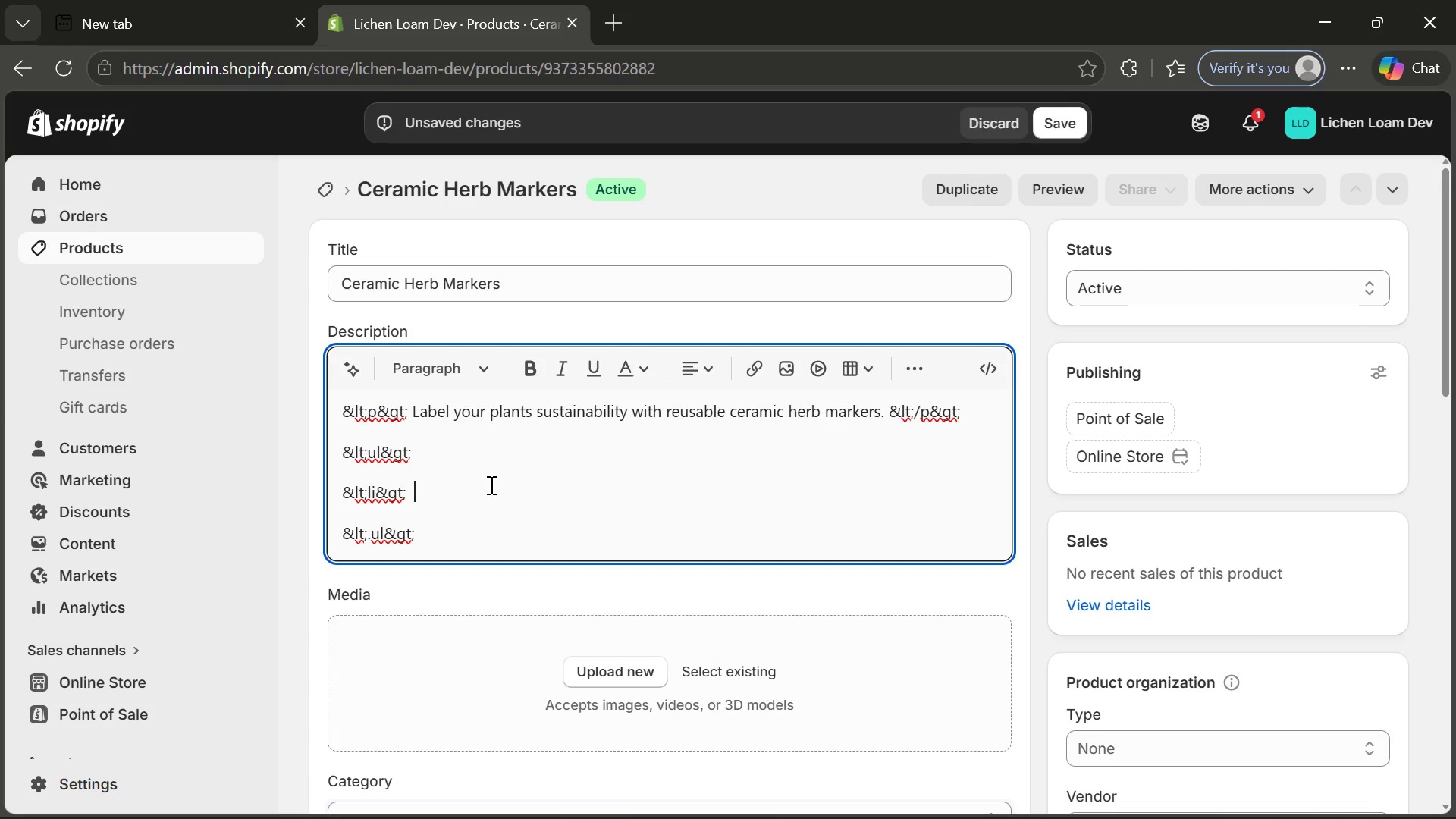 
key(Control+ControlLeft)
 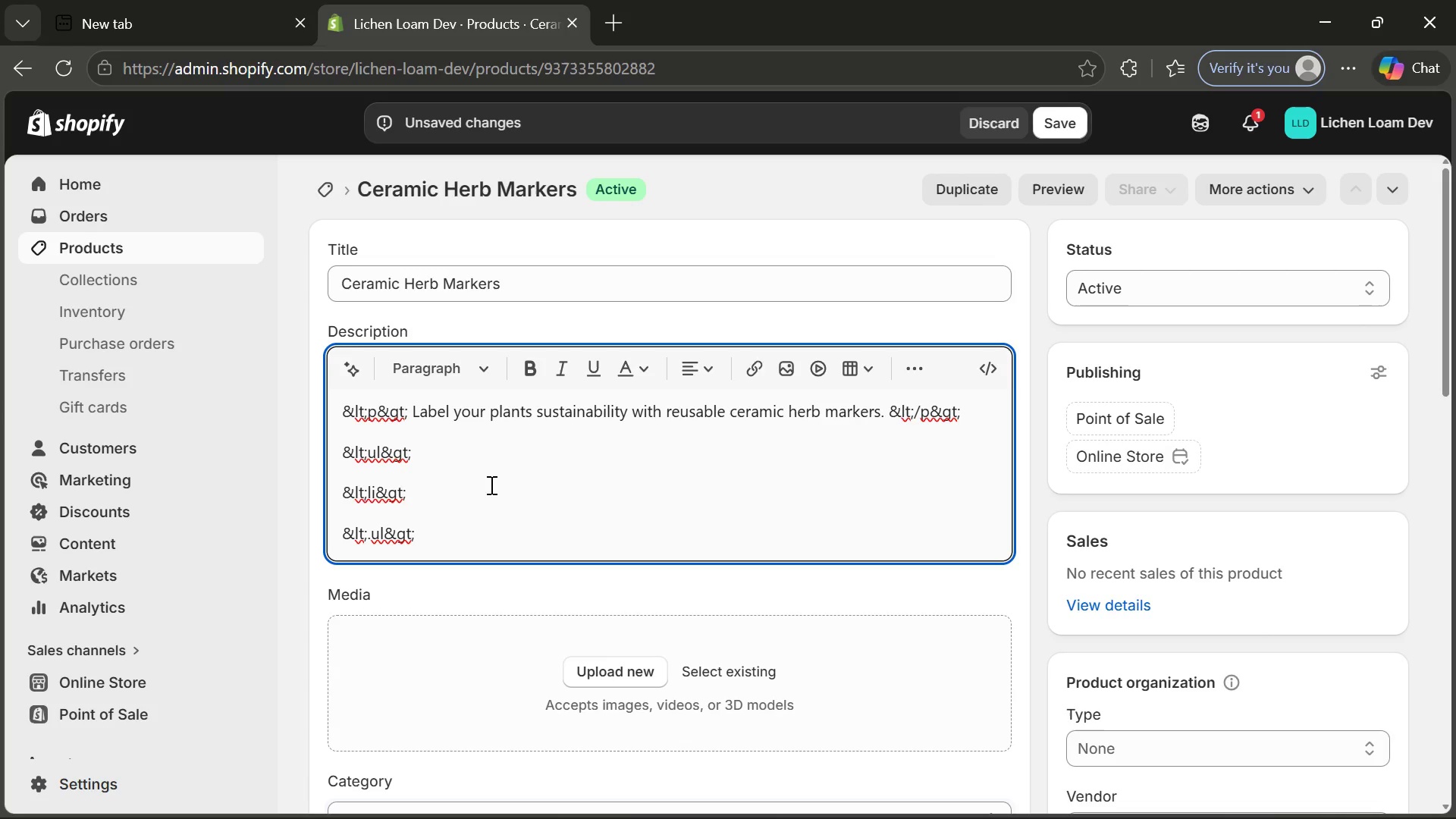 
key(Control+V)
 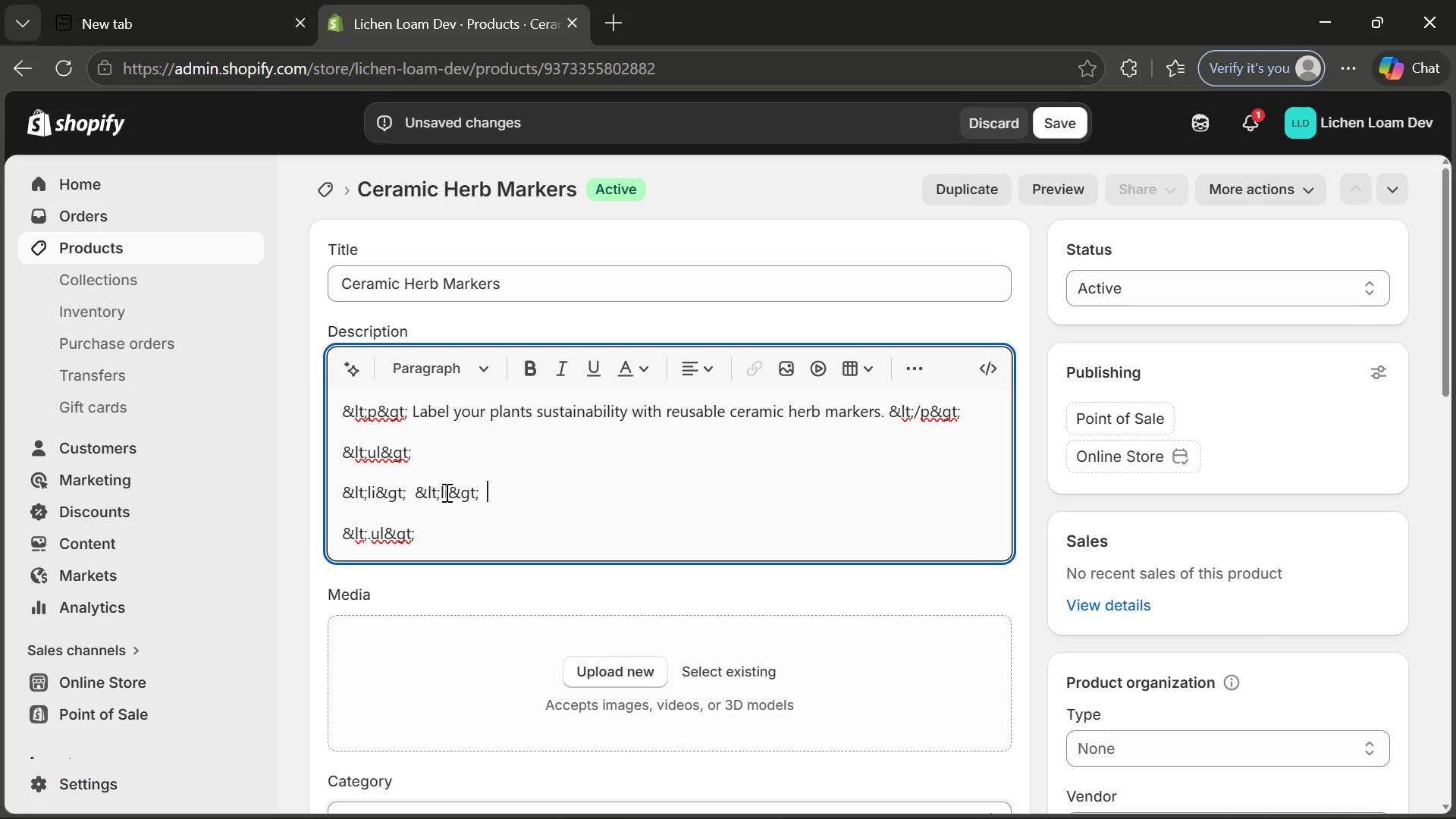 
left_click([441, 491])
 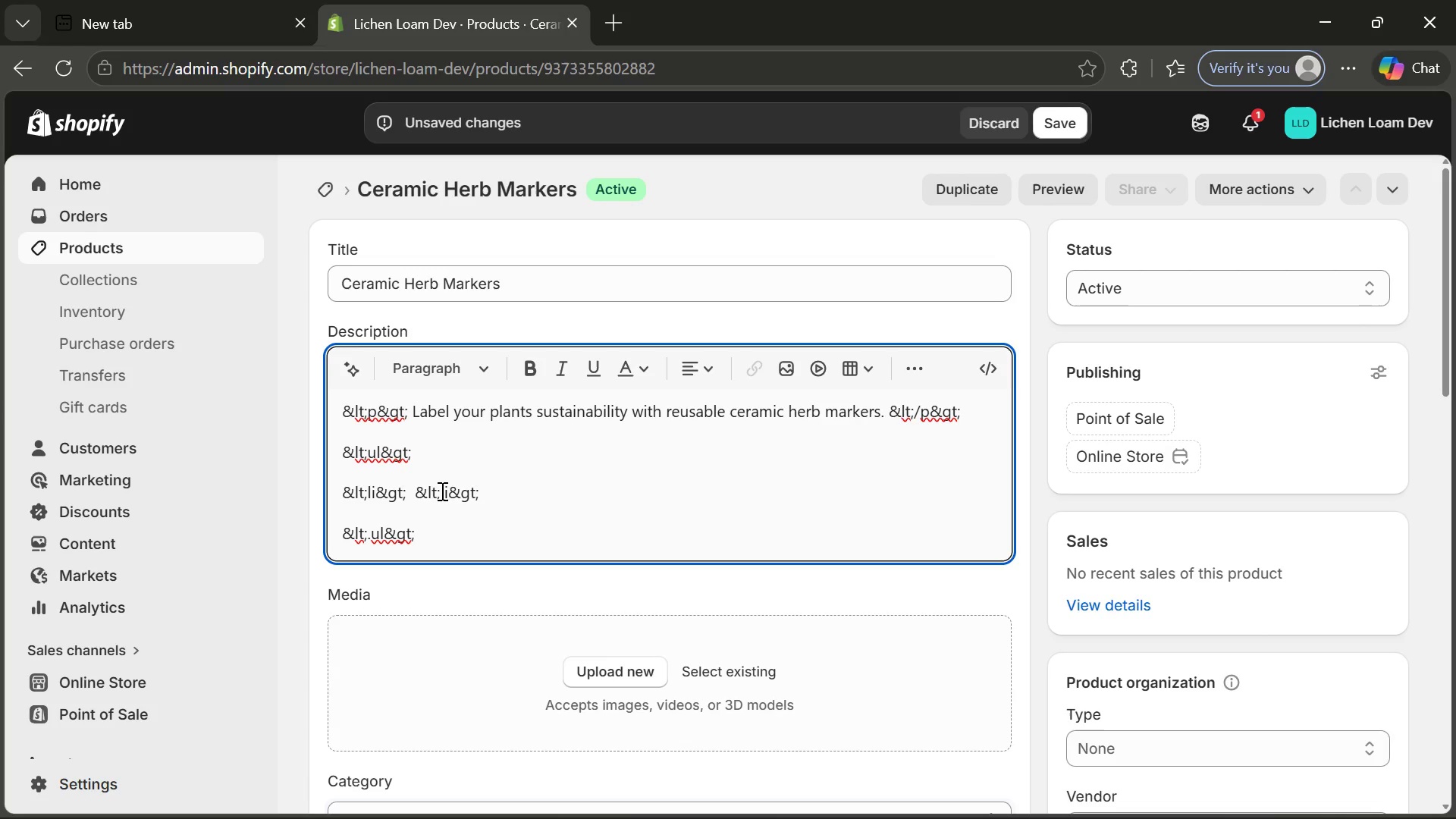 
key(Period)
 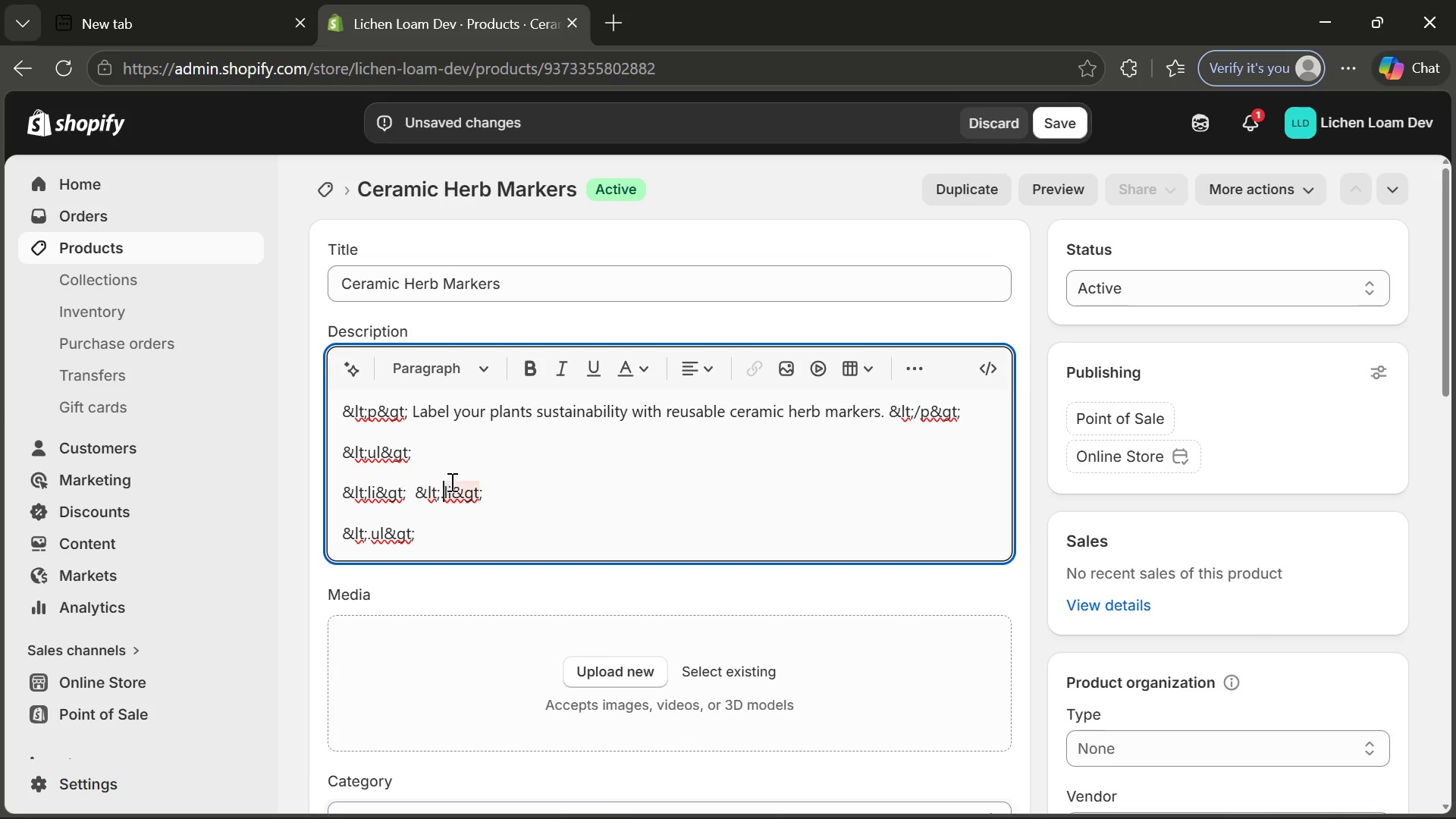 
key(Backspace)
 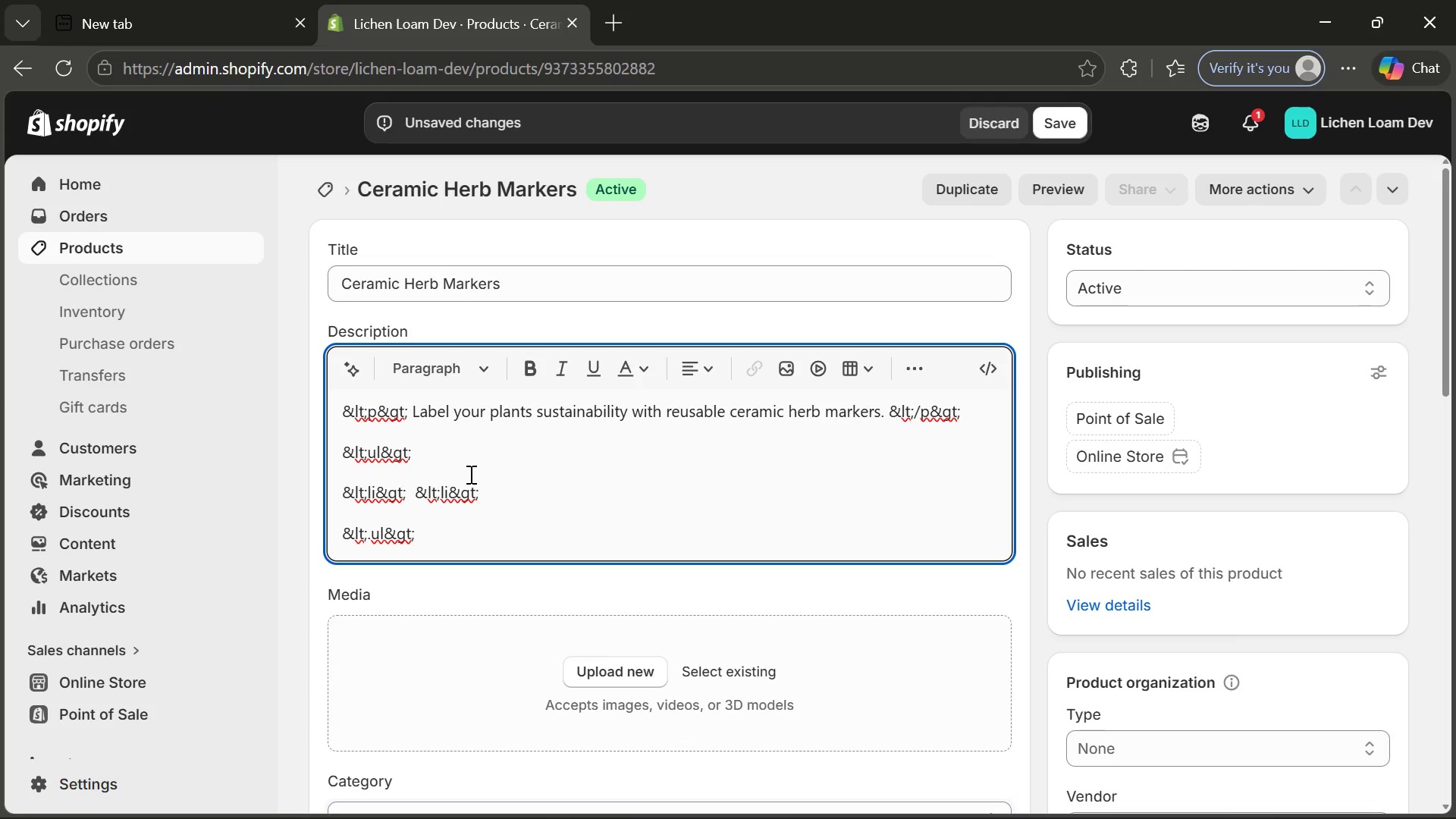 
key(Period)
 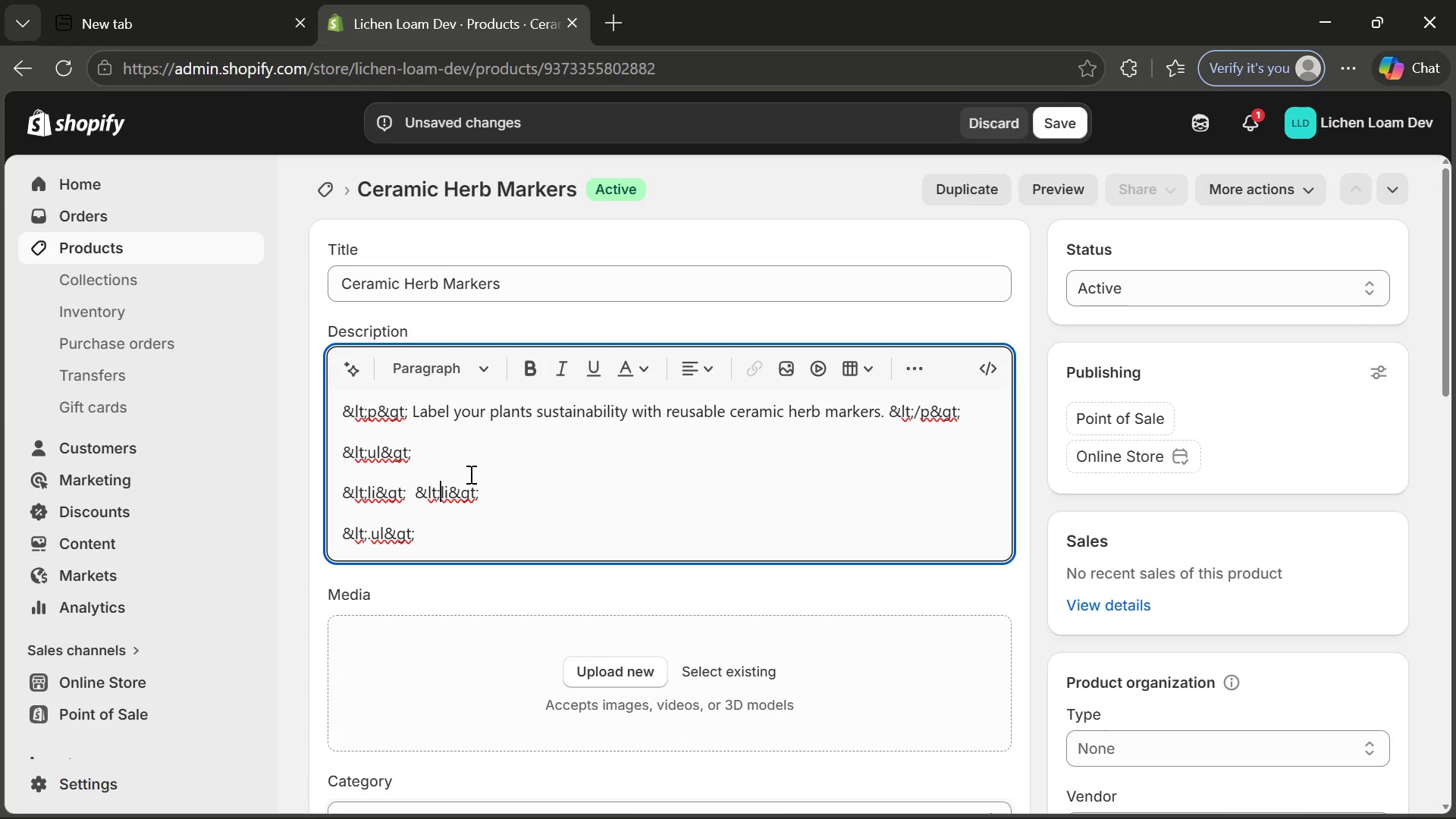 
key(Backspace)
 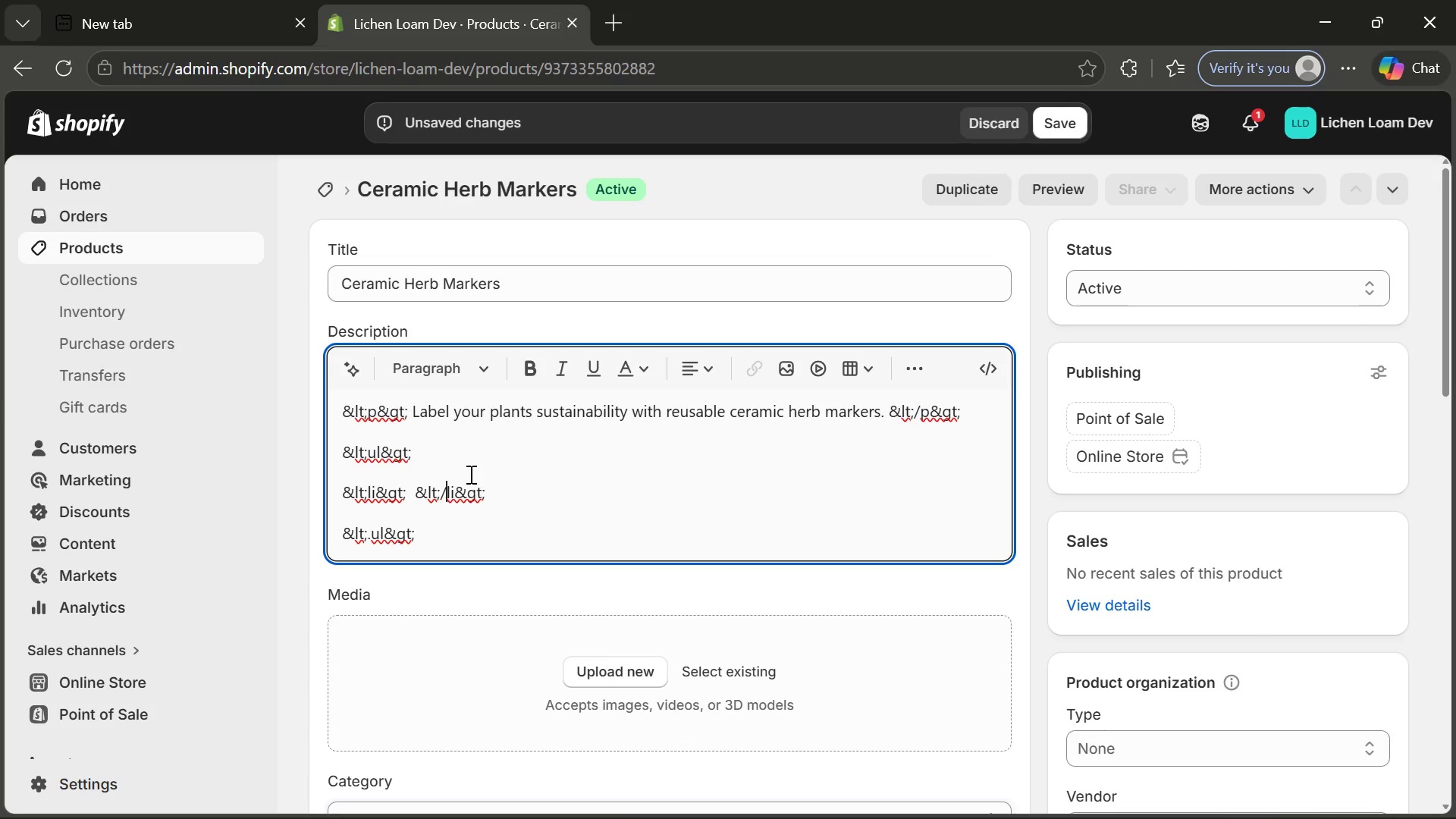 
key(Slash)
 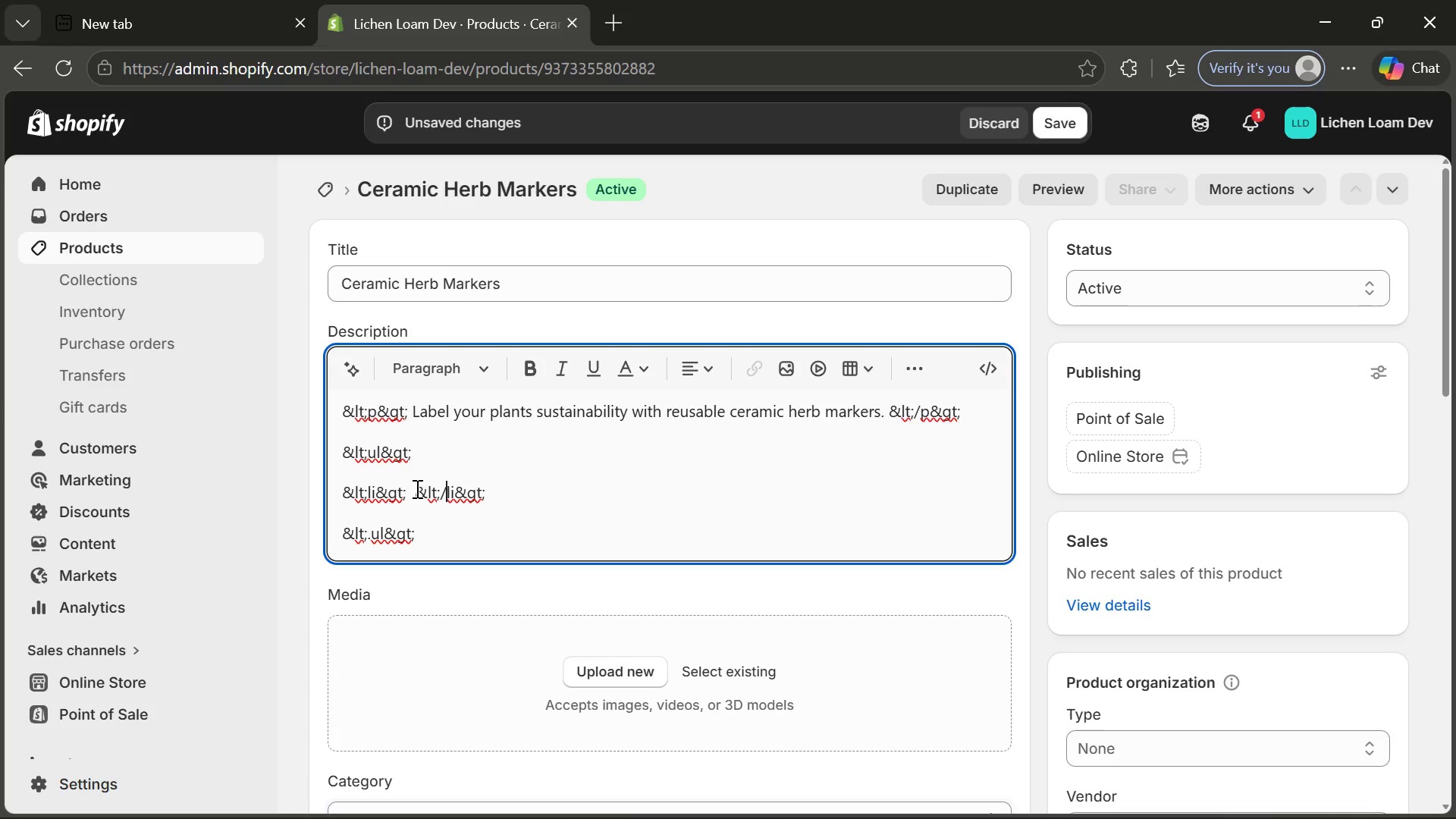 
left_click([410, 489])
 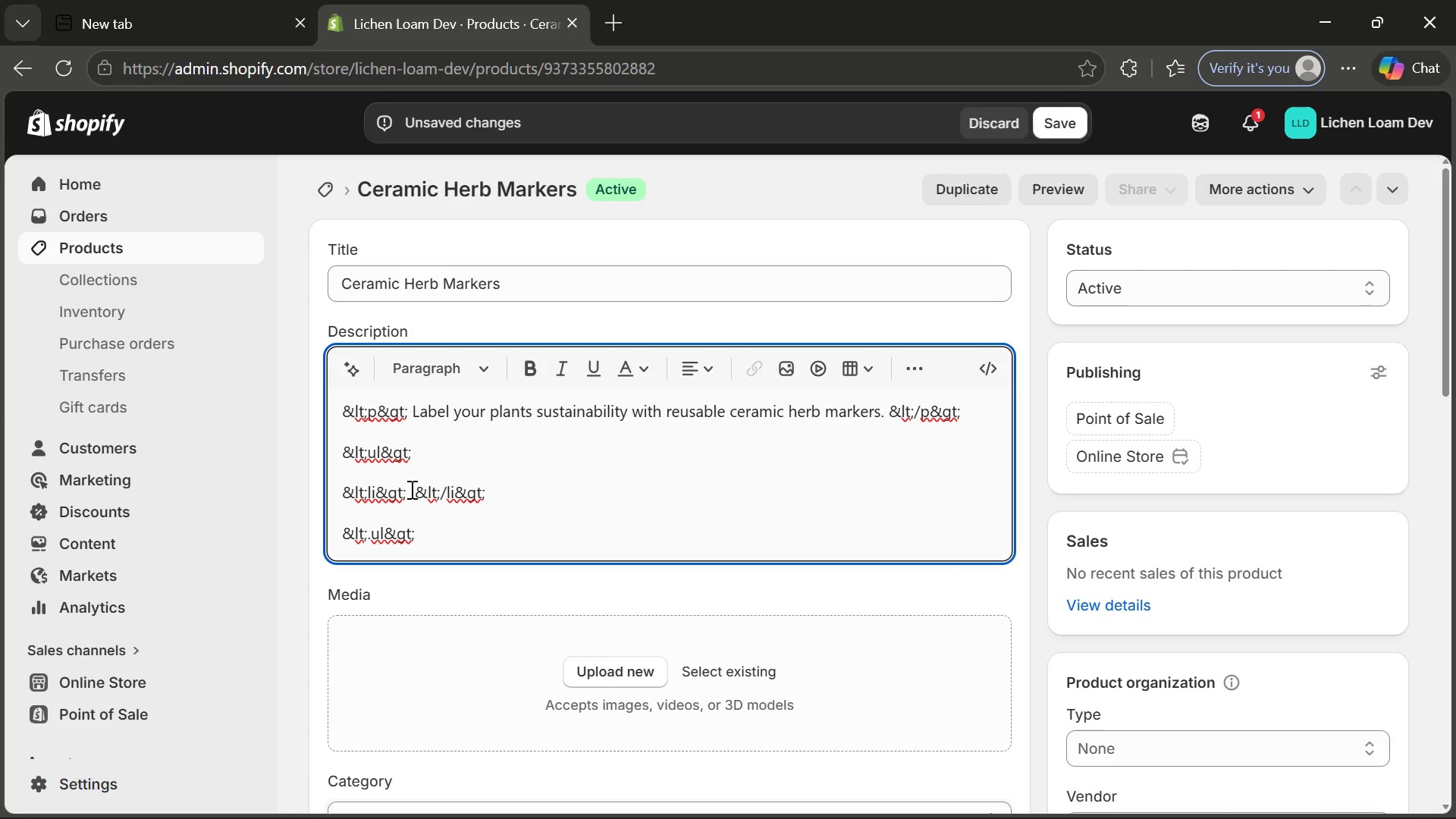 
key(Control+V)
 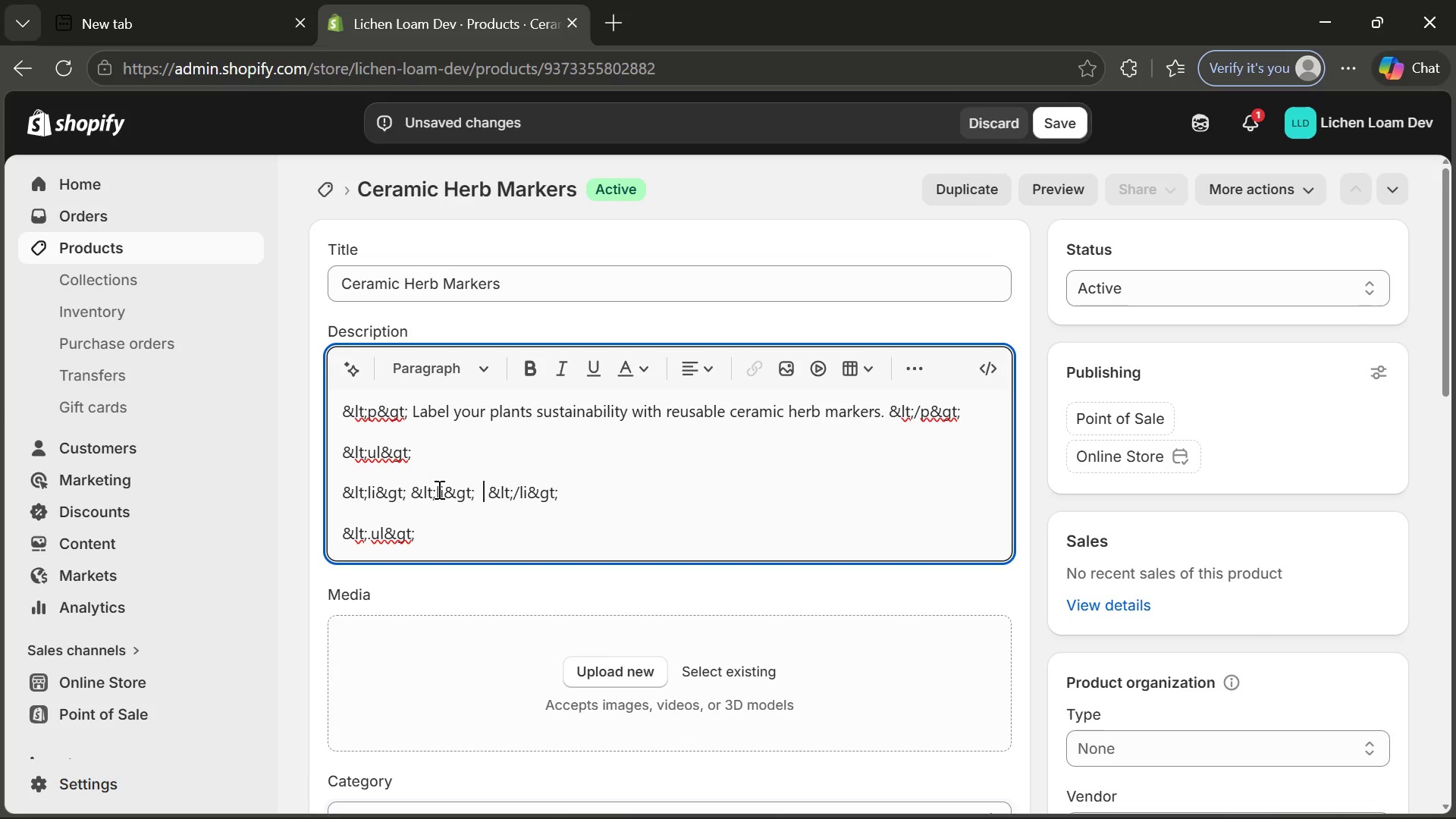 
double_click([438, 489])
 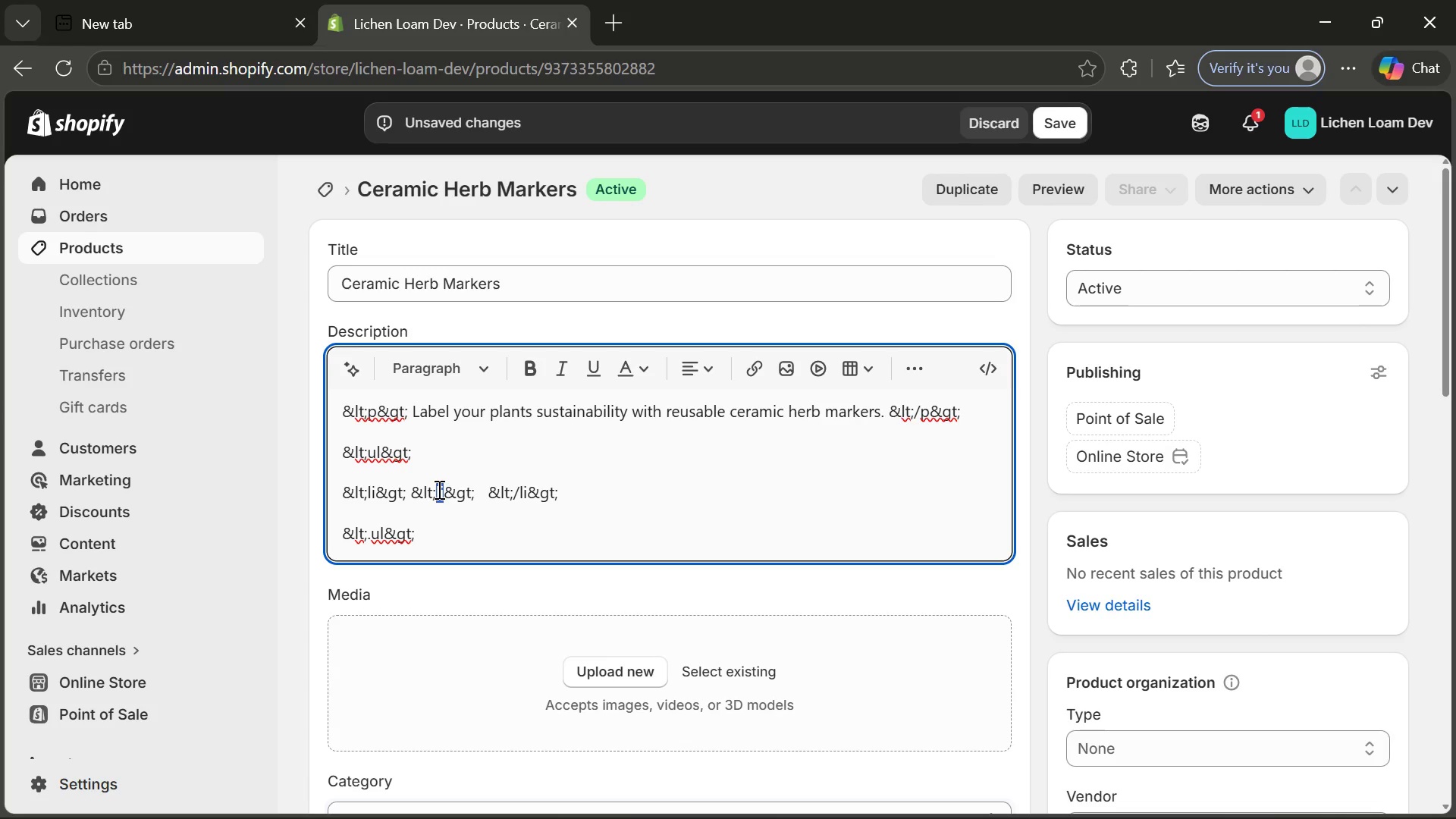 
type(strong)
 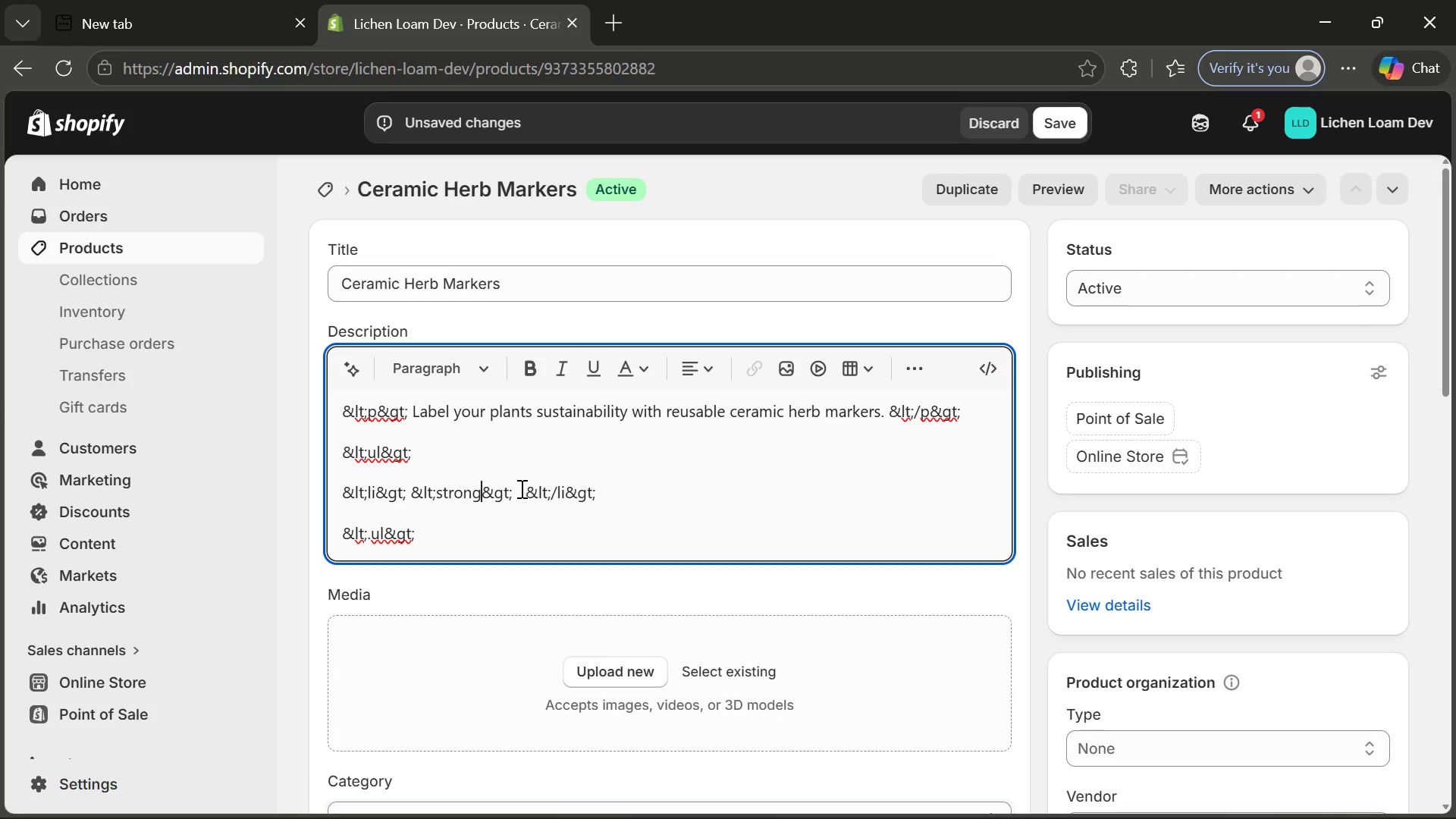 
left_click([520, 488])
 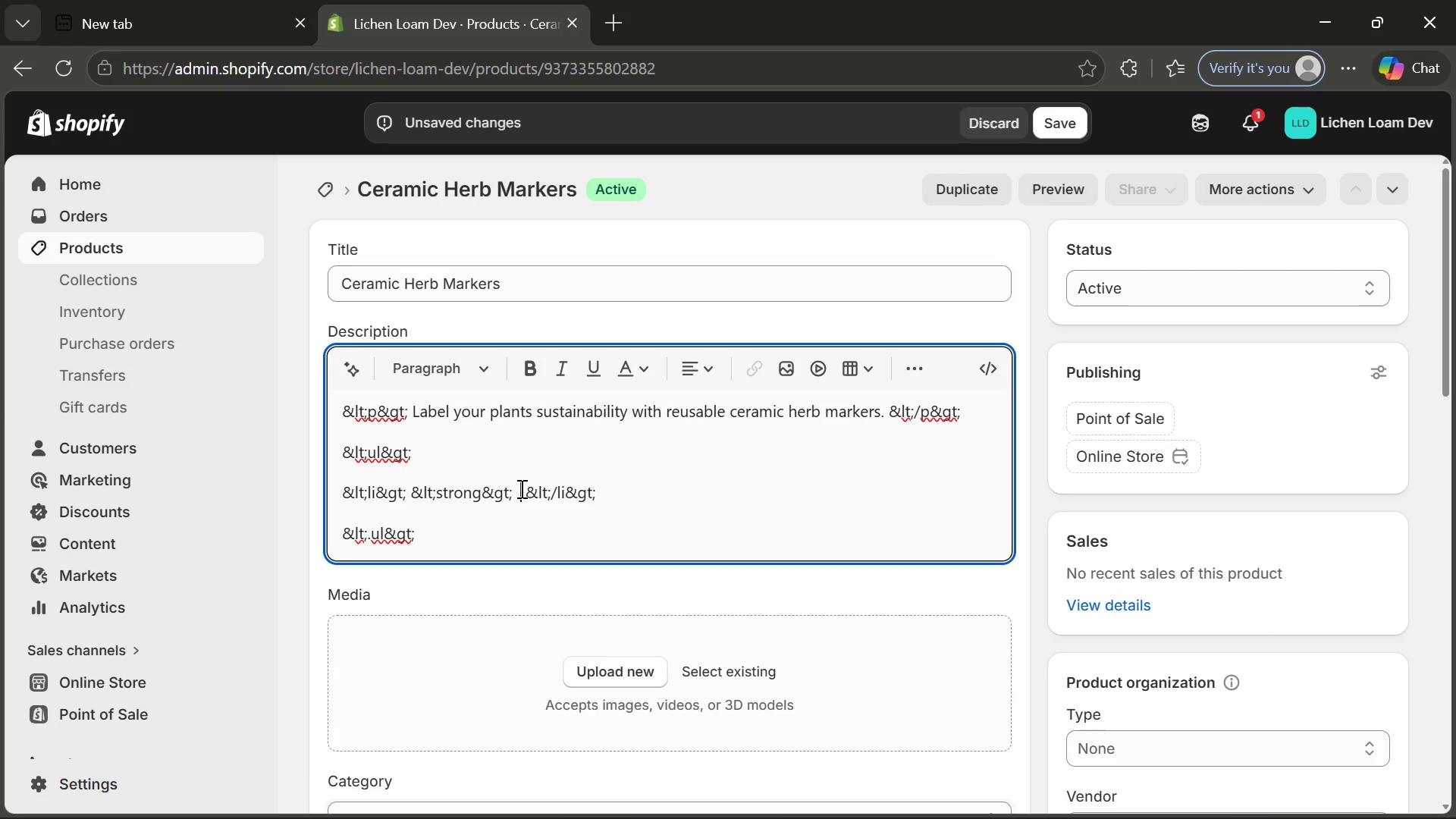 
type(Material:)
 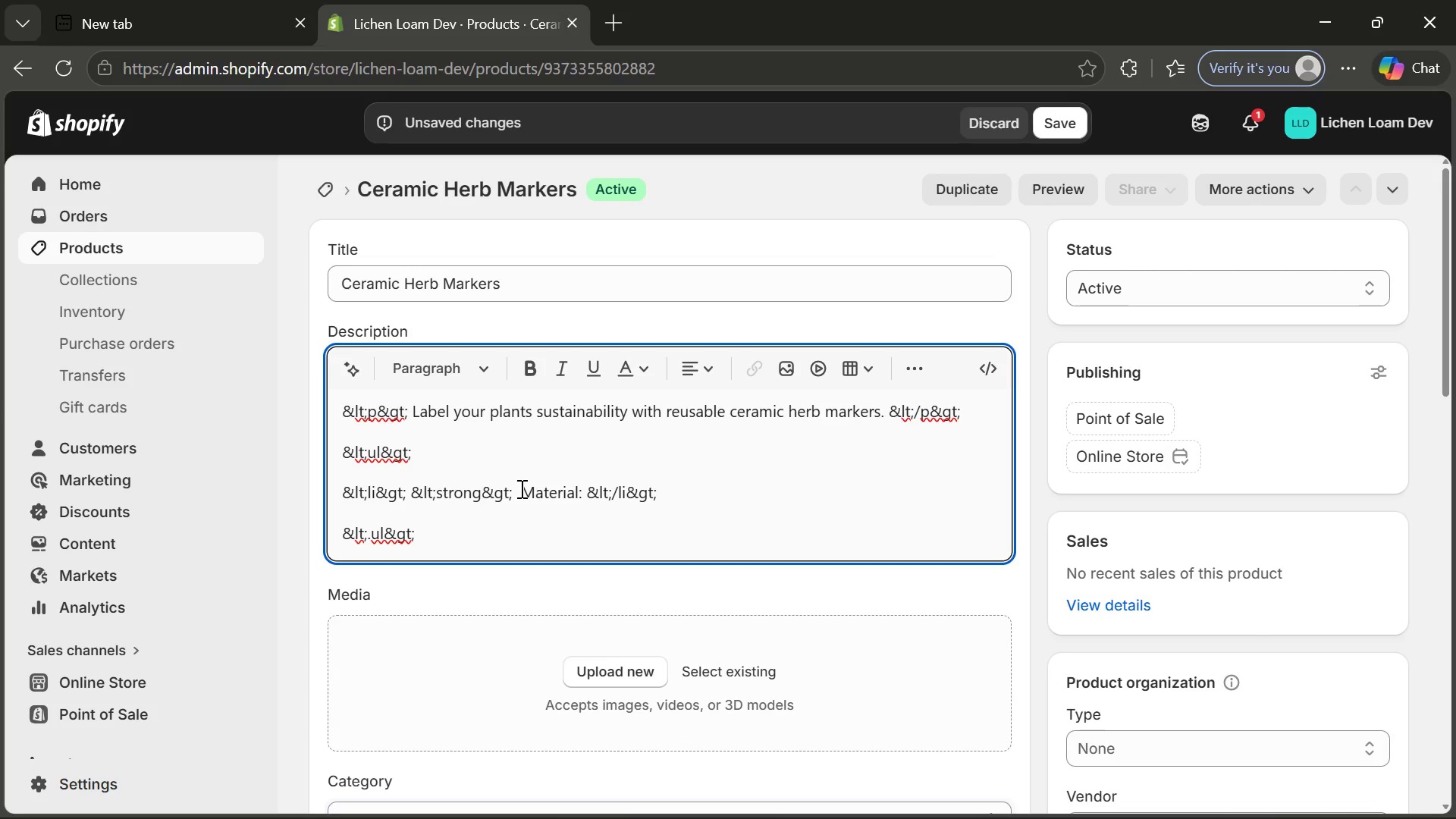 
wait(6.34)
 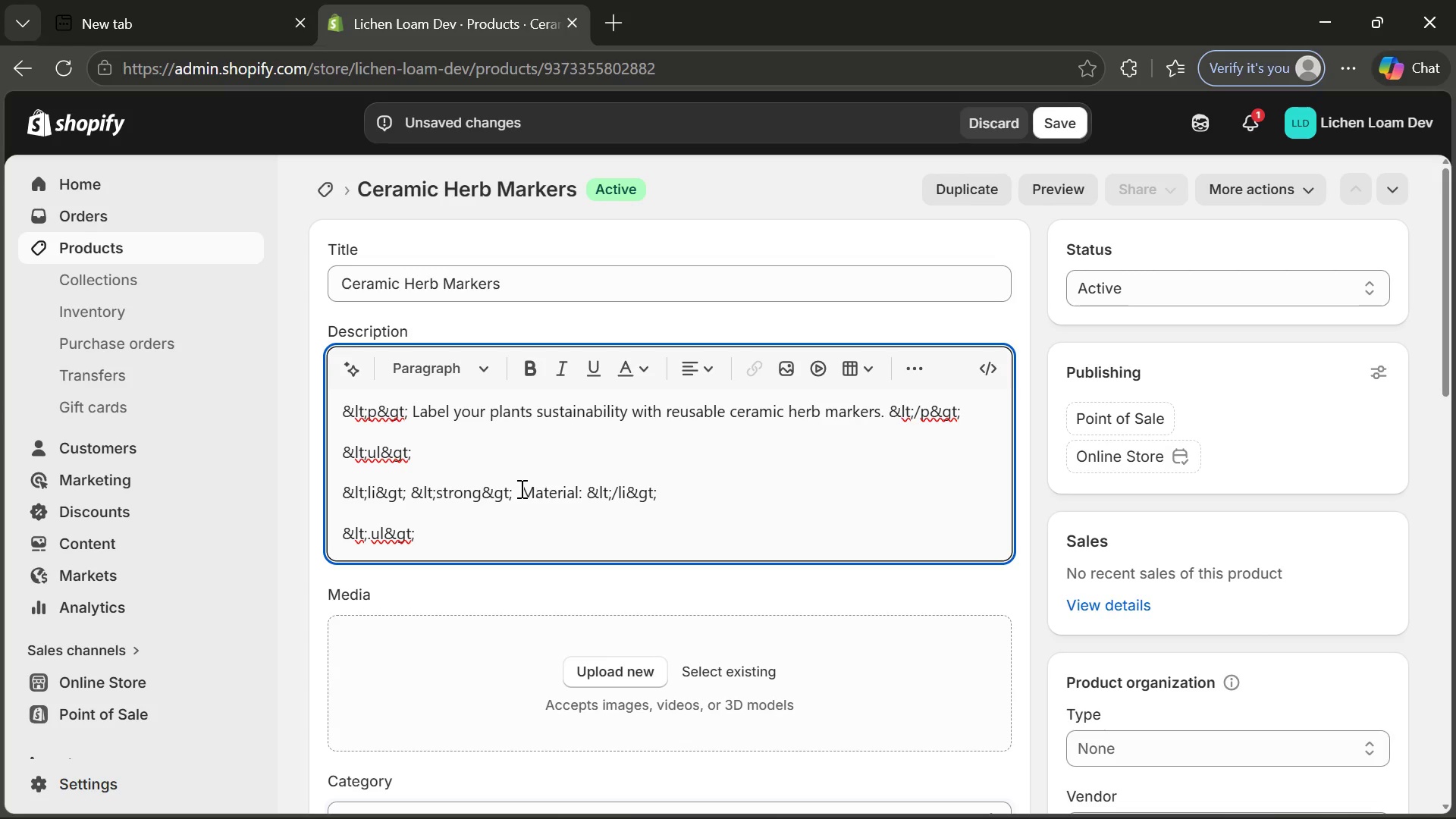 
key(Space)
 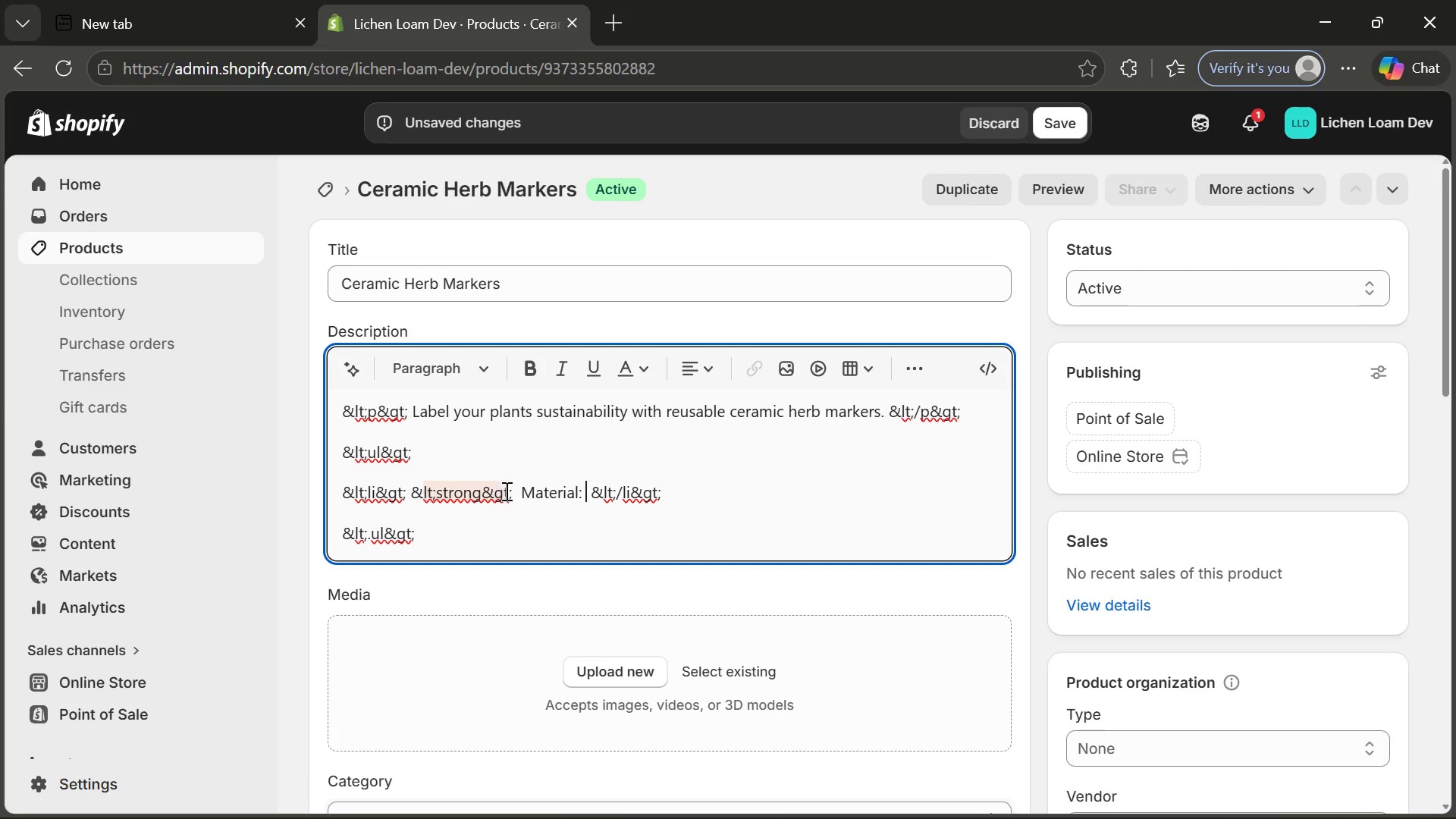 
left_click_drag(start_coordinate=[515, 490], to_coordinate=[414, 488])
 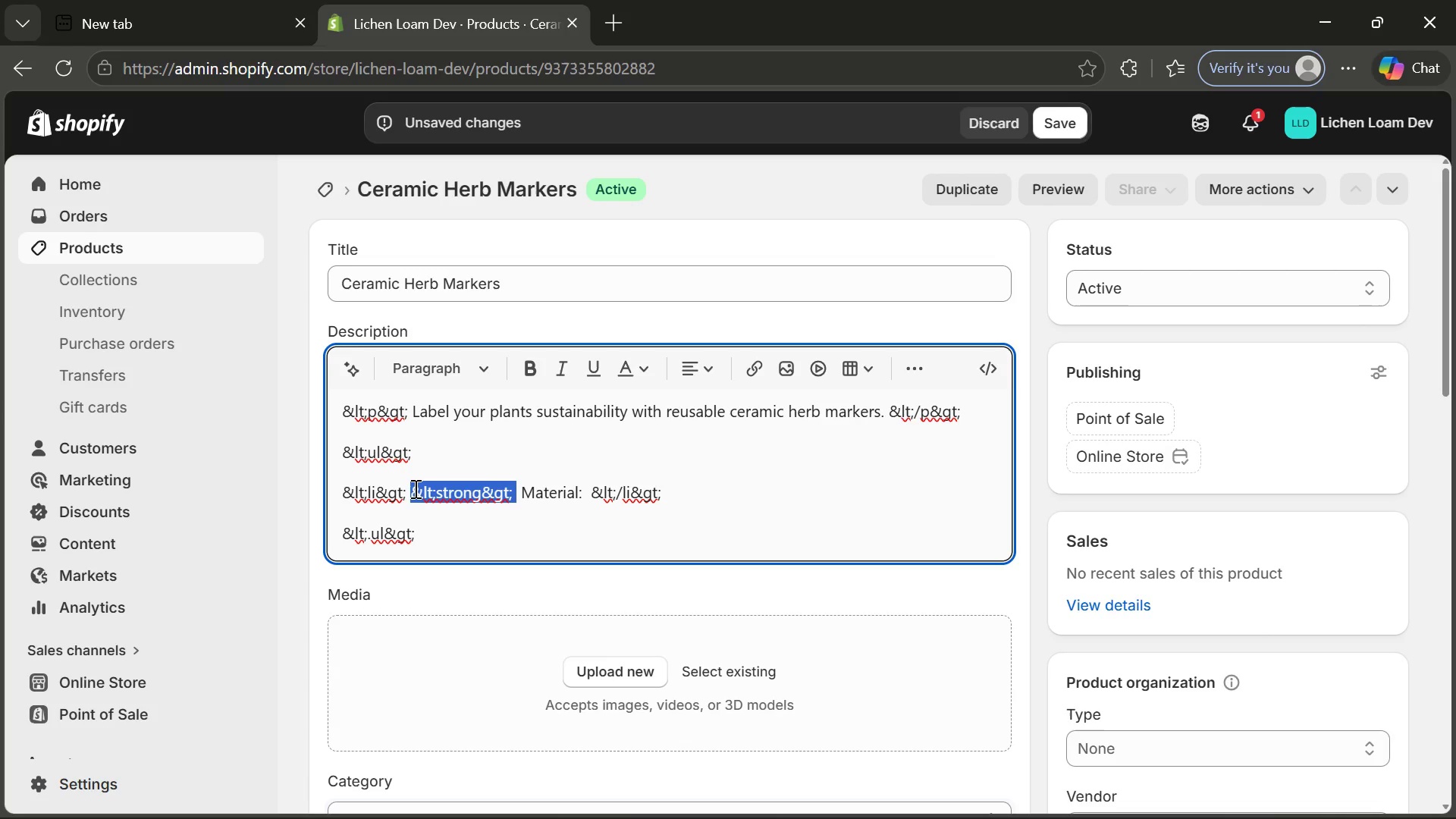 
key(Control+C)
 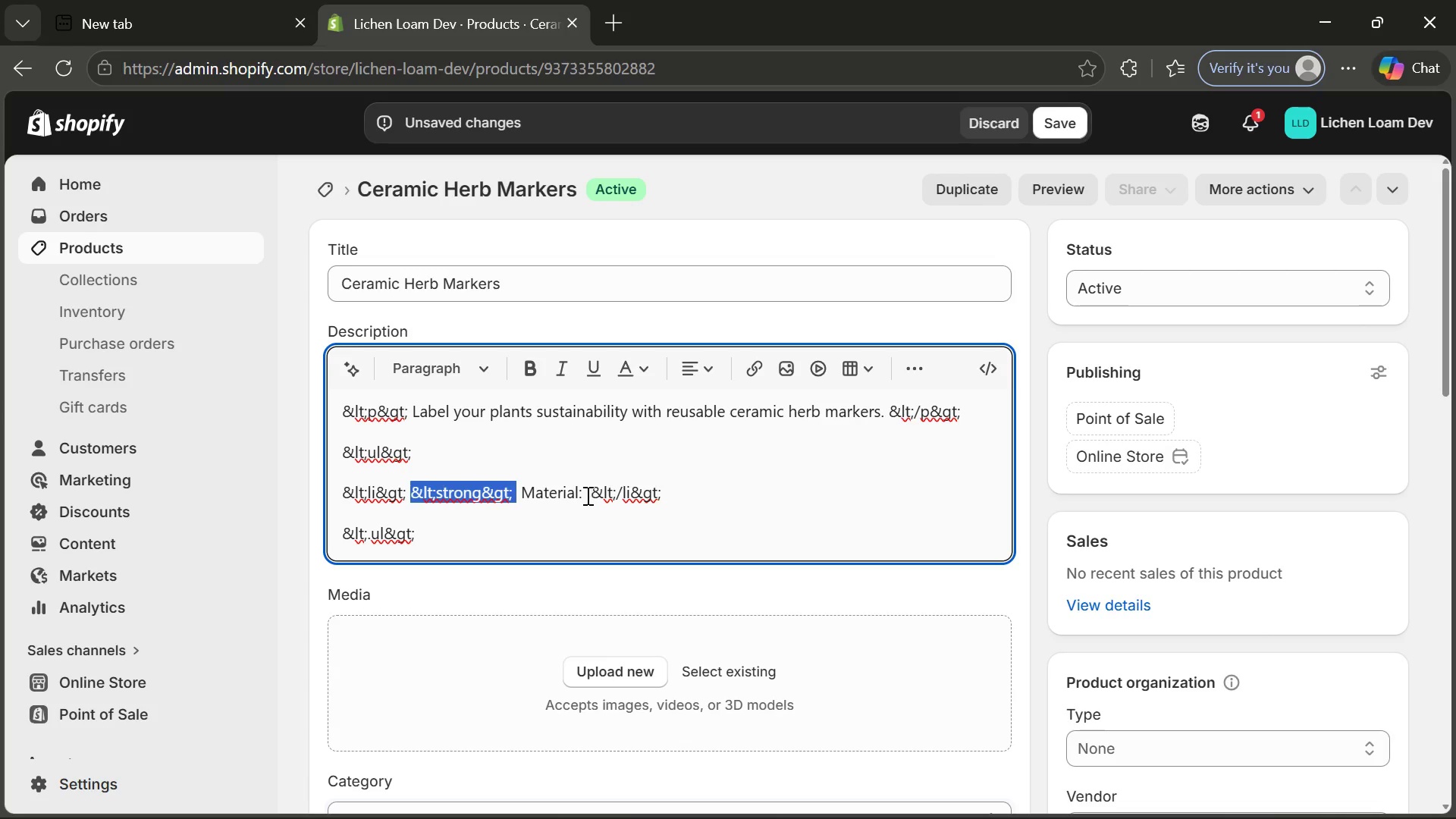 
left_click([586, 495])
 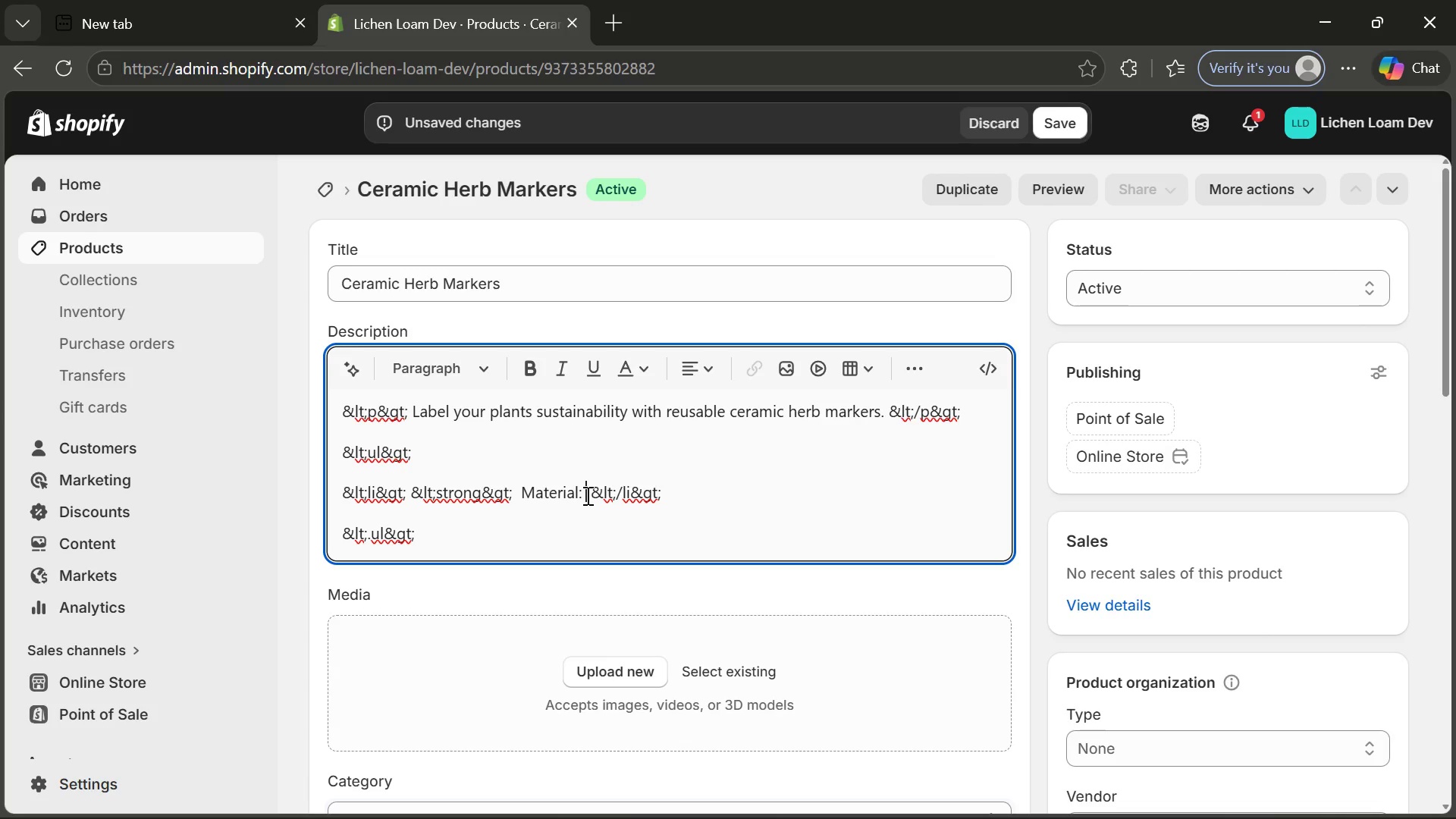 
key(Control+V)
 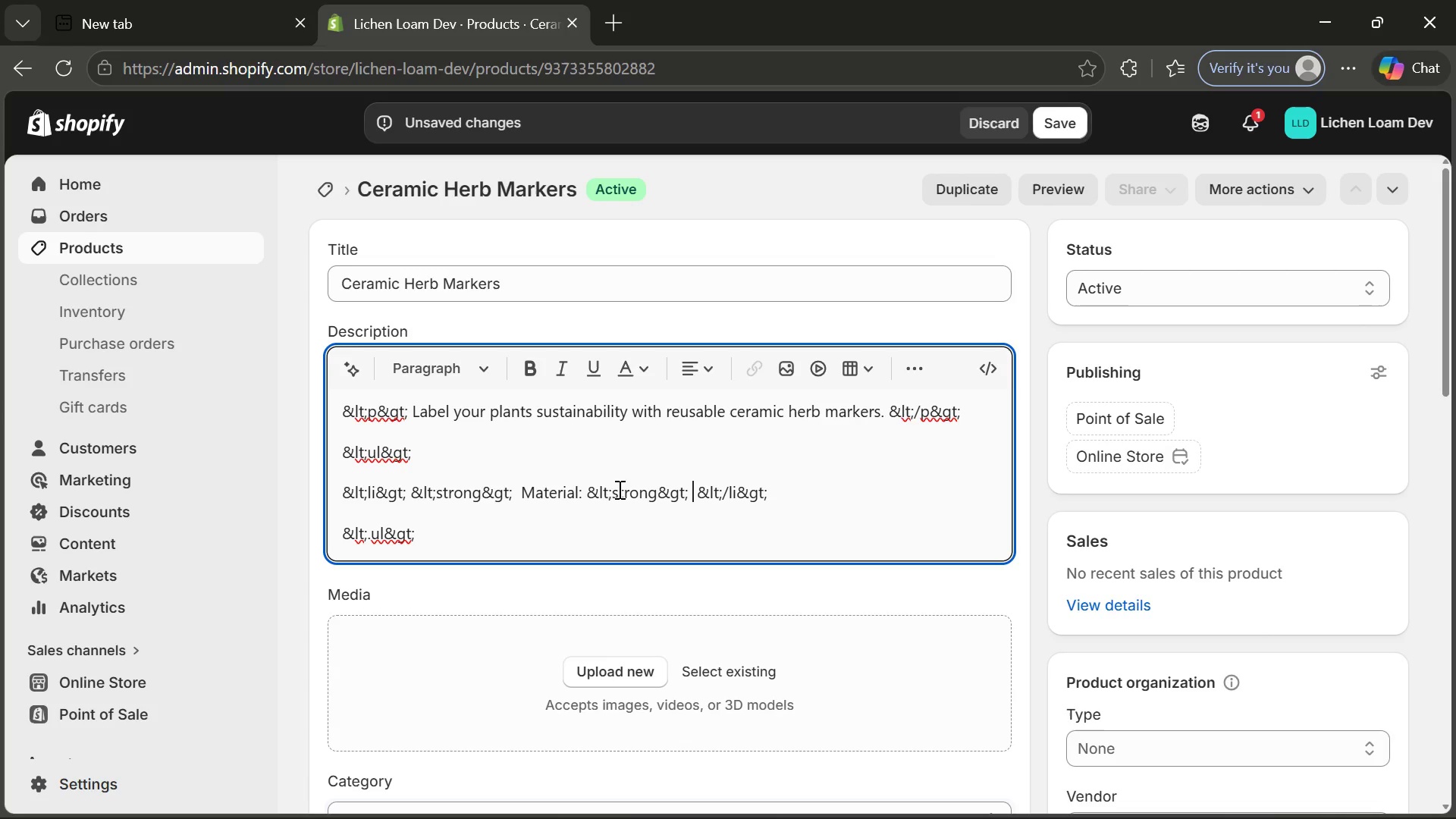 
left_click([614, 488])
 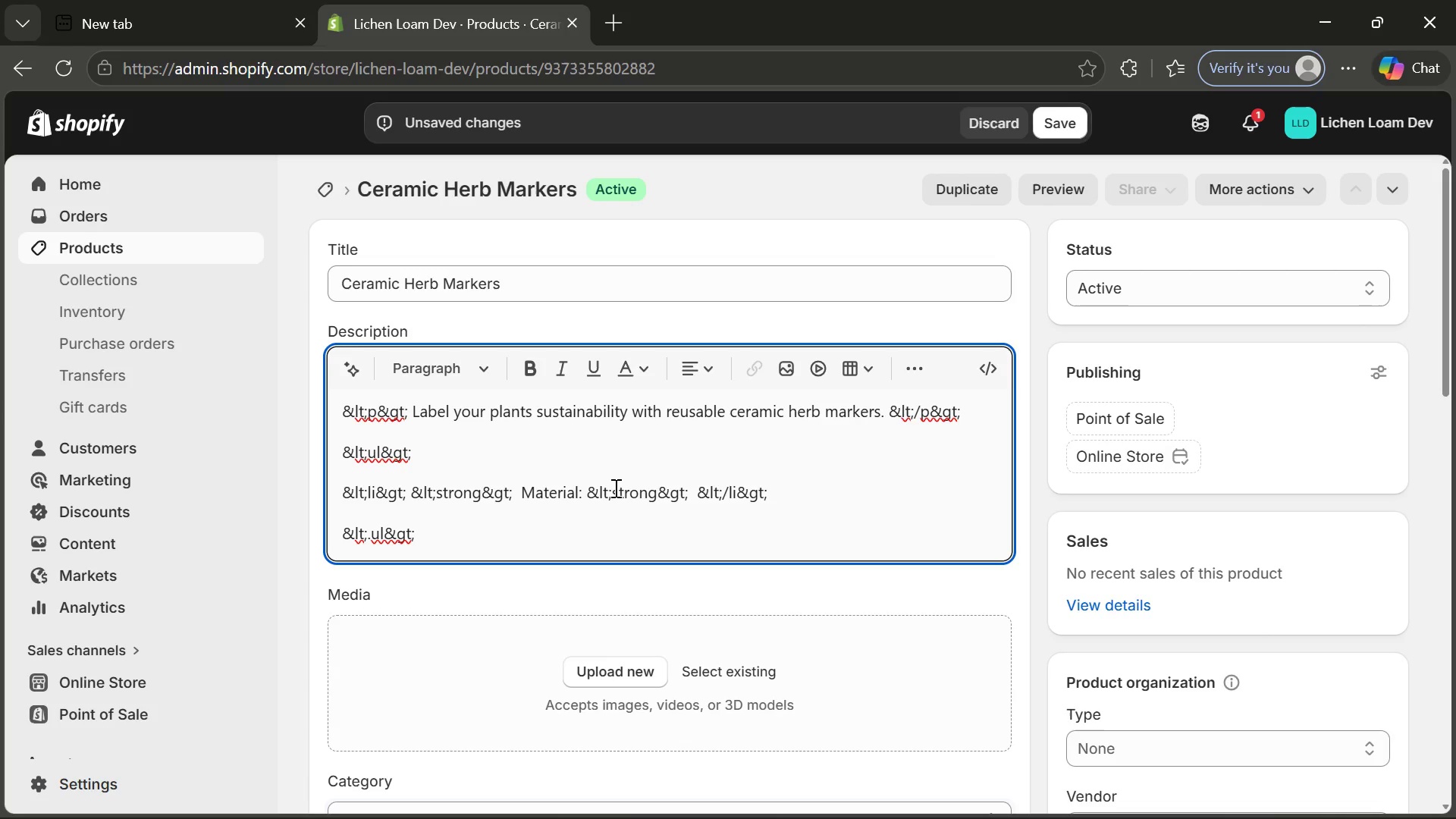 
key(Period)
 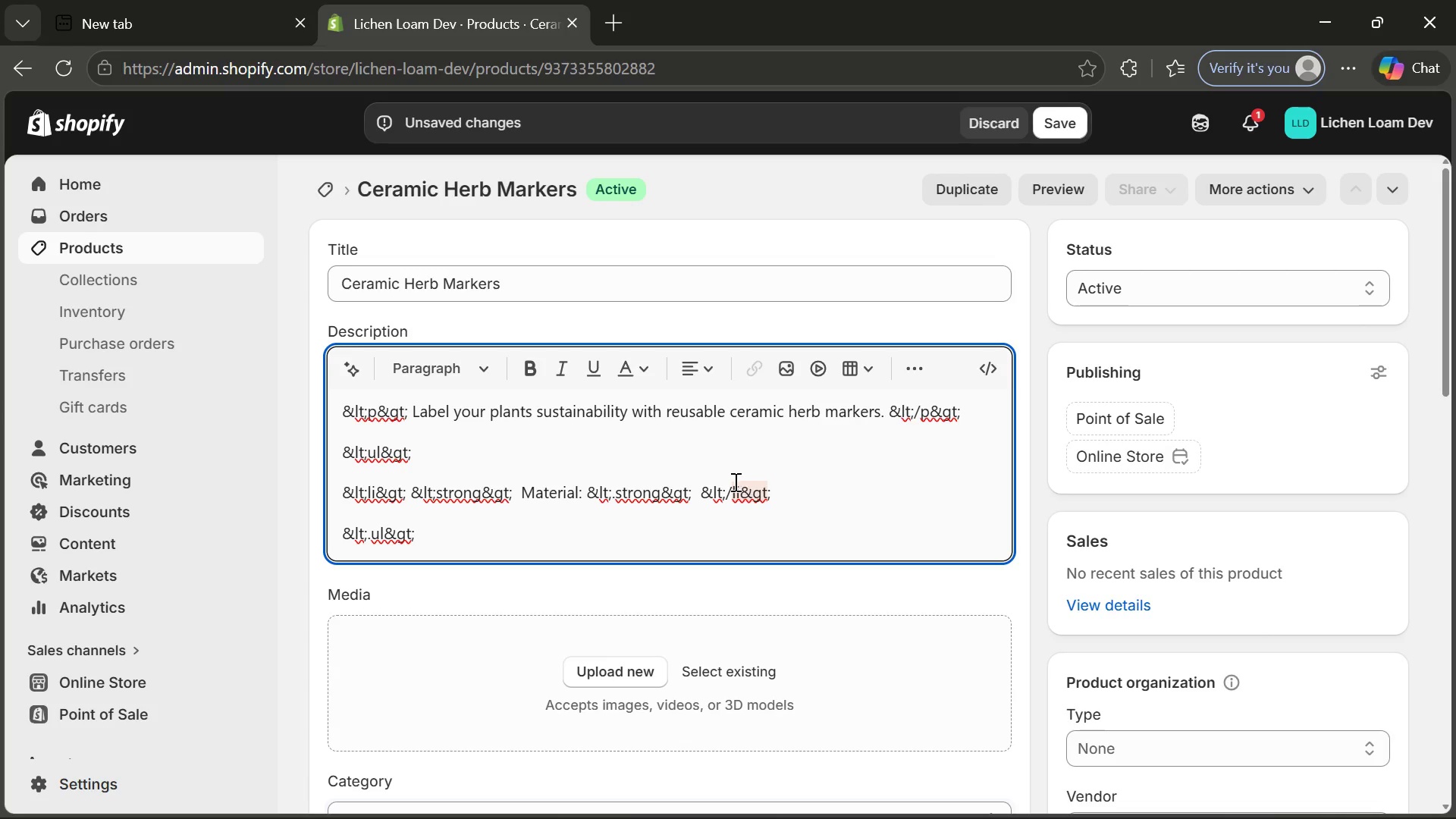 
key(Backspace)
 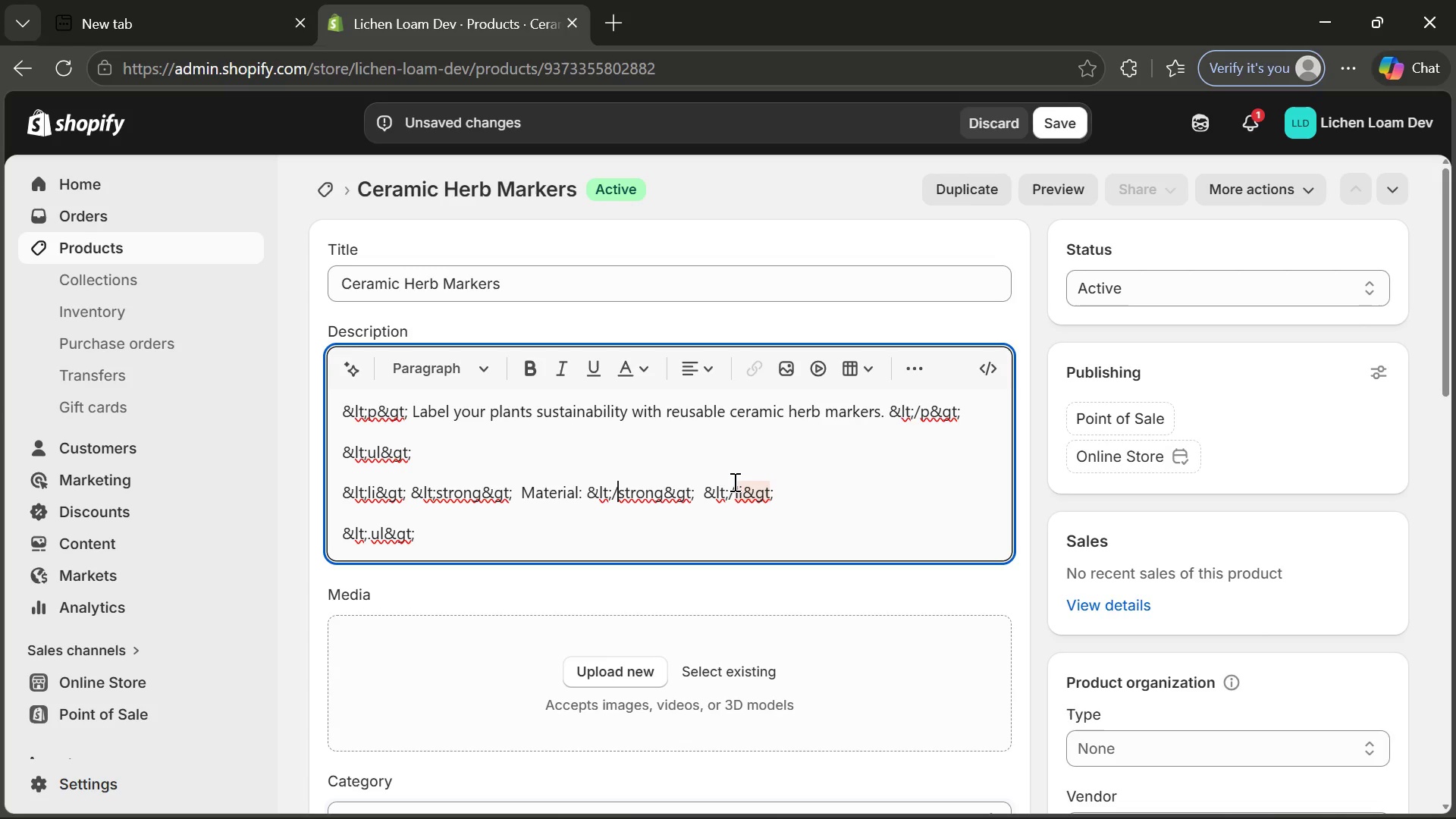 
key(Slash)
 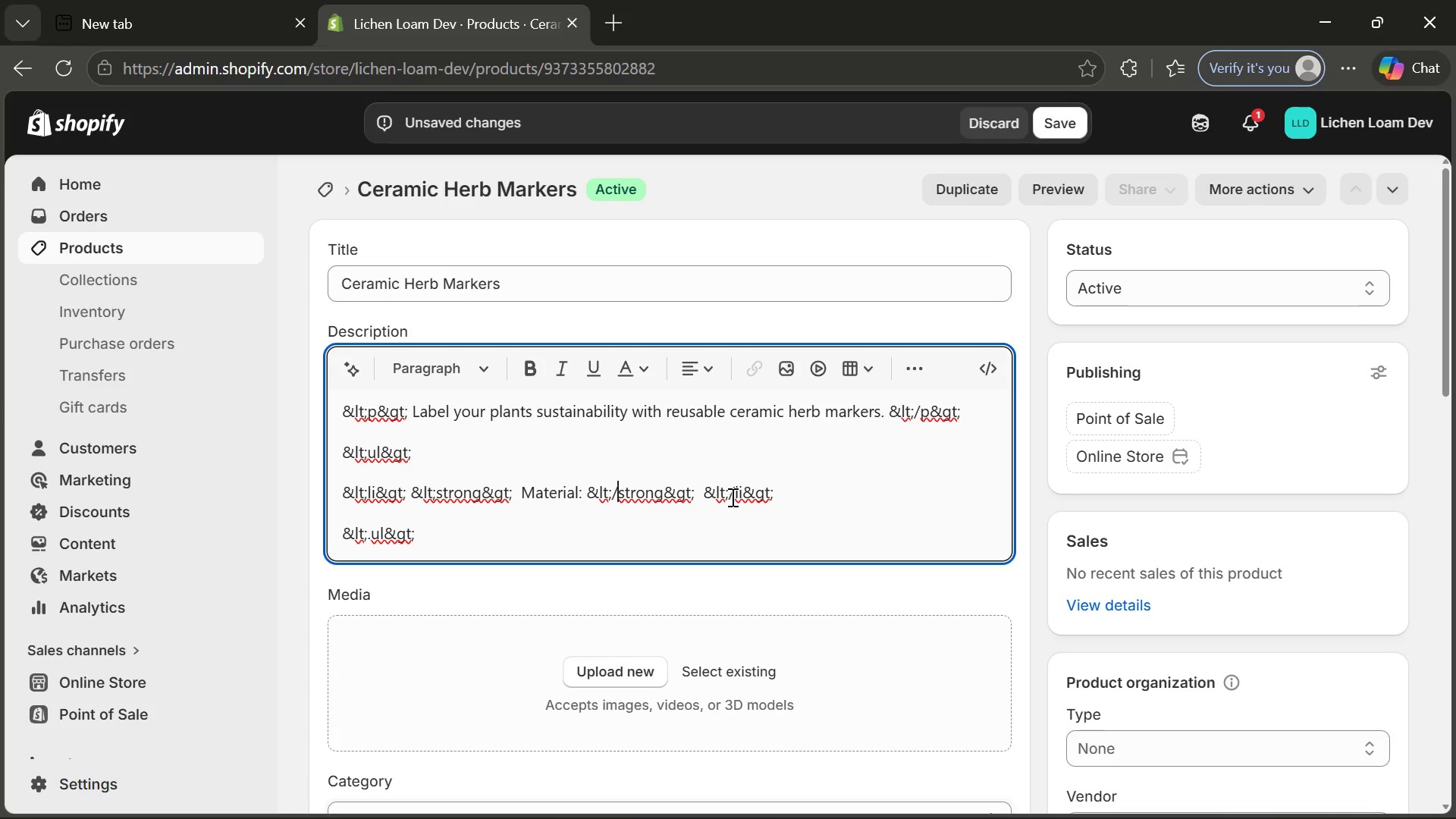 
wait(6.09)
 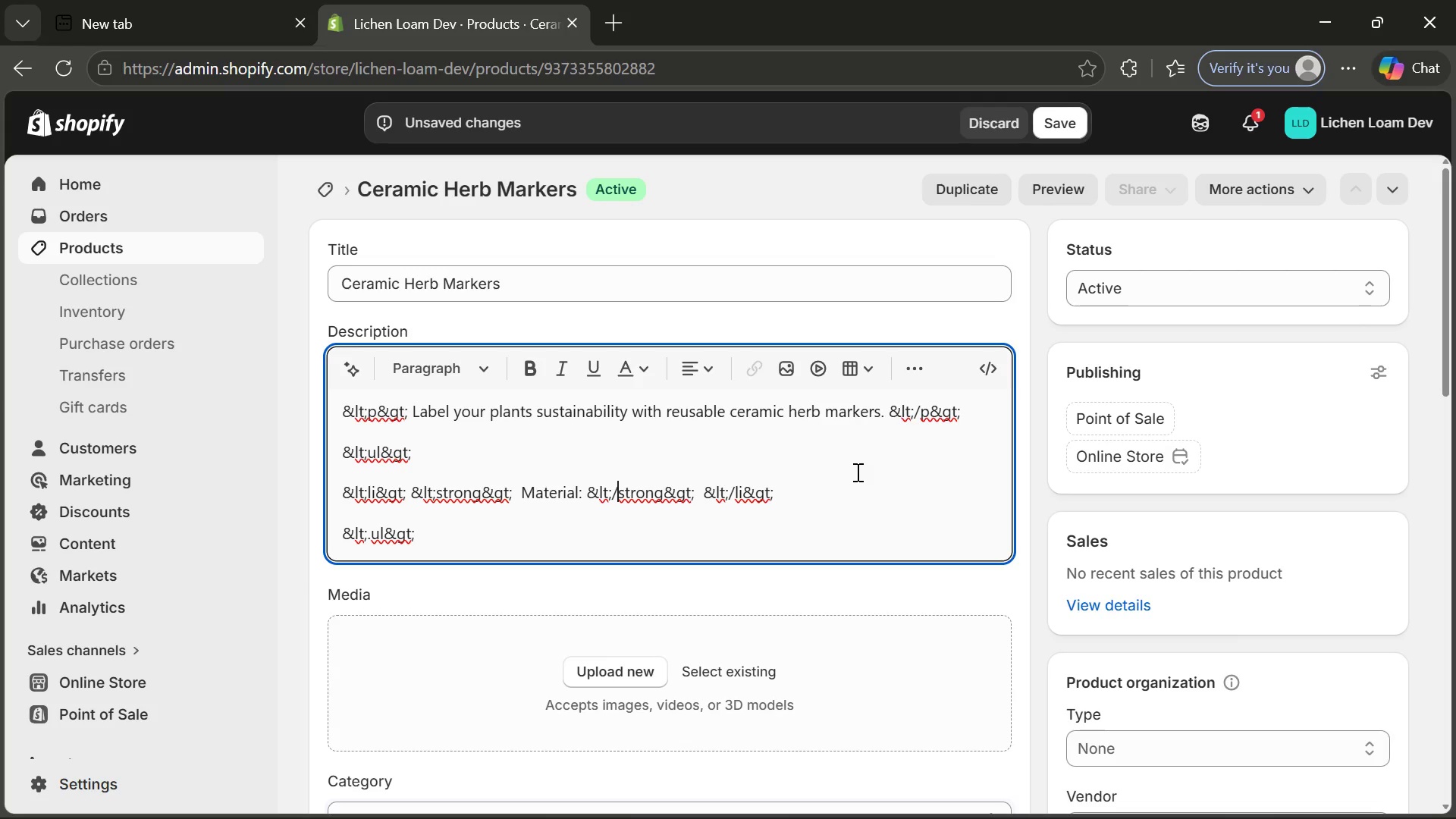 
left_click([699, 488])
 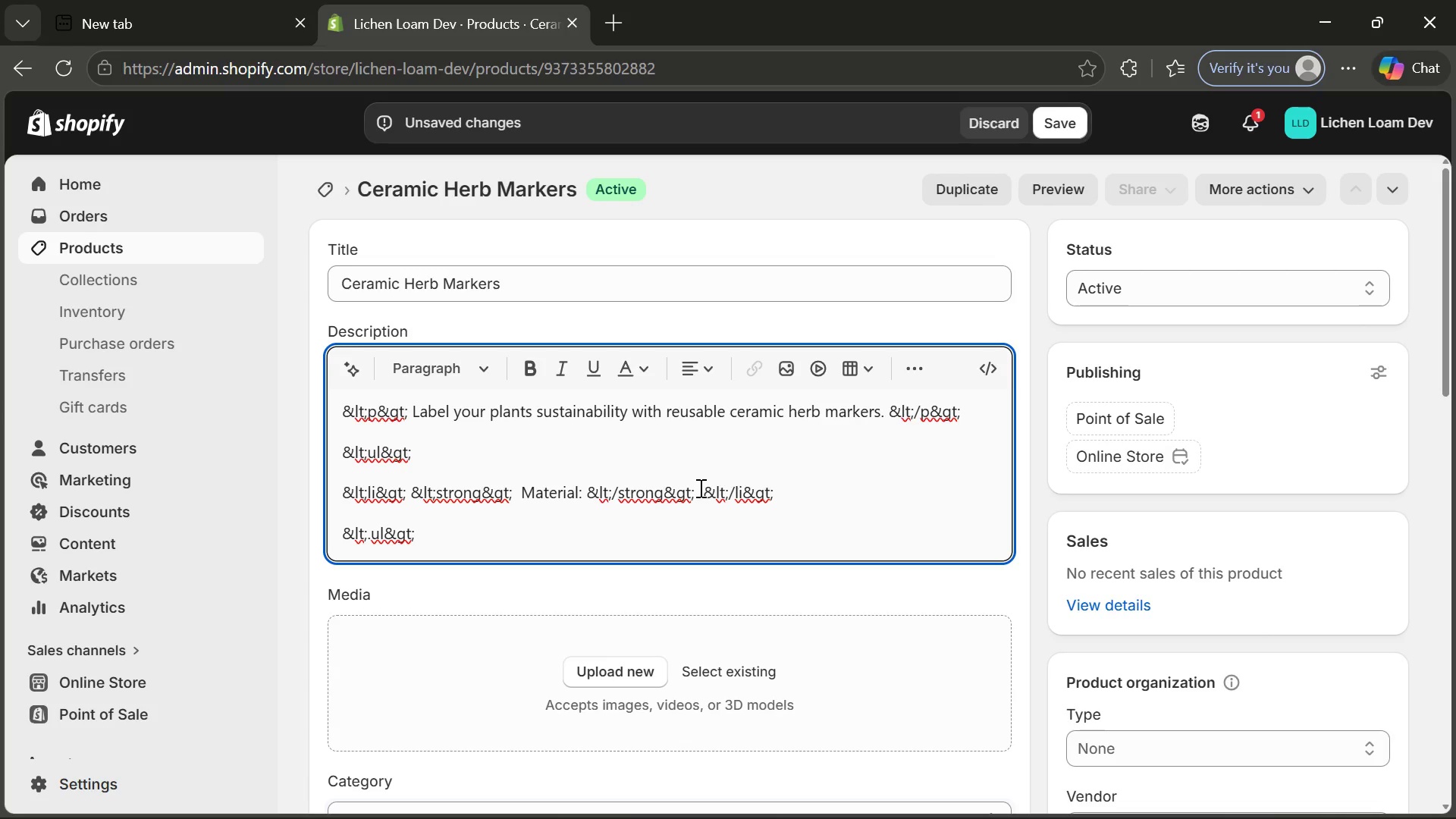 
type(Terracotta ceramic)
 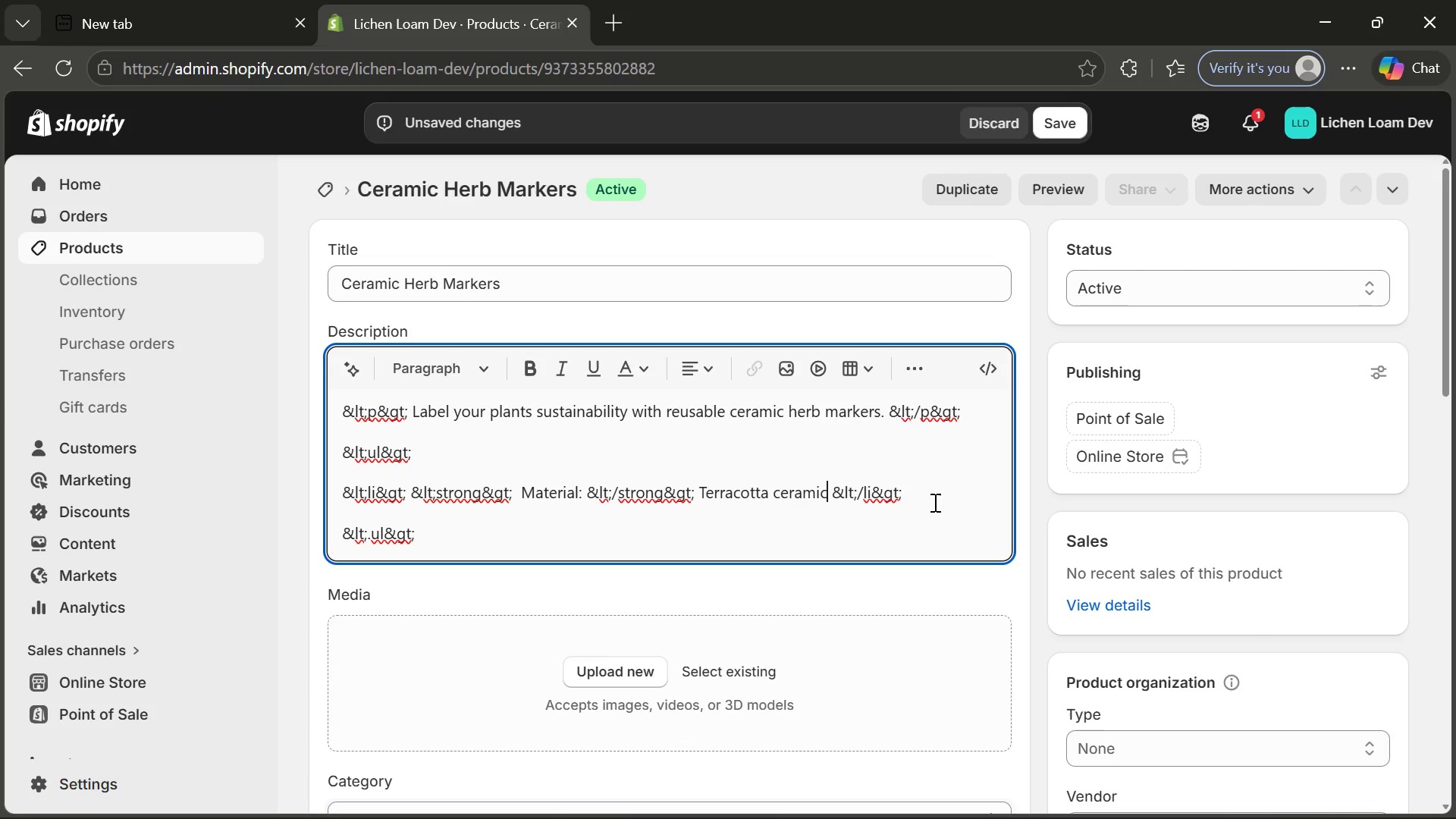 
left_click([935, 501])
 